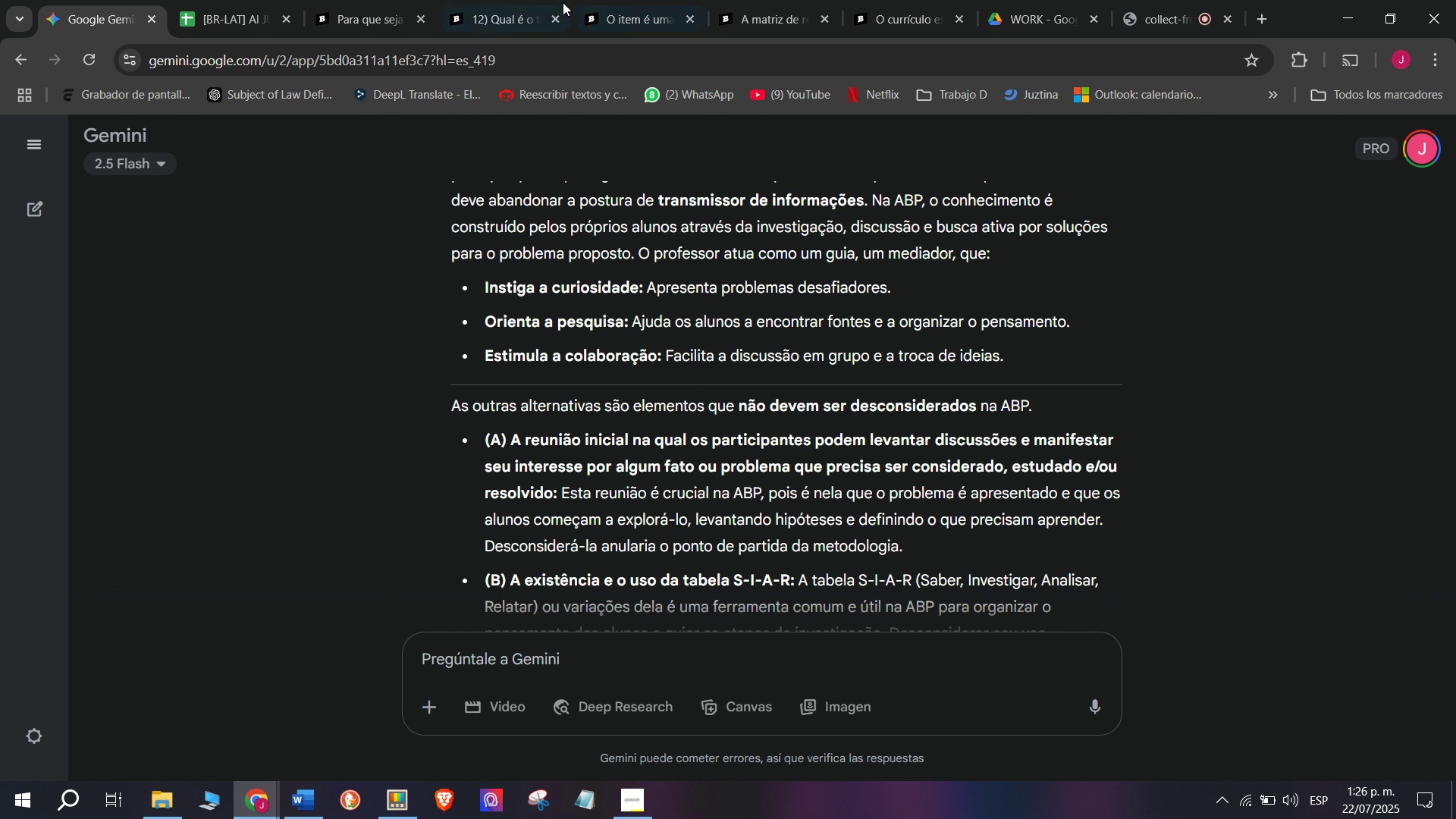 
scroll: coordinate [877, 438], scroll_direction: down, amount: 3.0
 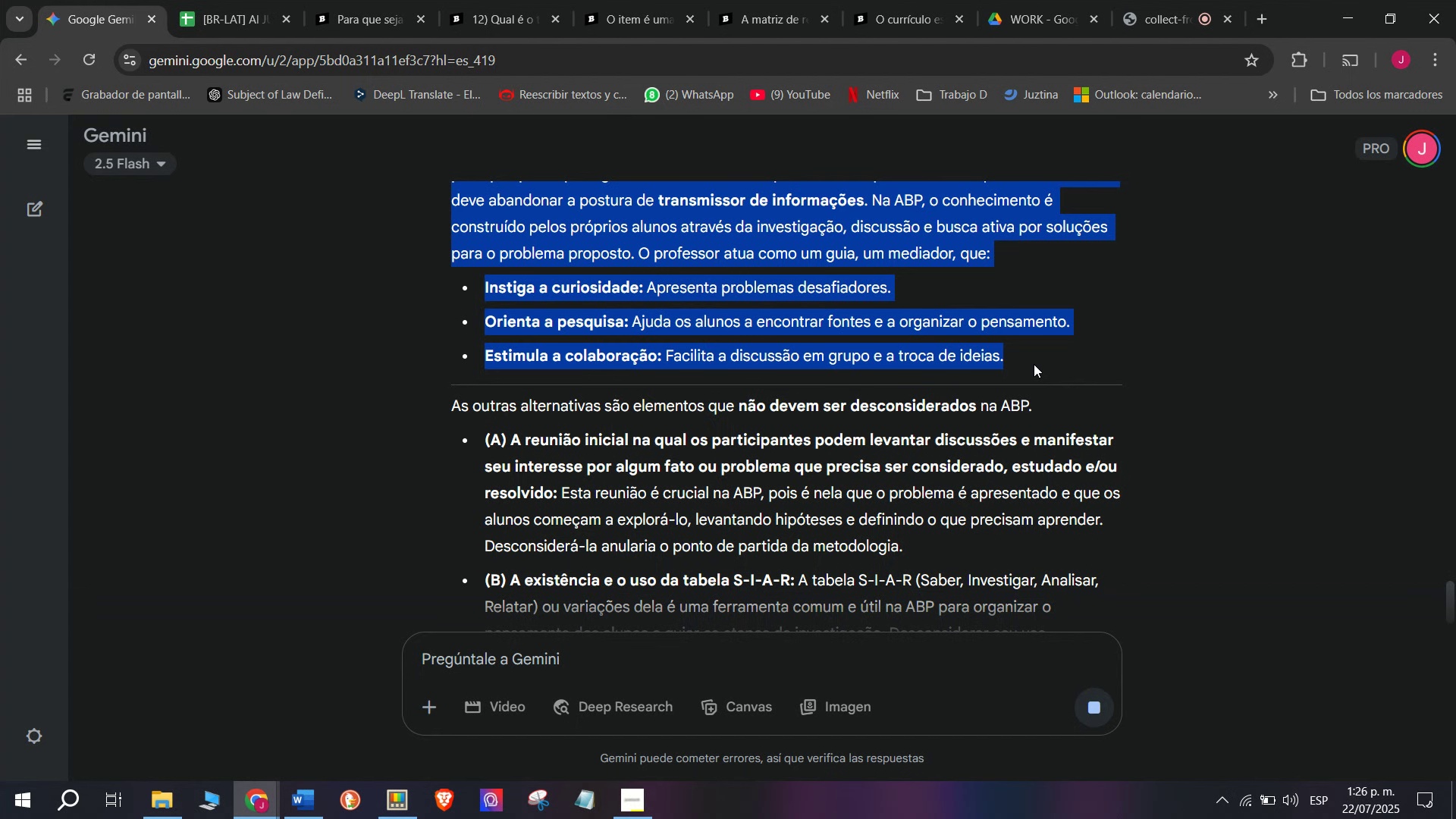 
key(Break)
 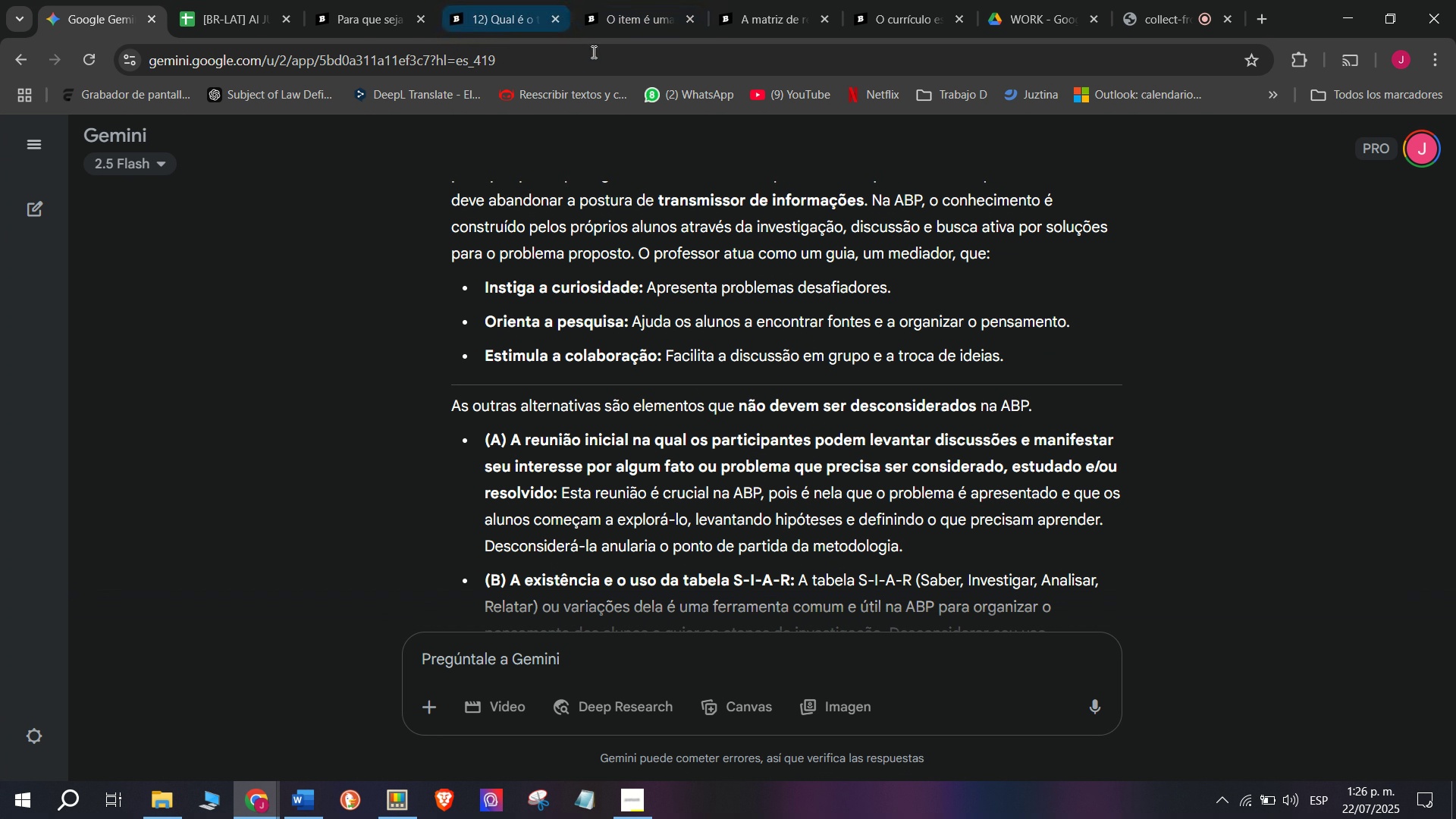 
key(Control+ControlLeft)
 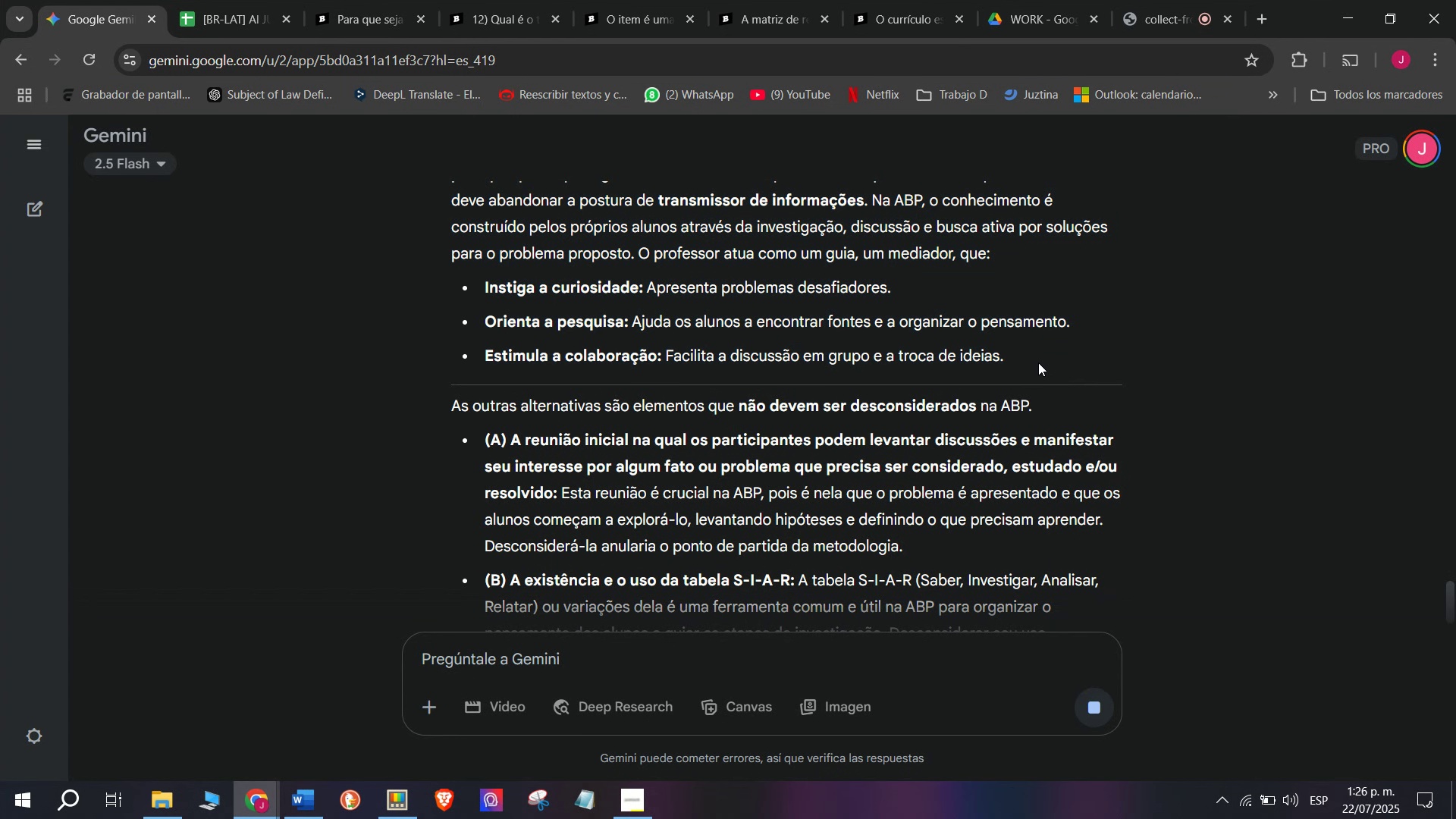 
key(Control+C)
 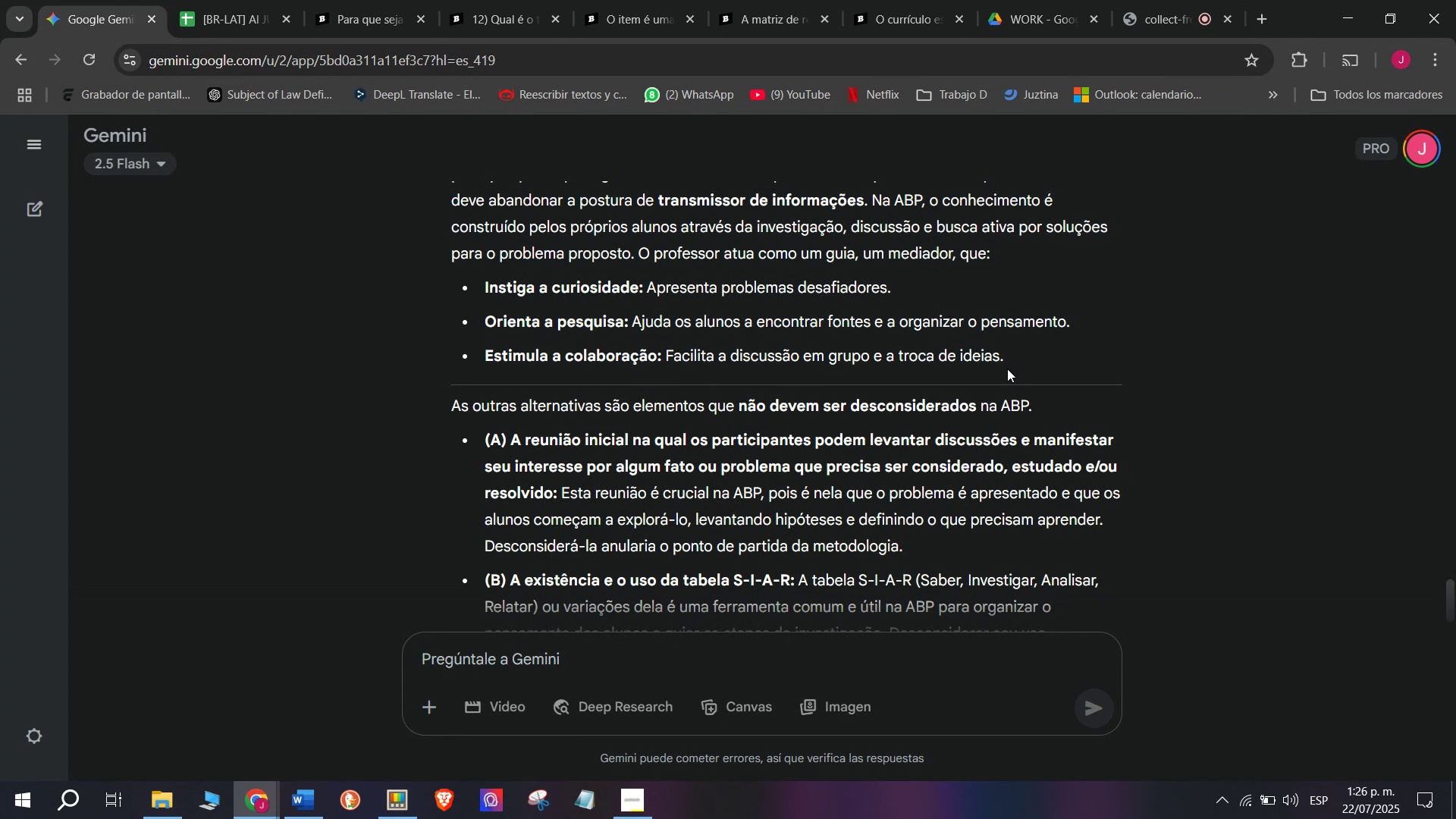 
key(Break)
 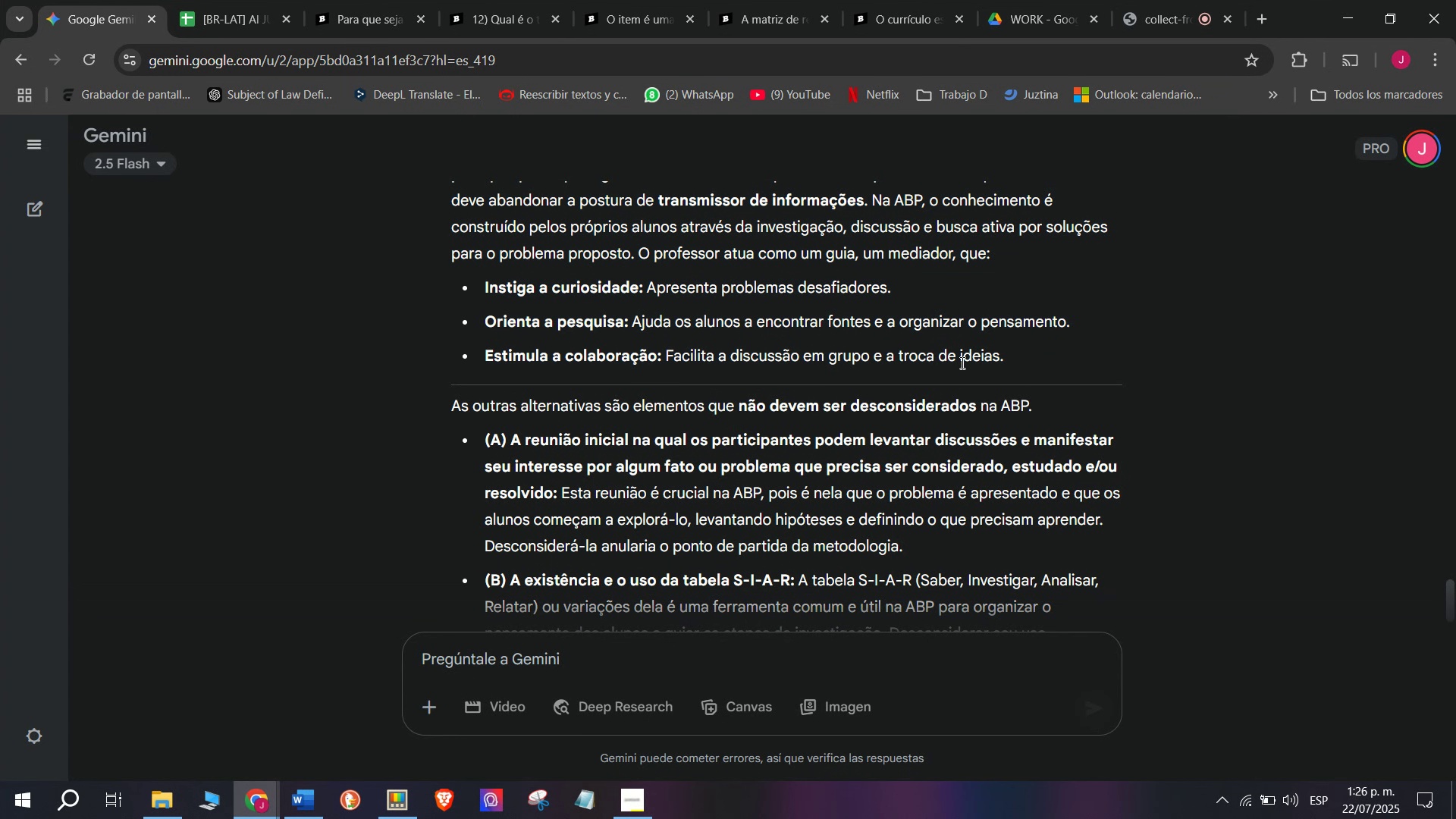 
key(Control+ControlLeft)
 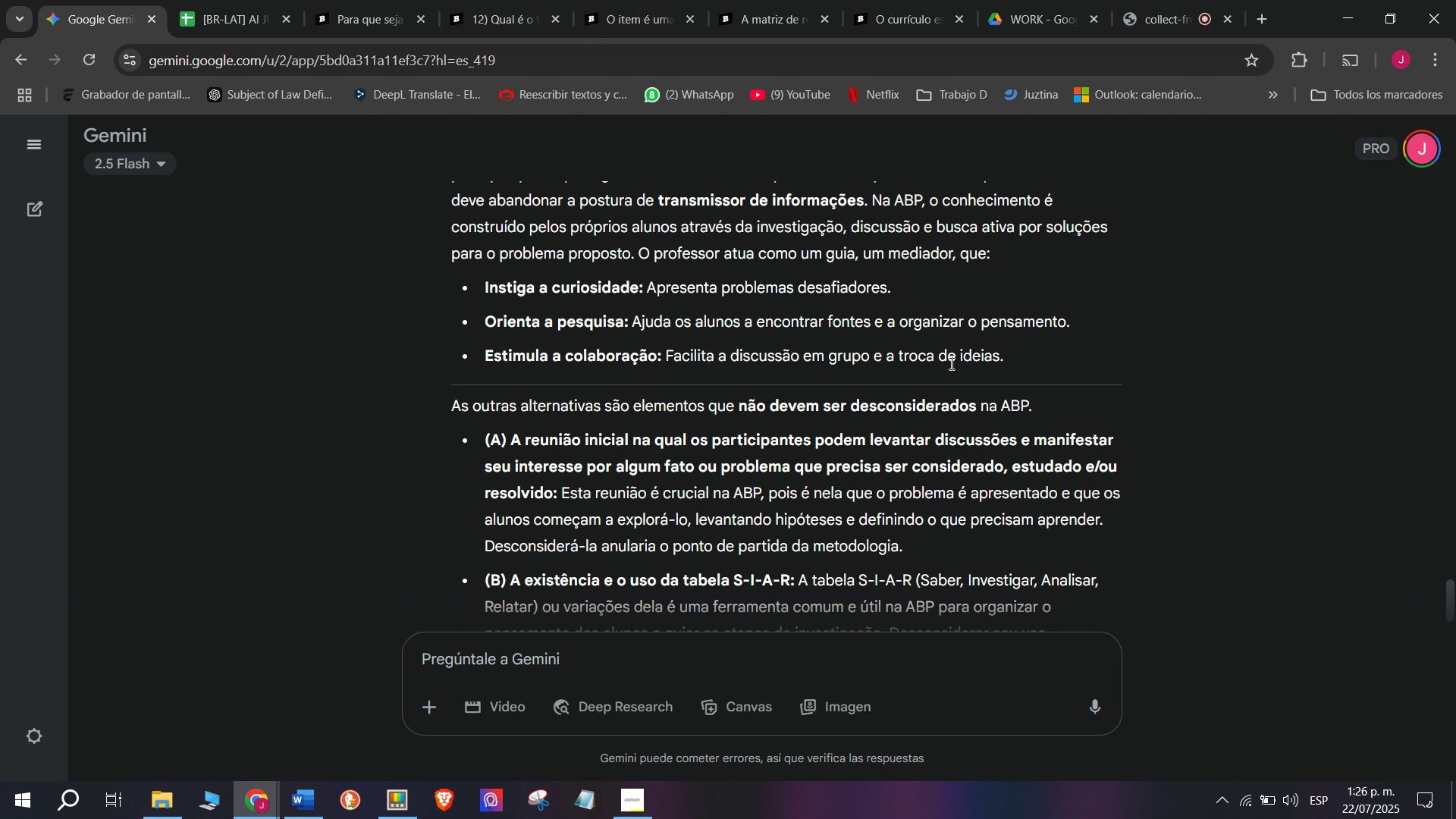 
key(Control+C)
 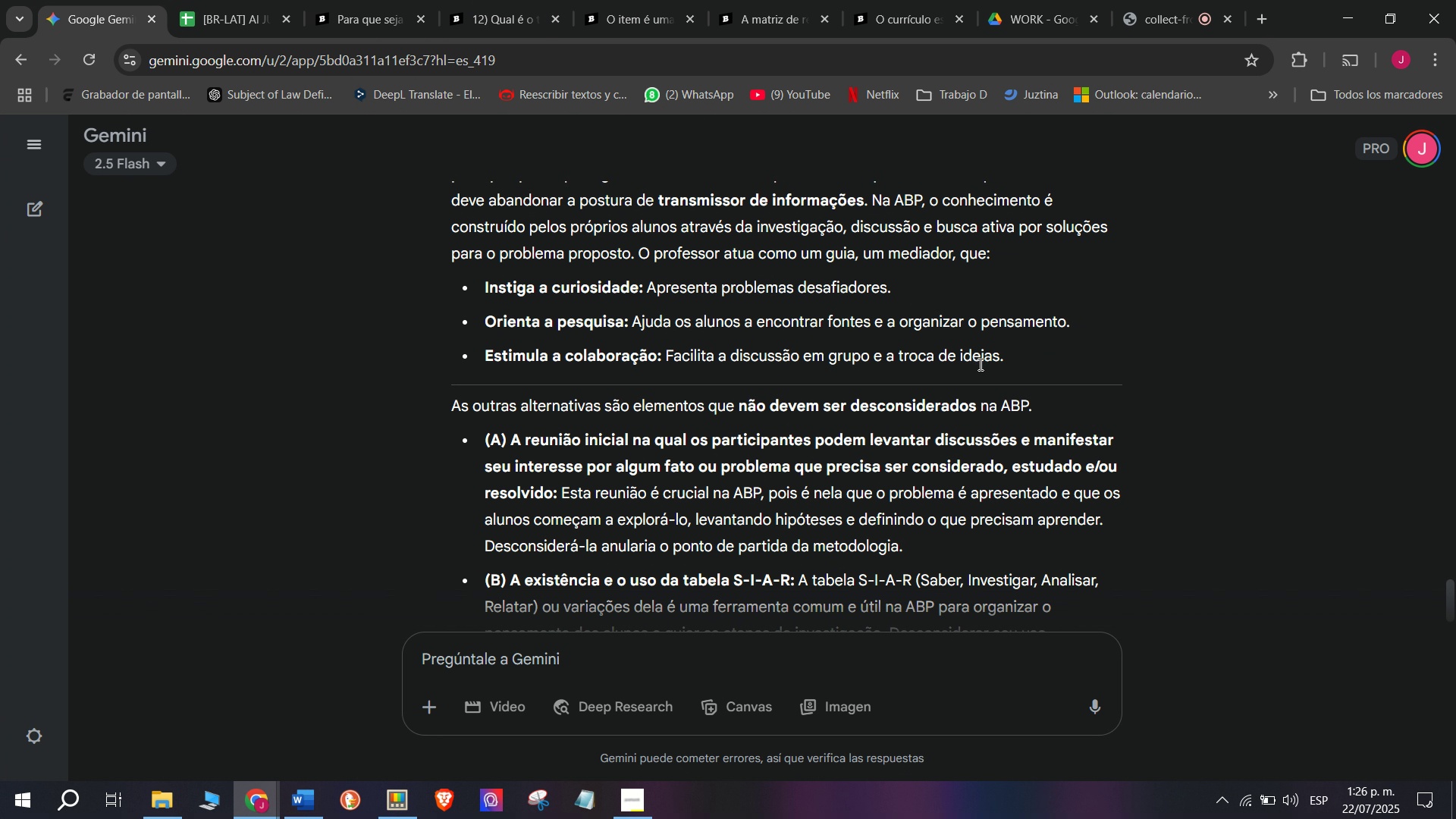 
left_click_drag(start_coordinate=[1026, 356], to_coordinate=[323, 309])
 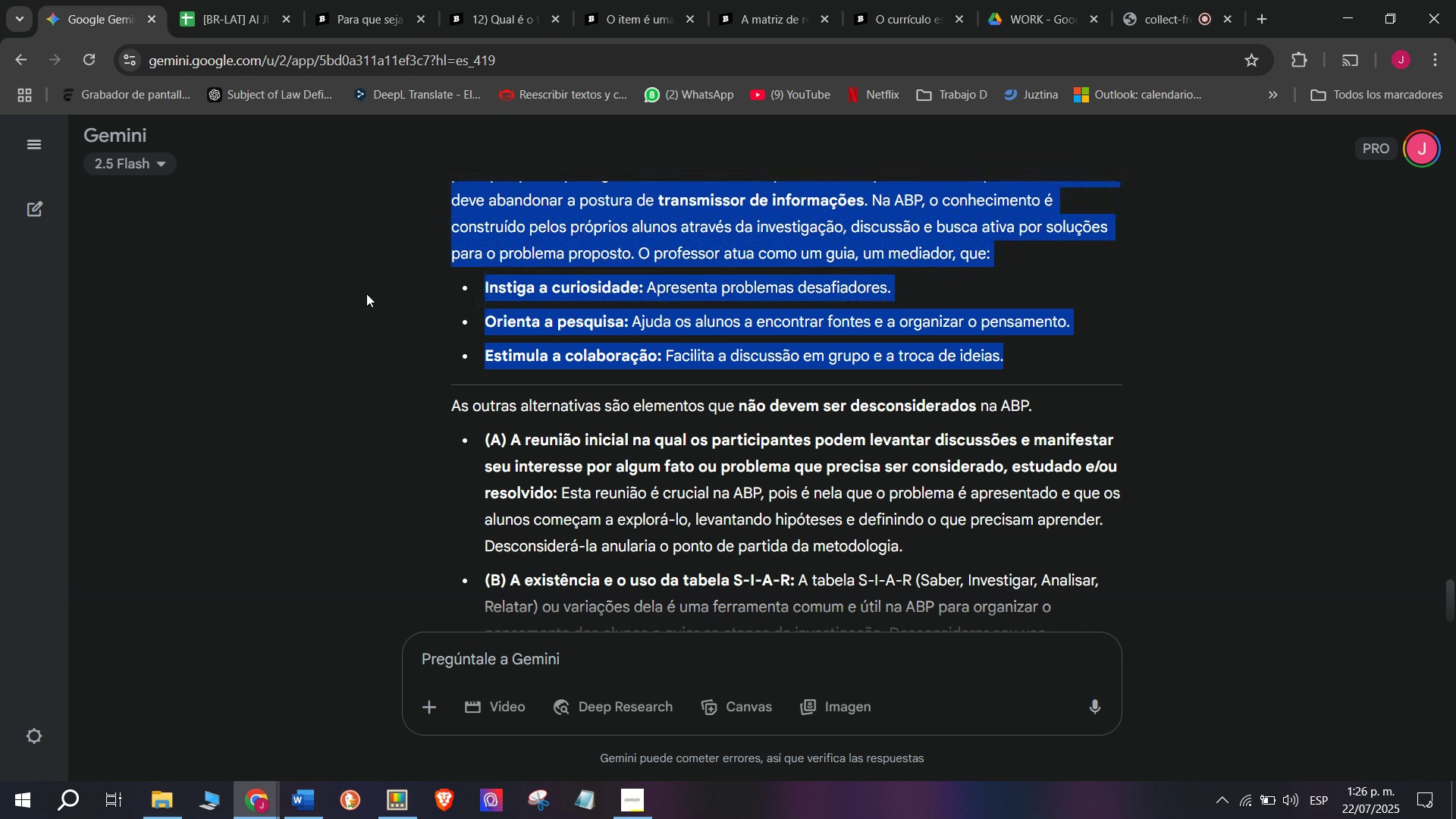 
key(Break)
 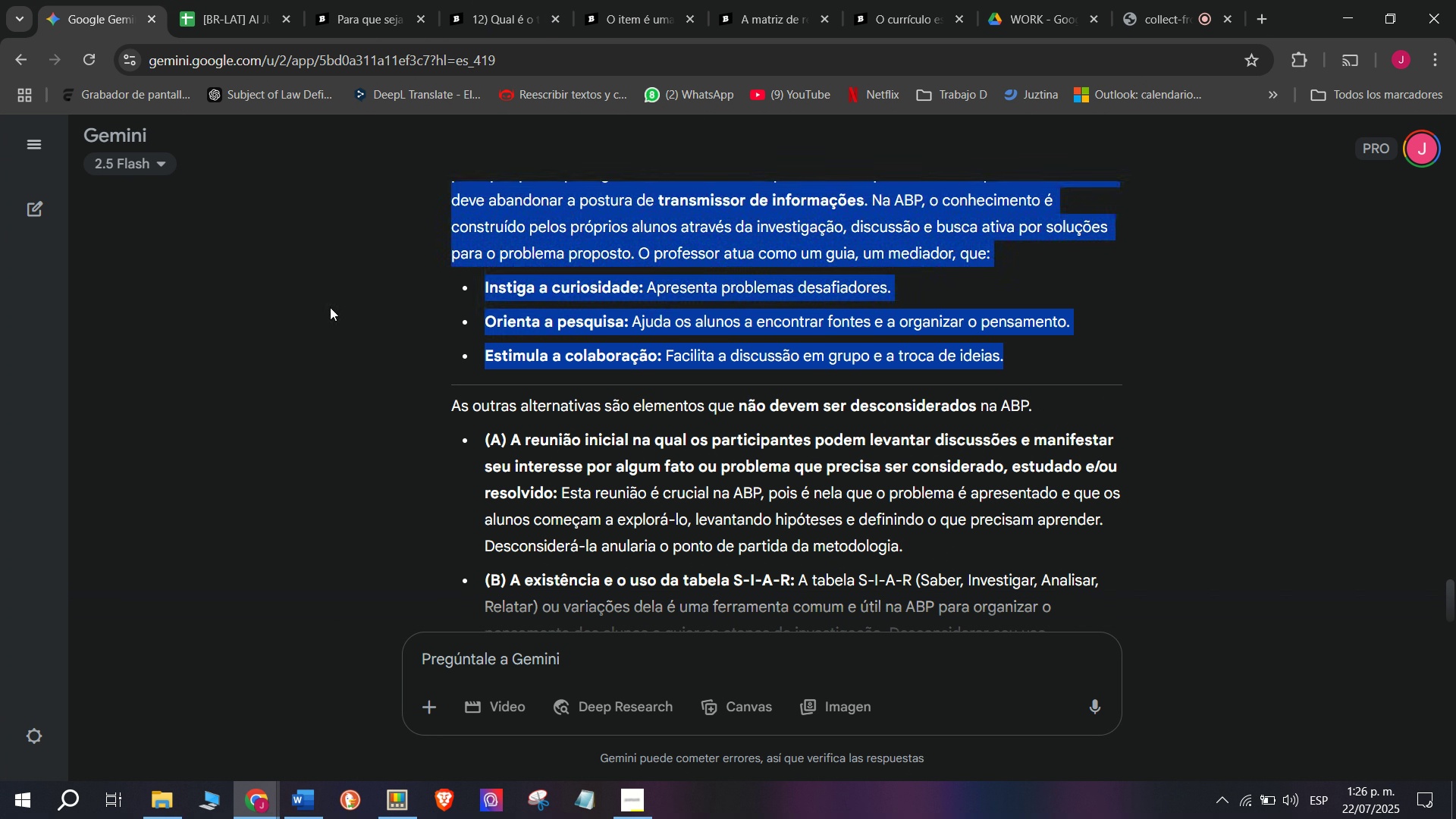 
key(Control+ControlLeft)
 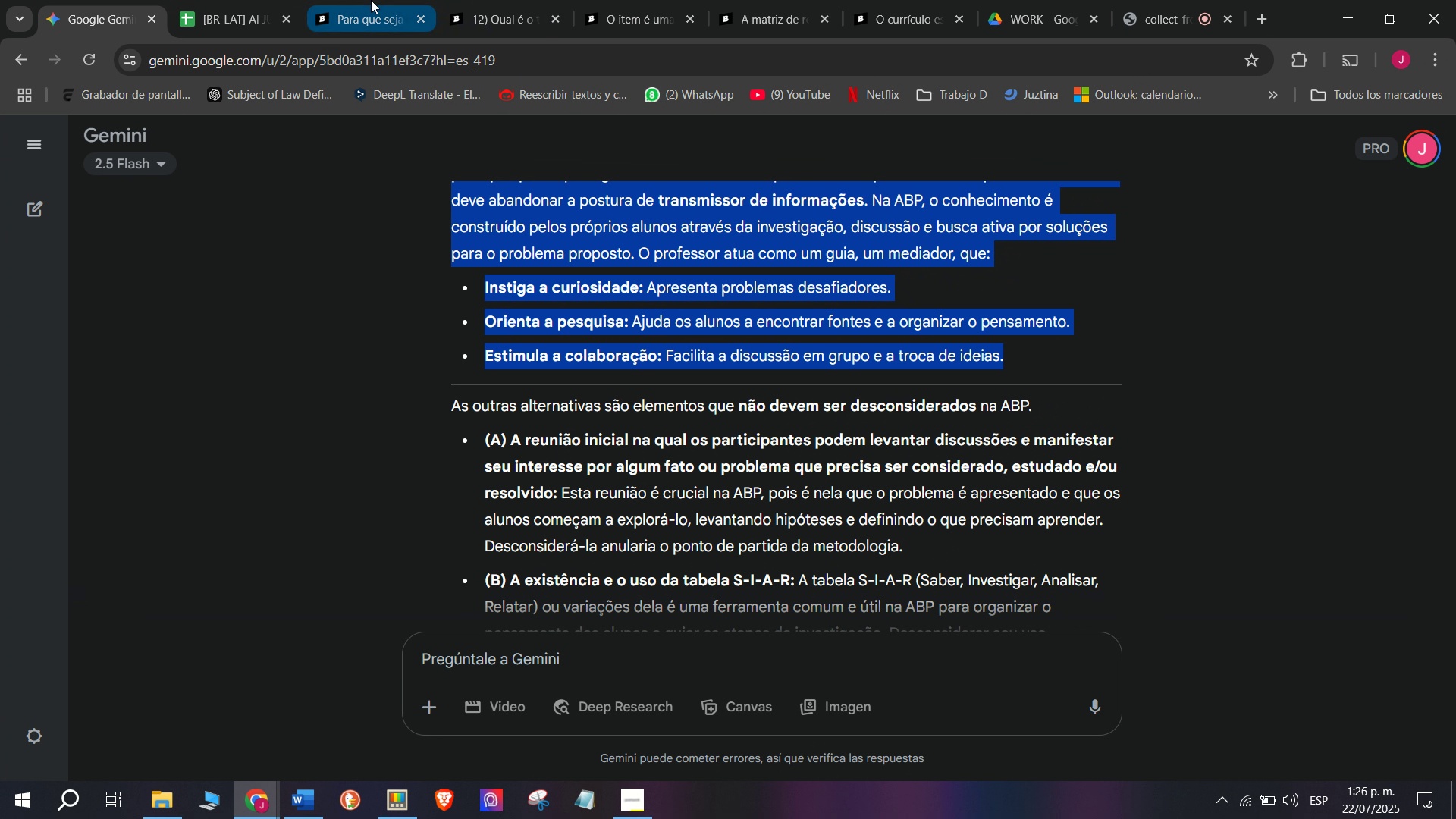 
key(Control+C)
 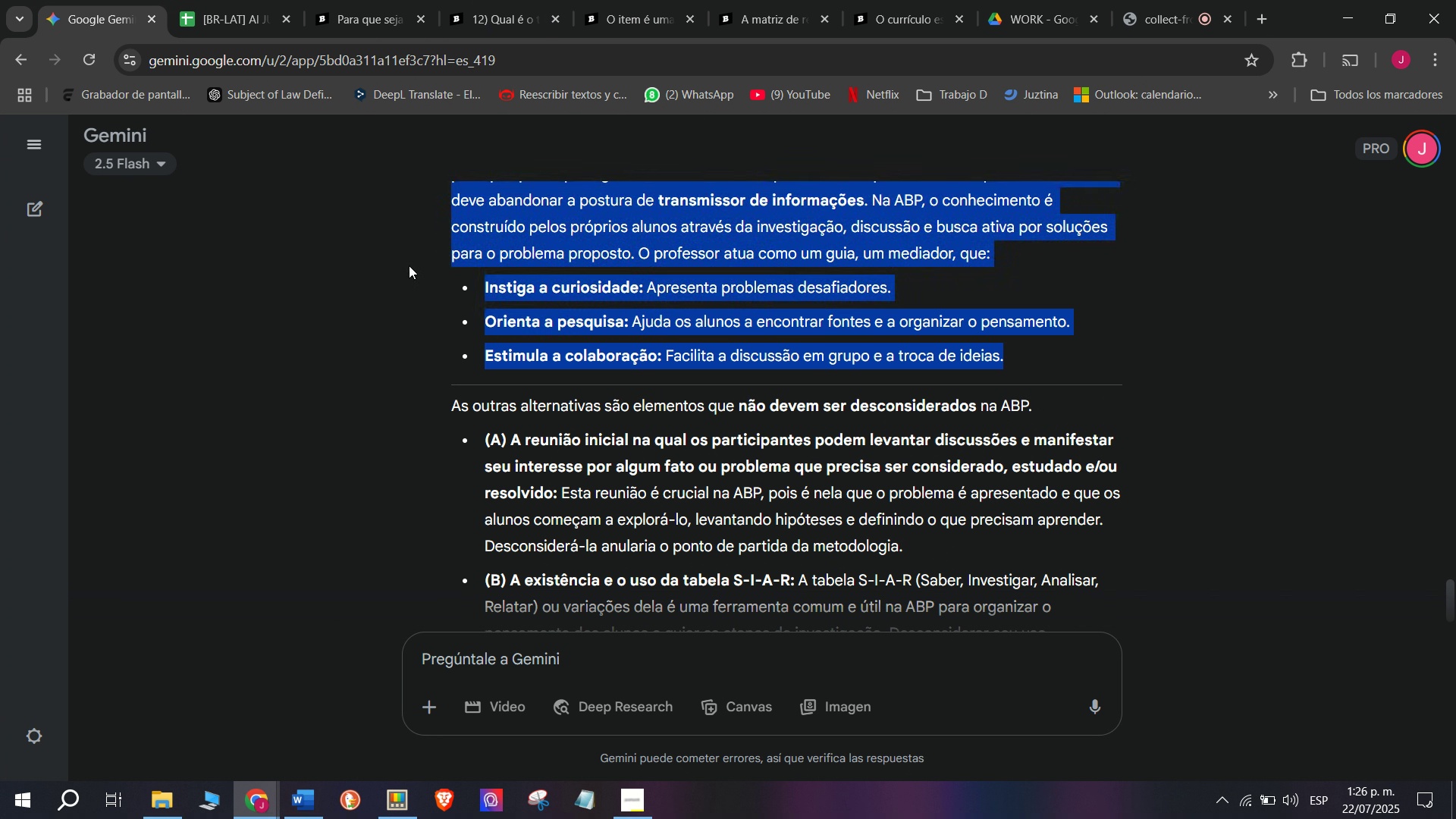 
key(Control+ControlLeft)
 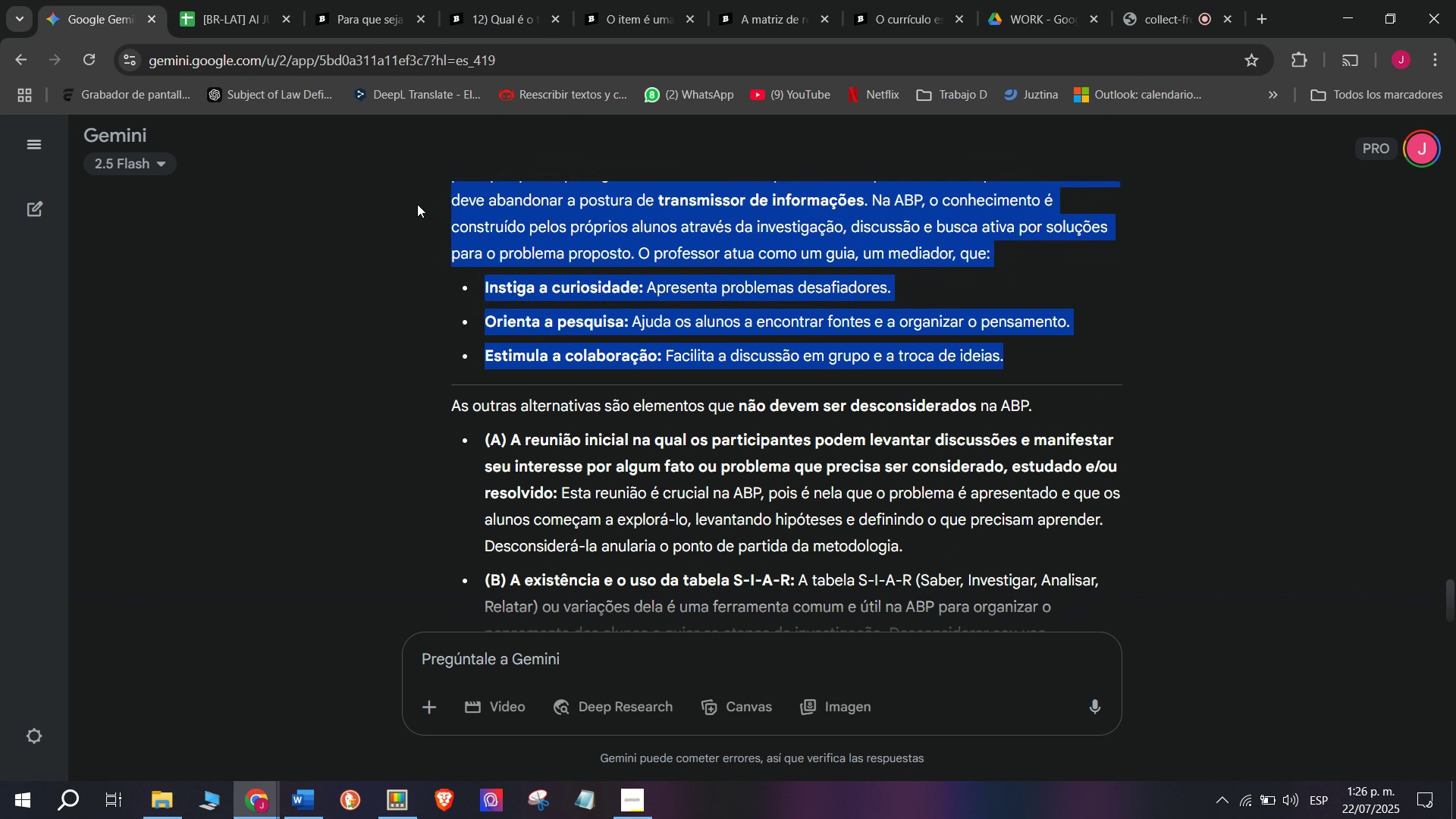 
key(Break)
 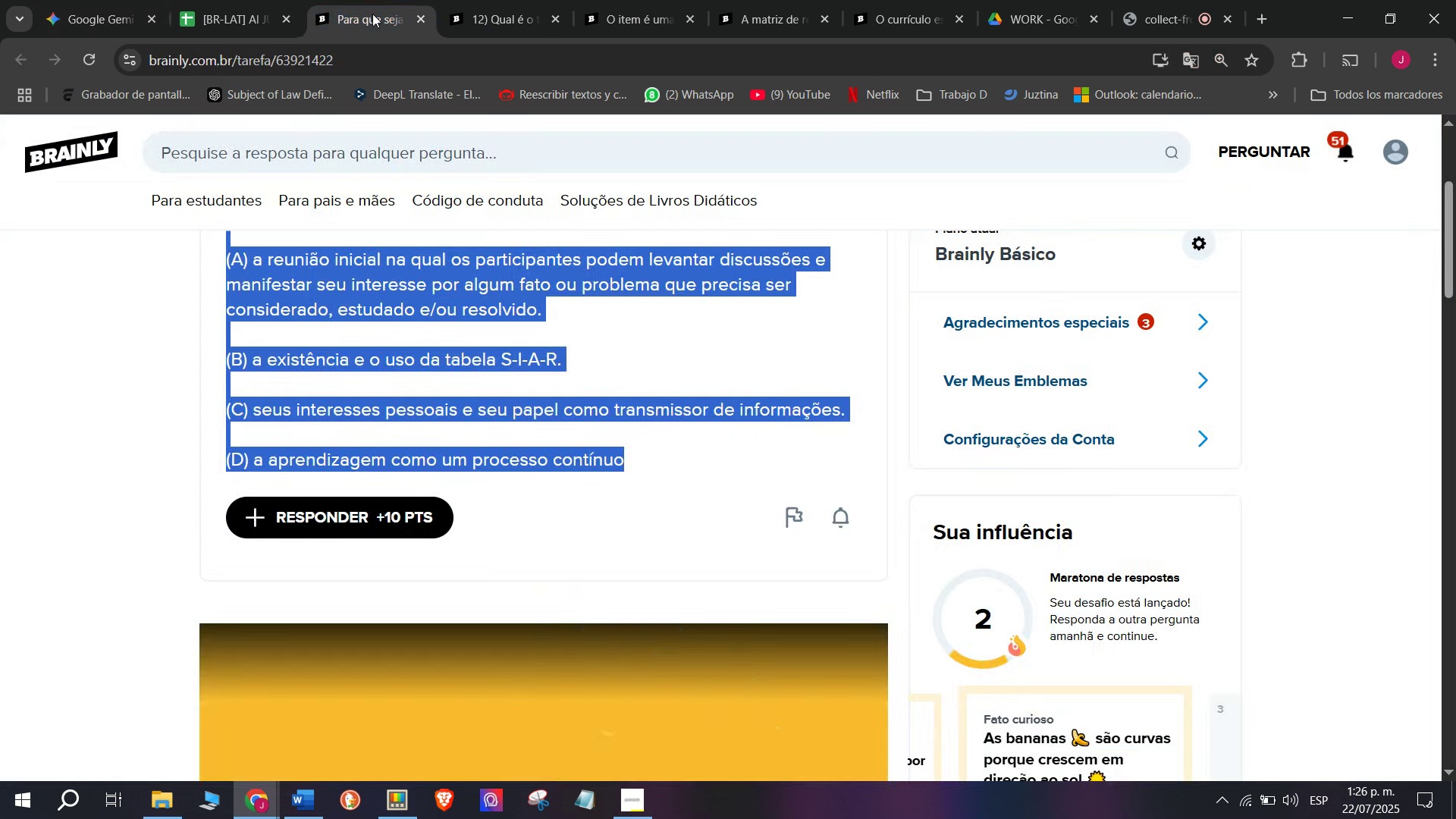 
key(Control+C)
 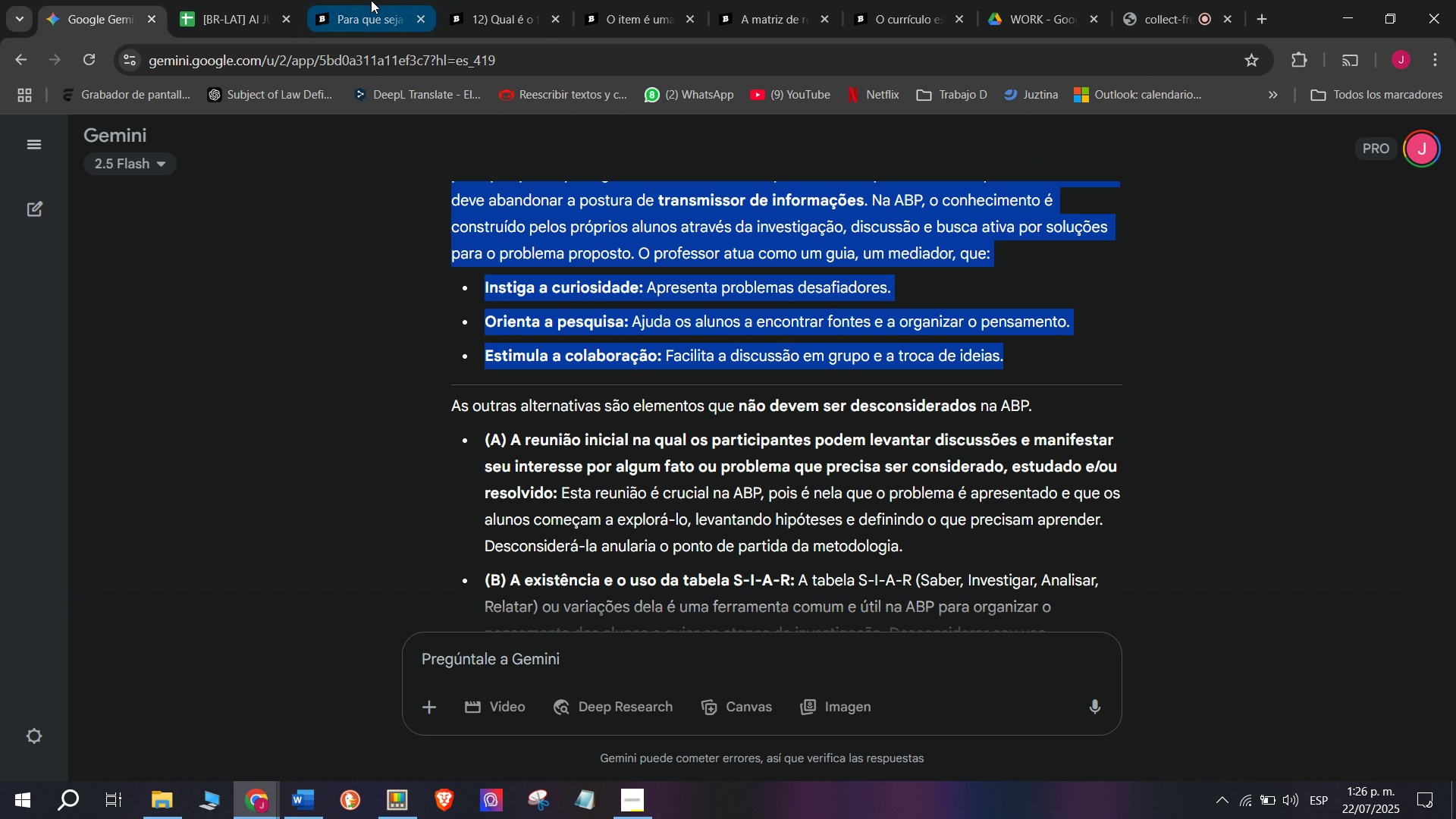 
left_click([371, 0])
 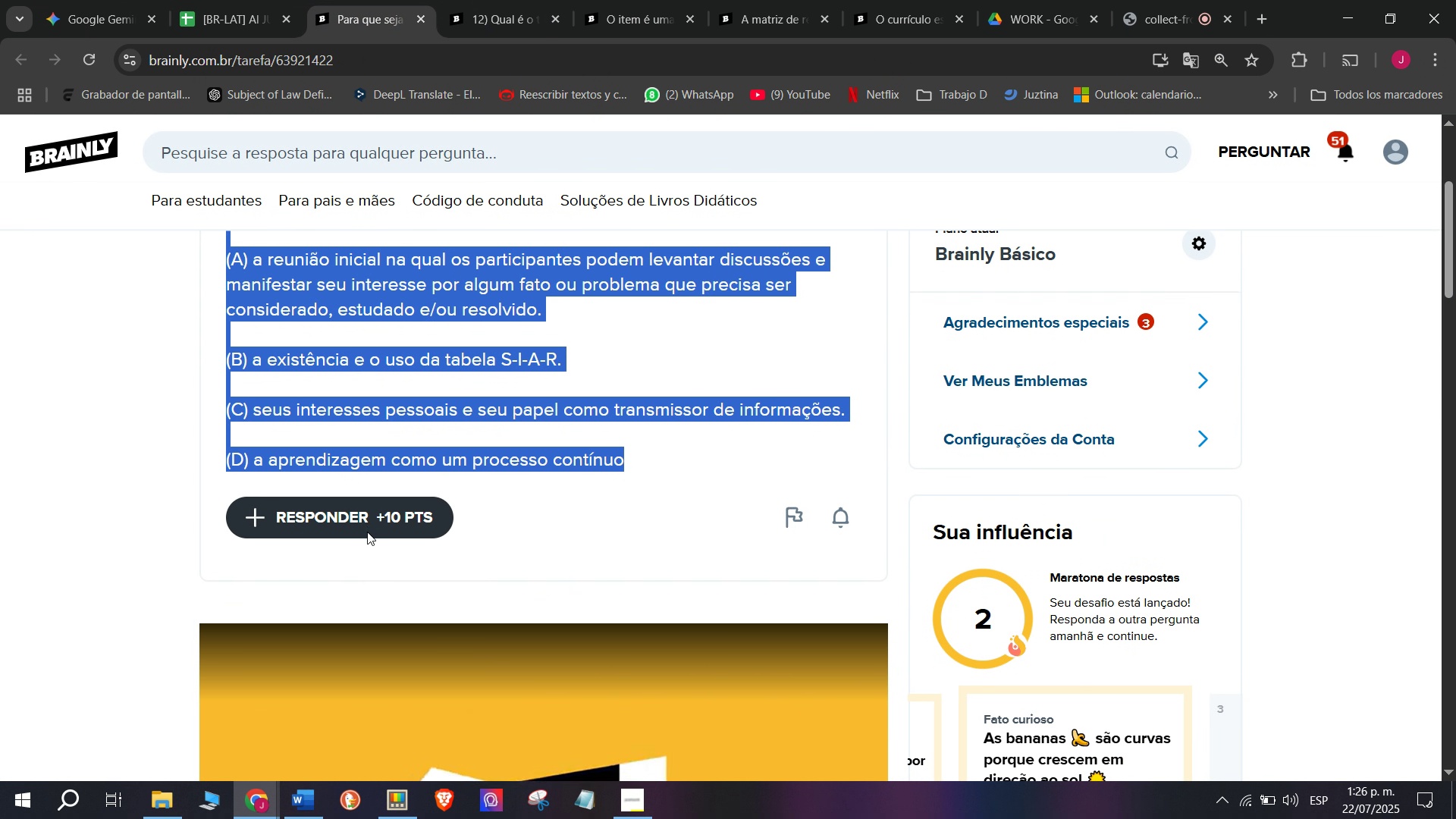 
left_click([368, 525])
 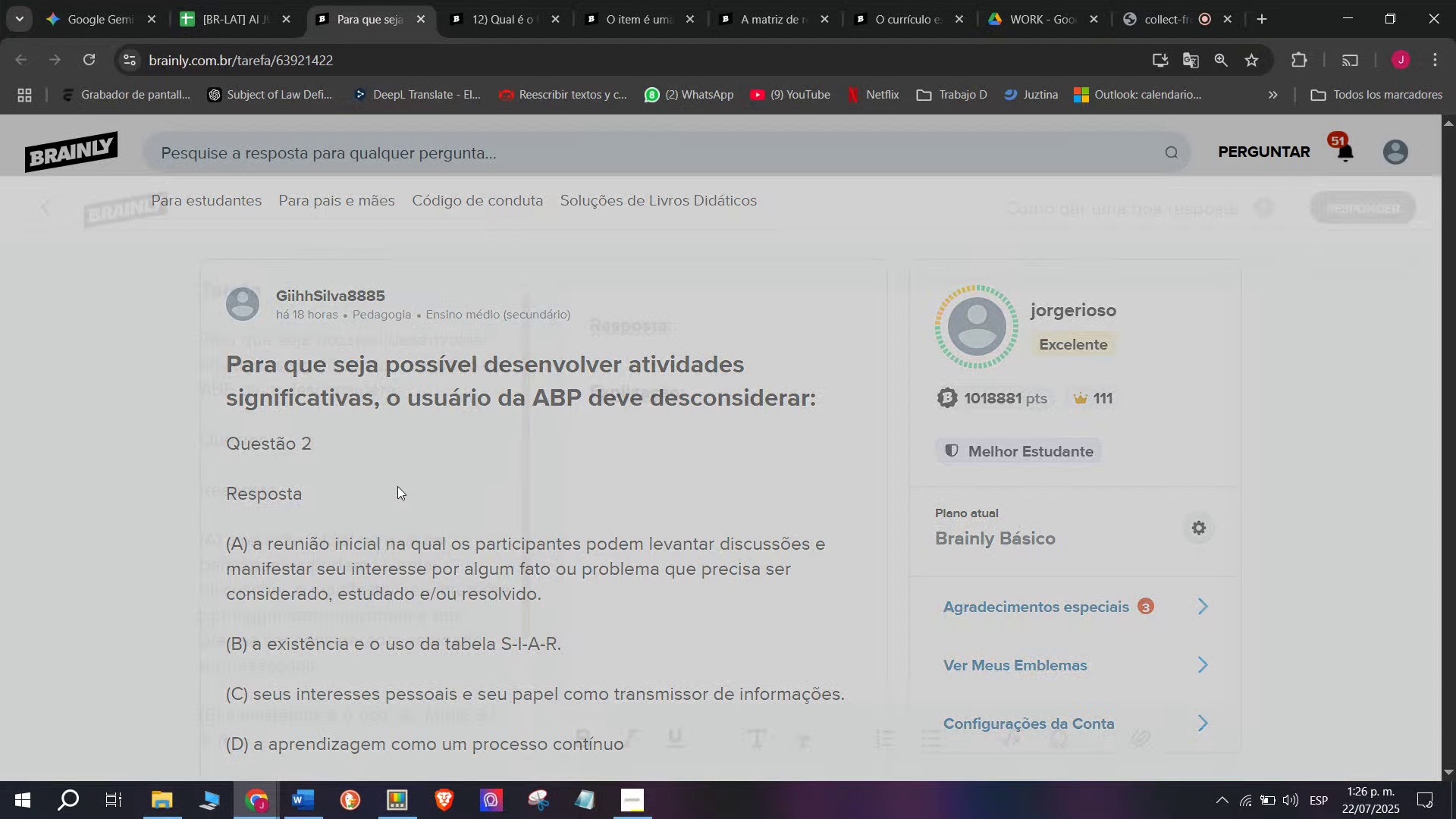 
left_click_drag(start_coordinate=[781, 427], to_coordinate=[212, 135])
 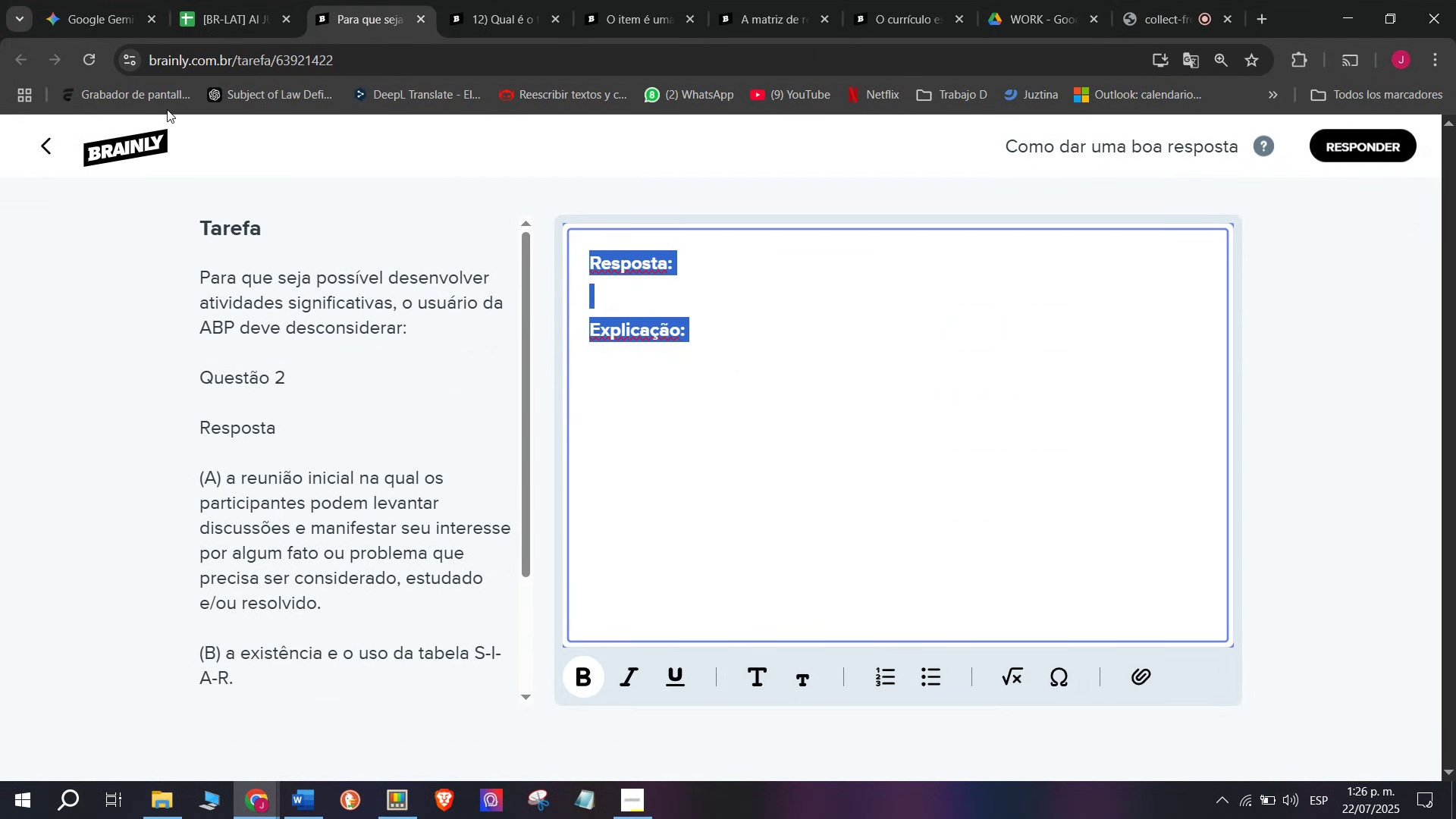 
key(Z)
 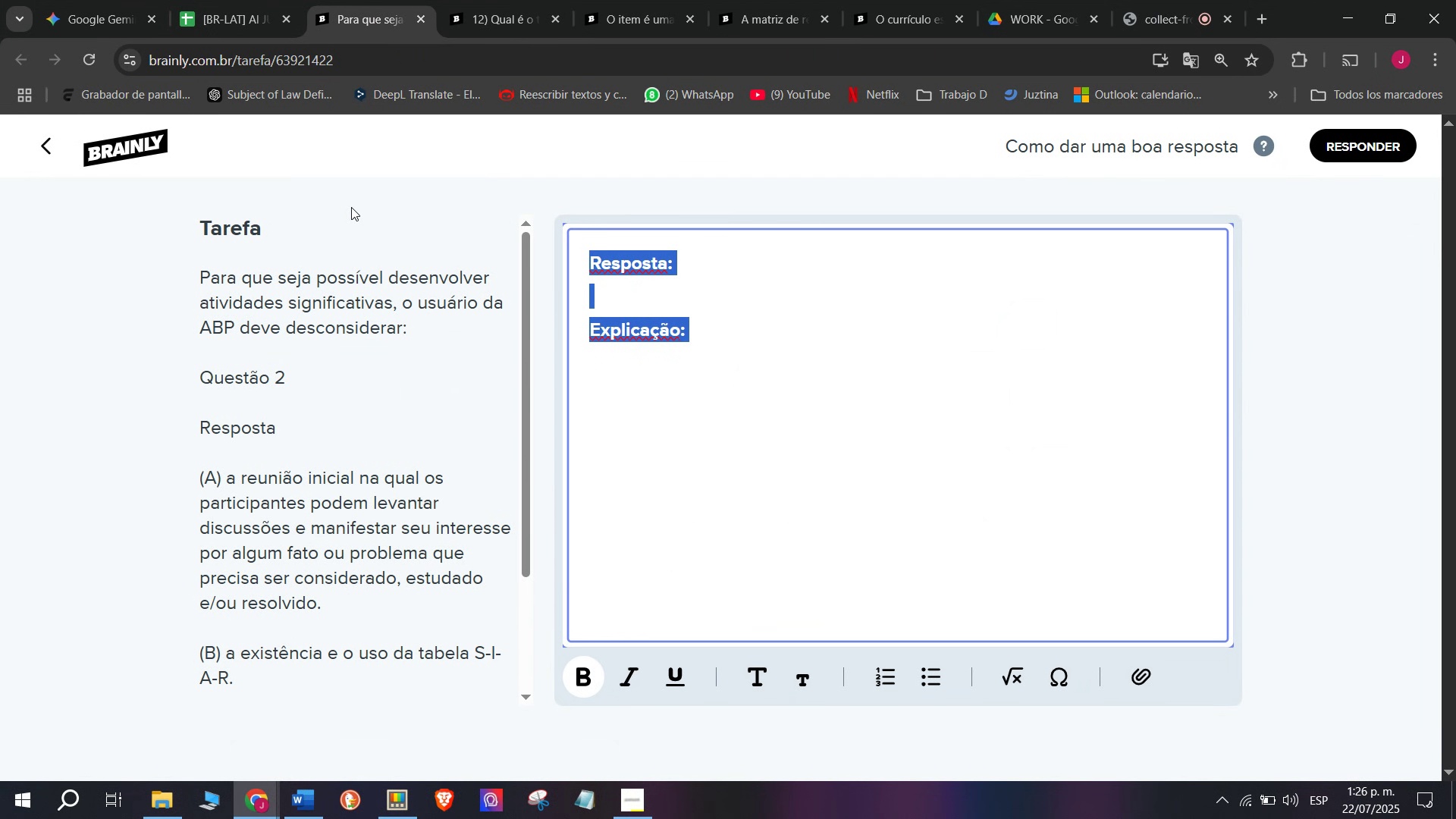 
key(Control+ControlLeft)
 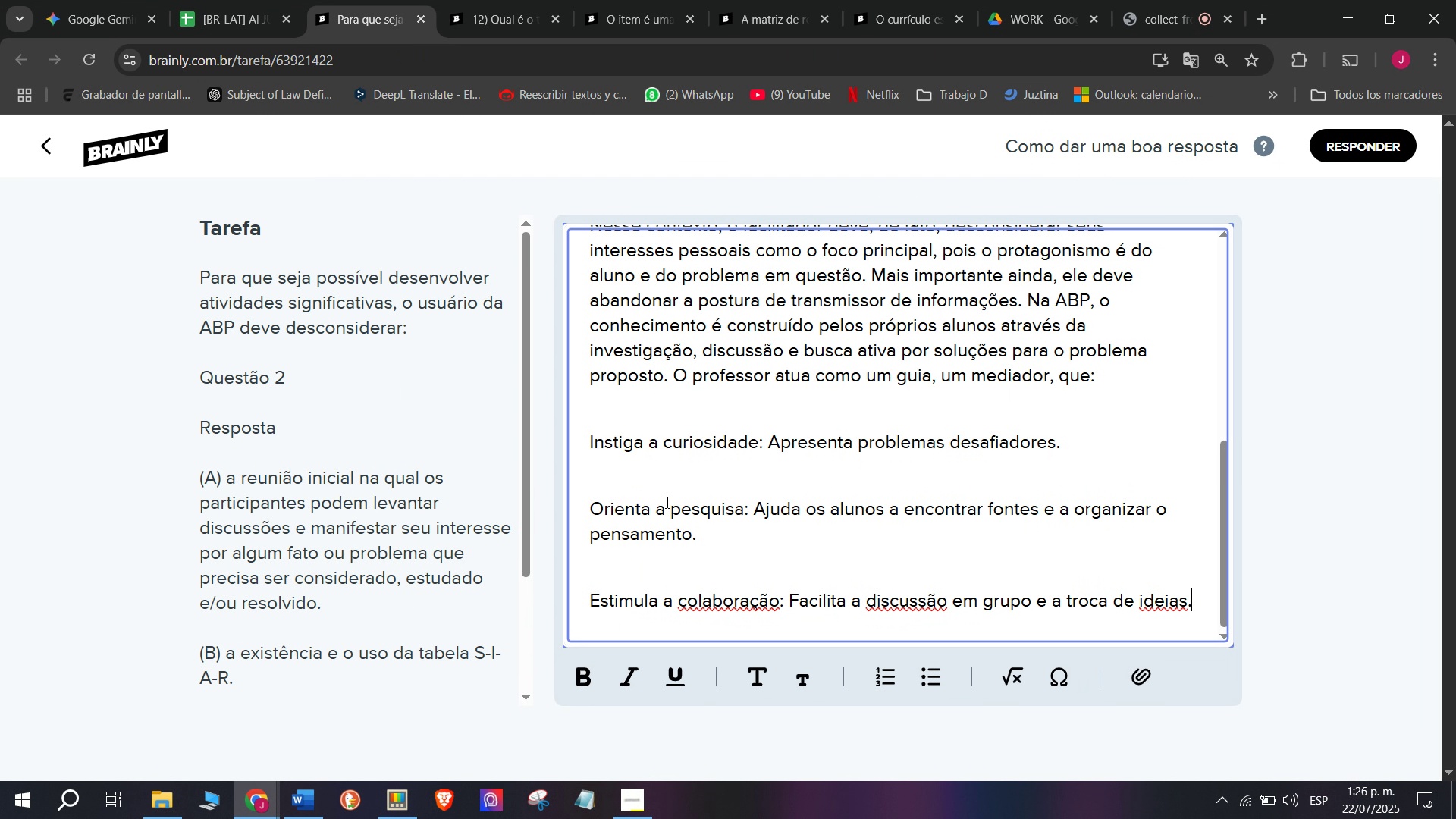 
key(Control+V)
 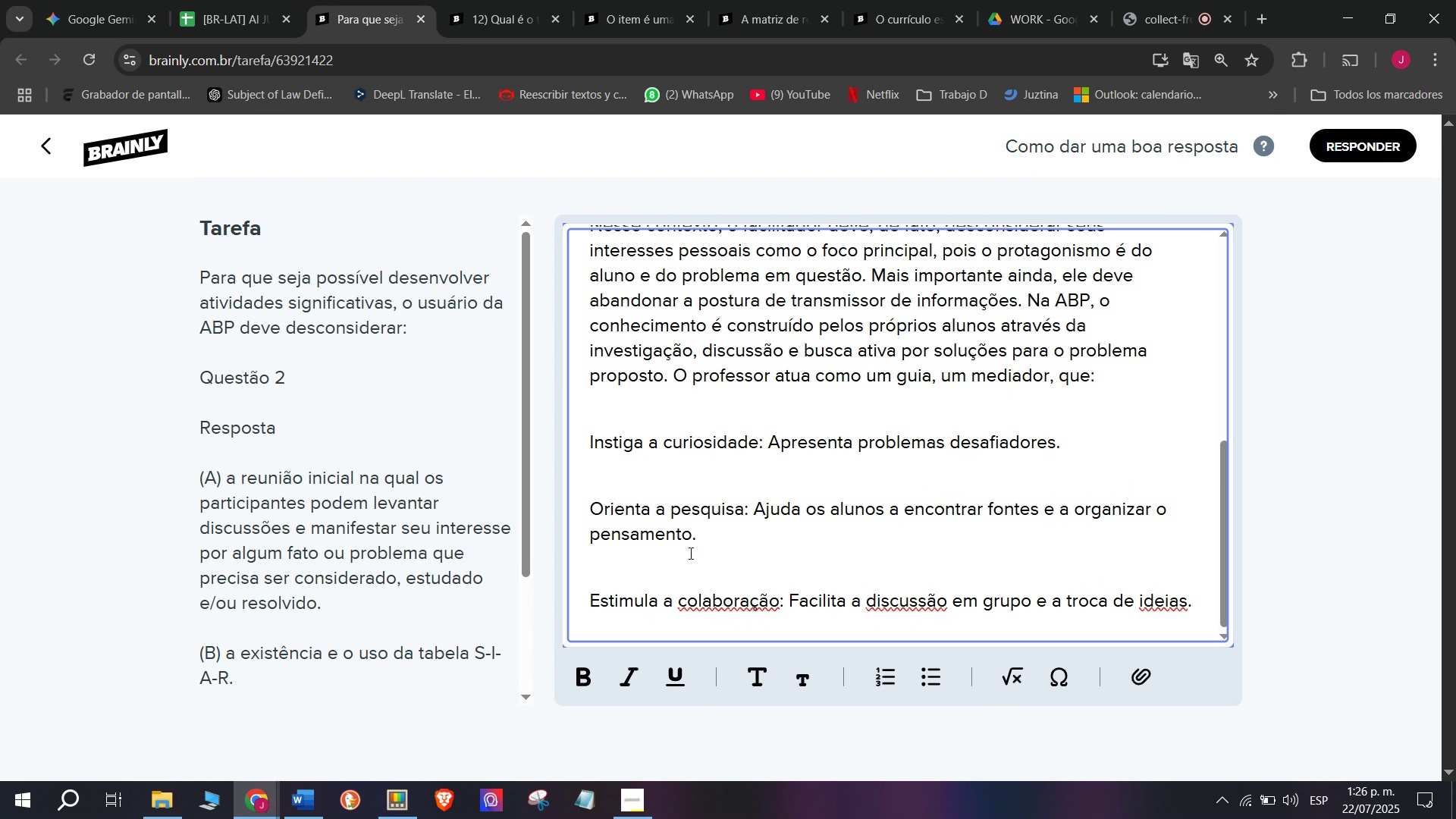 
left_click([685, 554])
 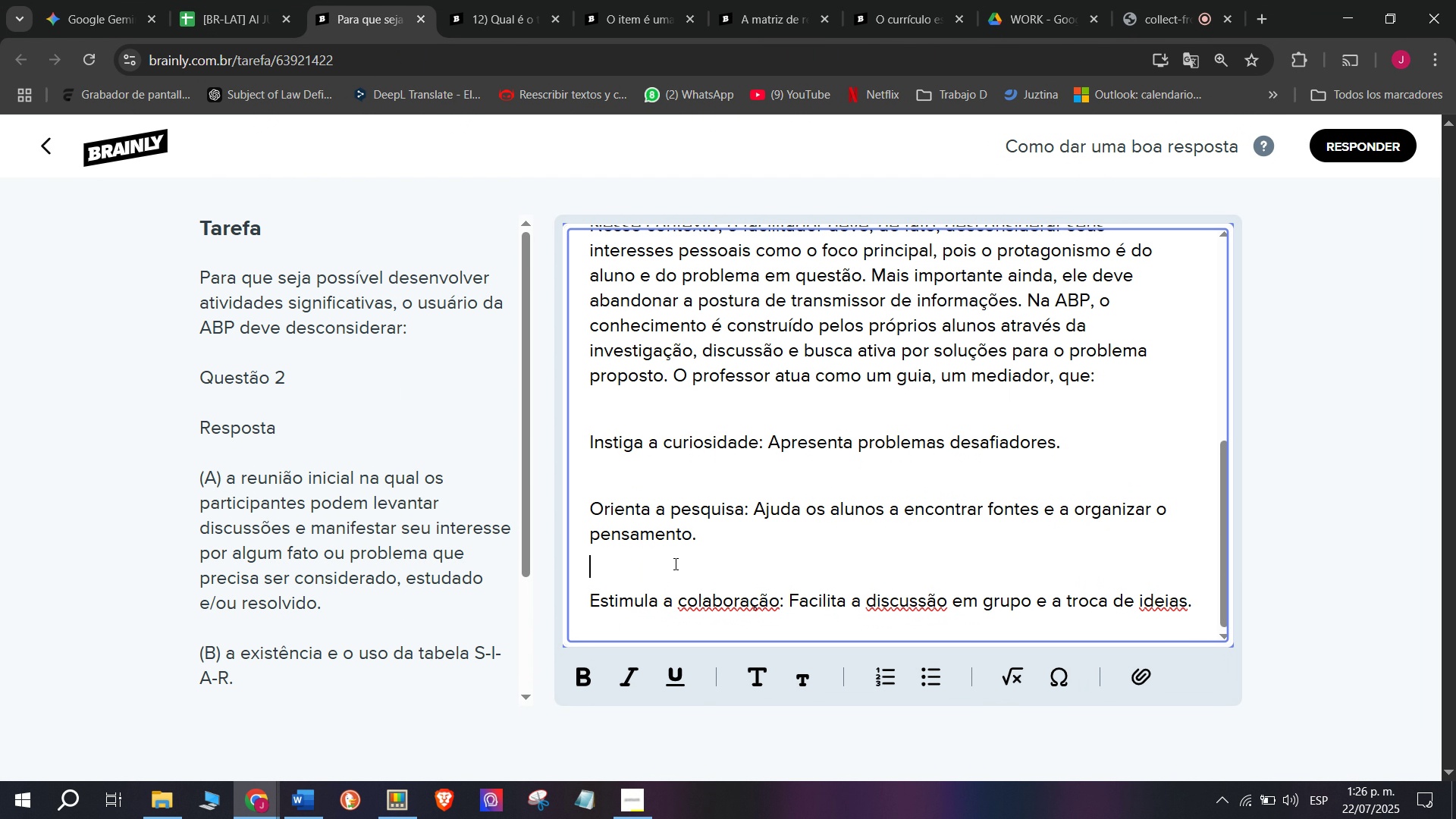 
key(Q)
 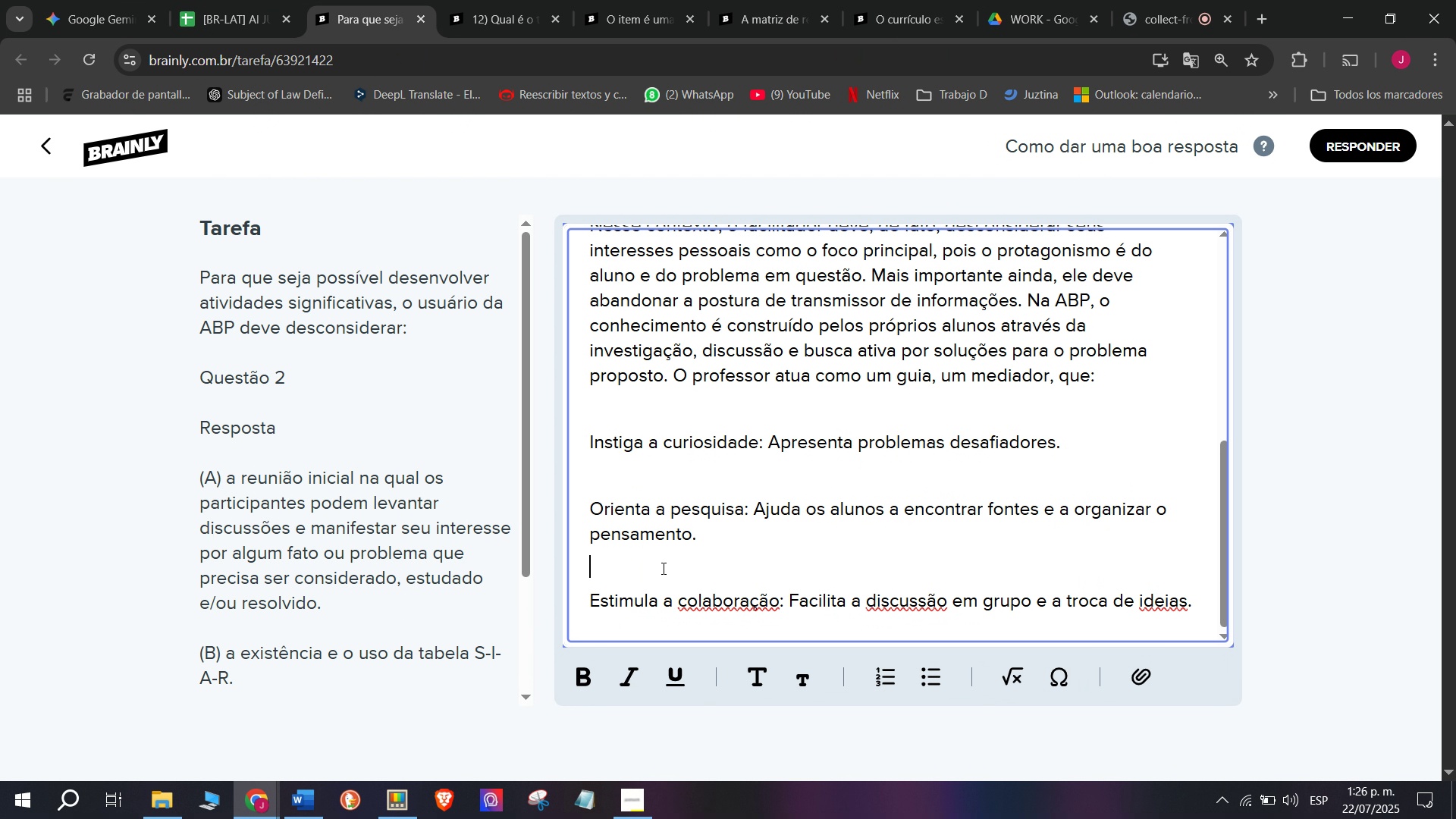 
key(Backspace)
 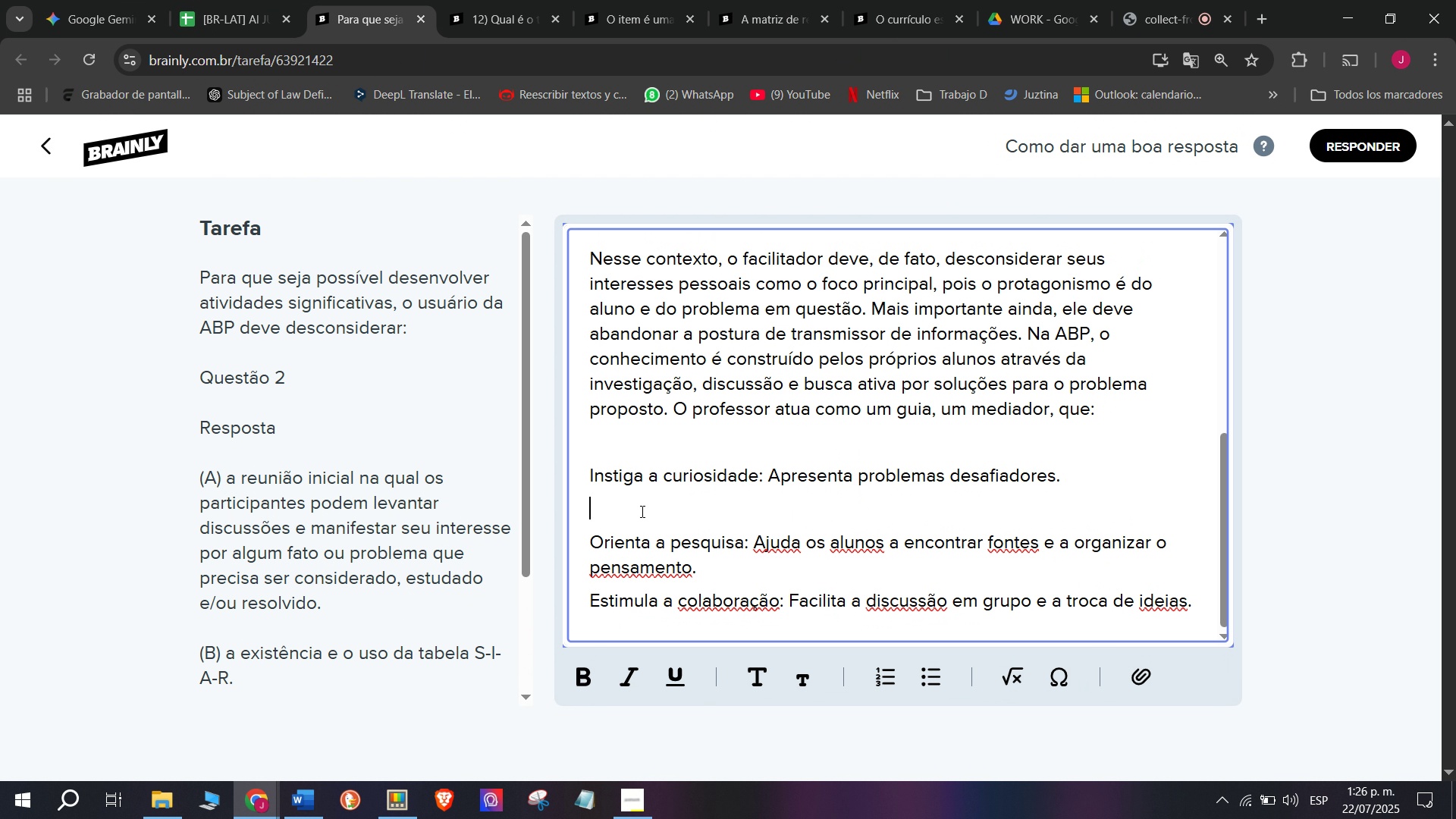 
left_click([641, 511])
 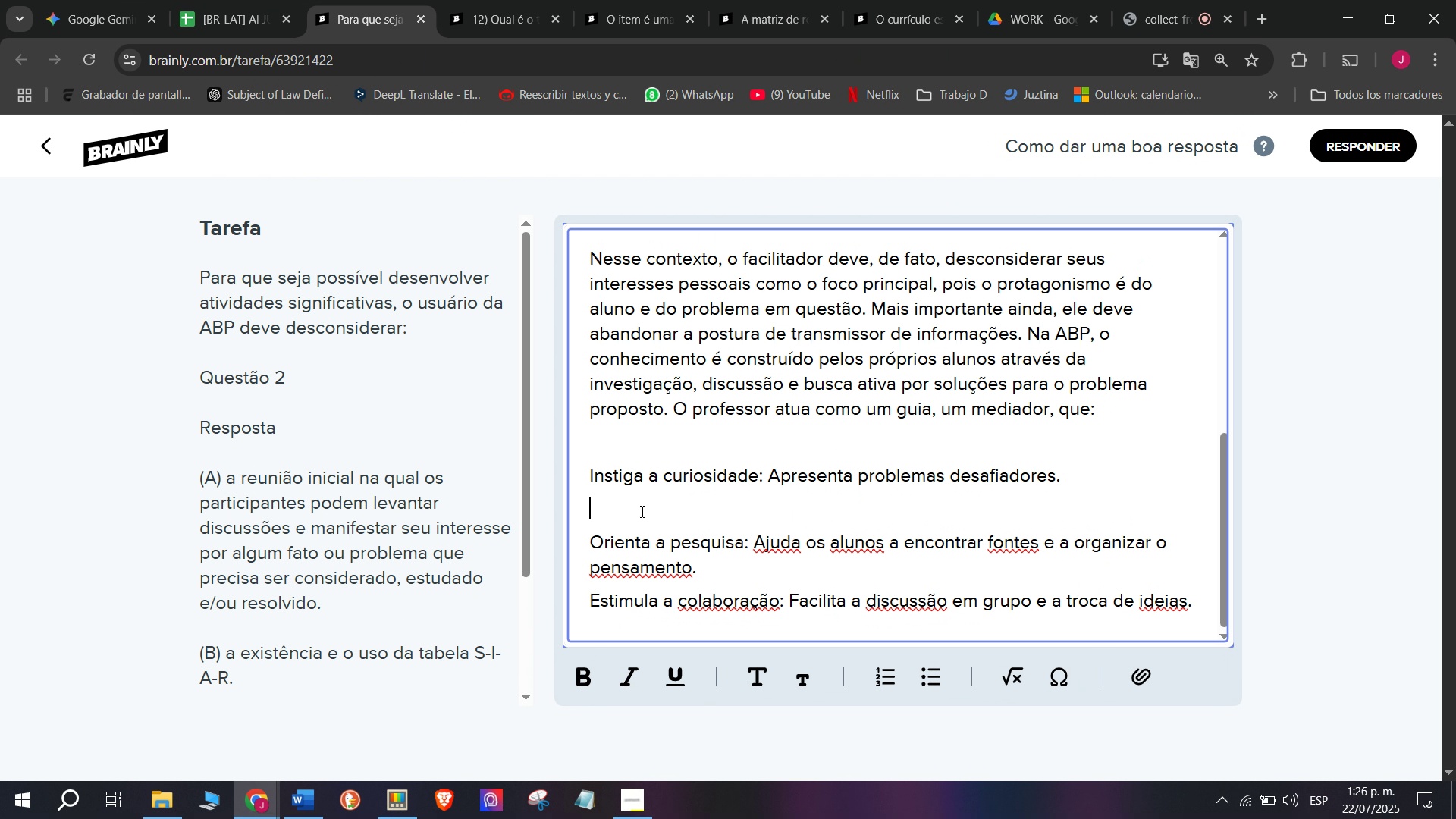 
key(Backspace)
 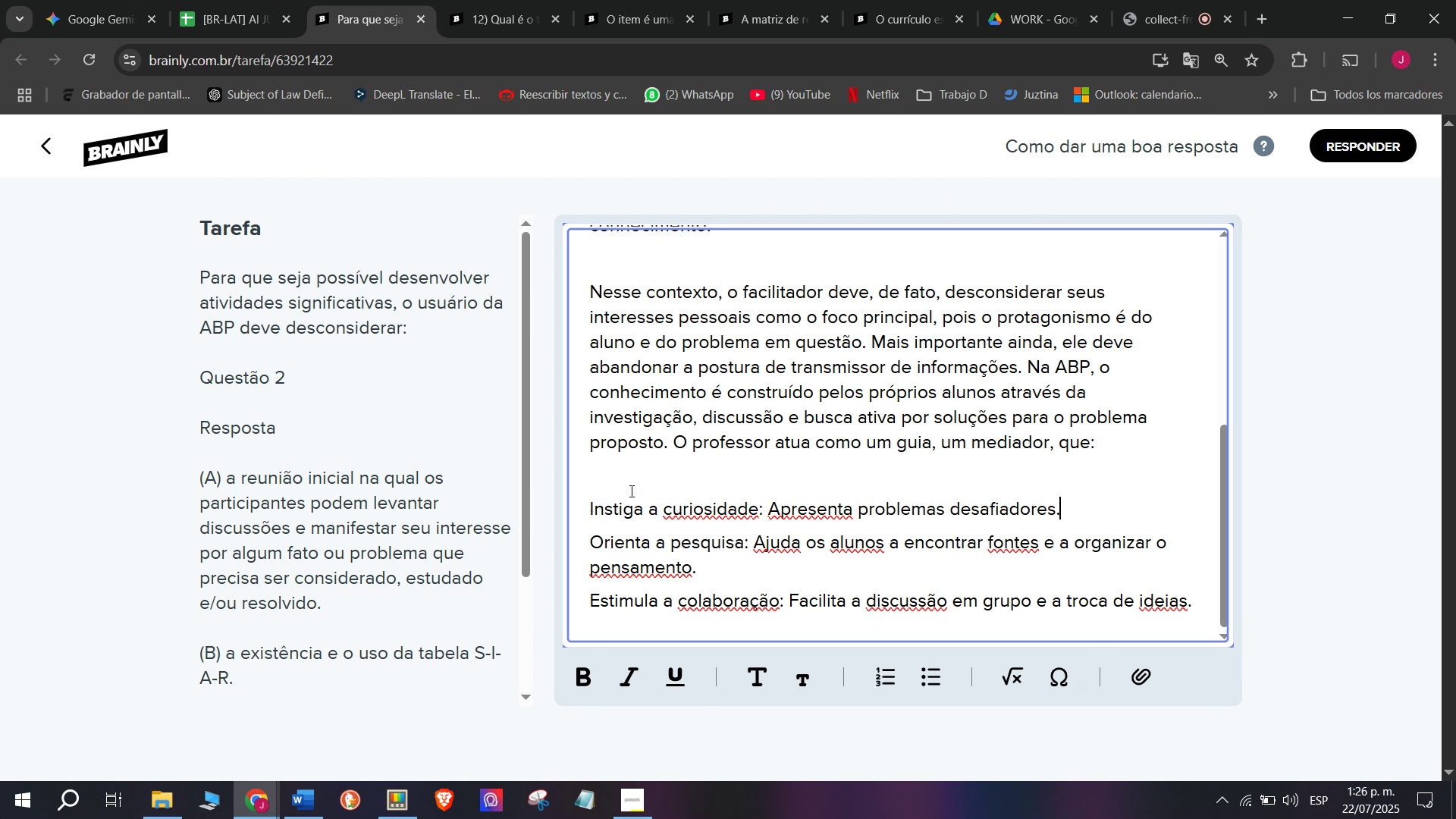 
key(Q)
 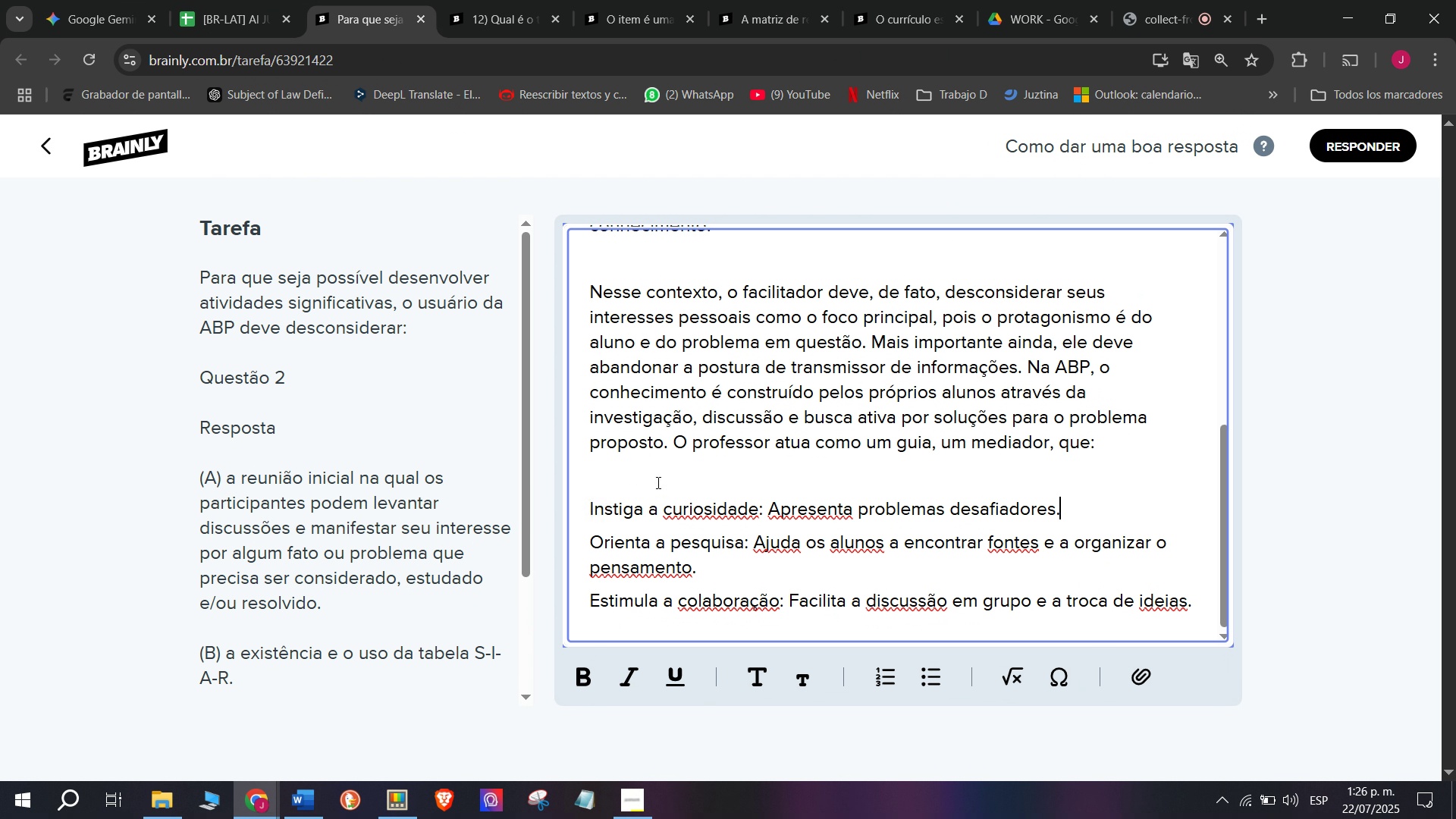 
left_click([661, 479])
 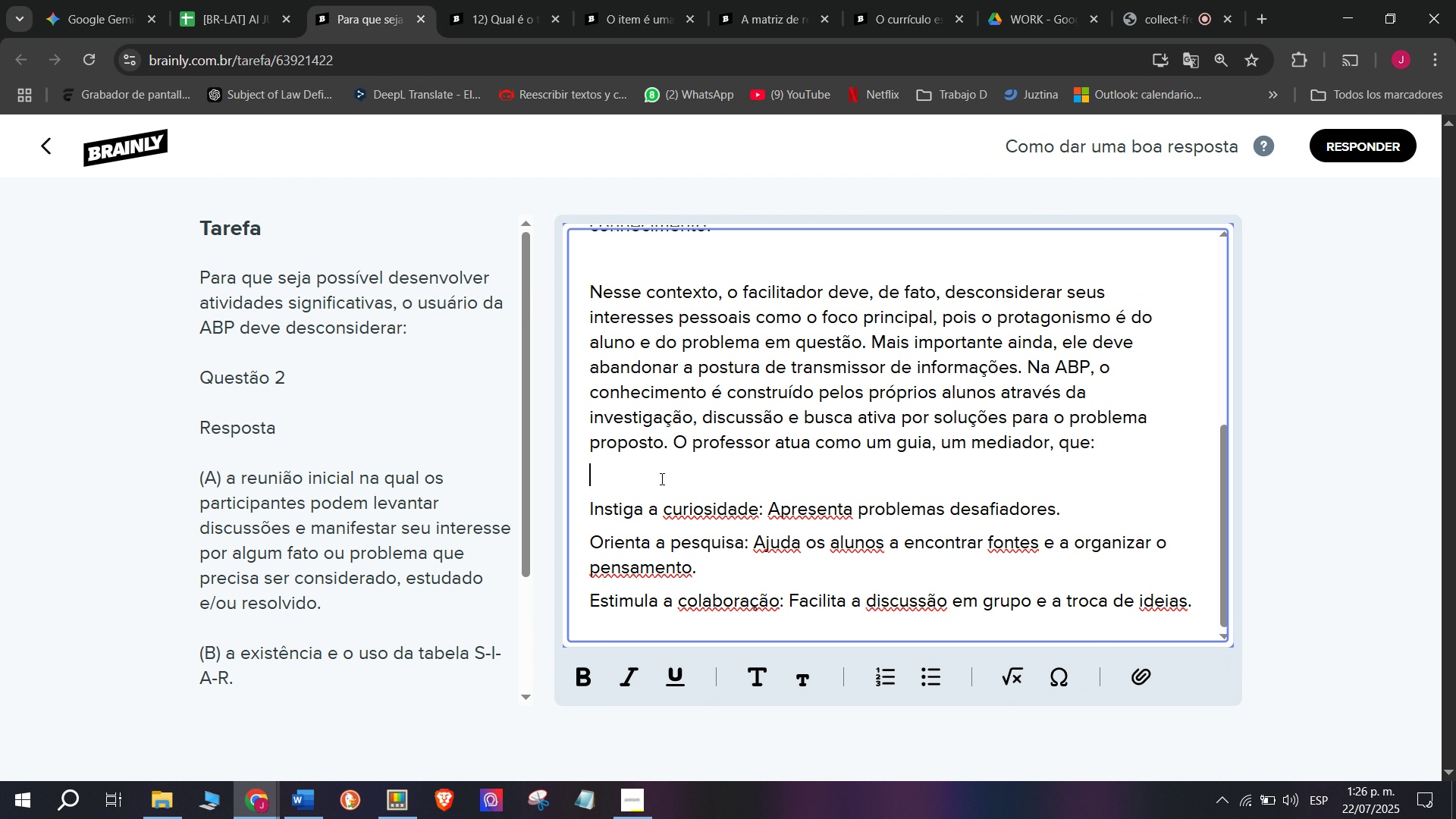 
key(Backspace)
 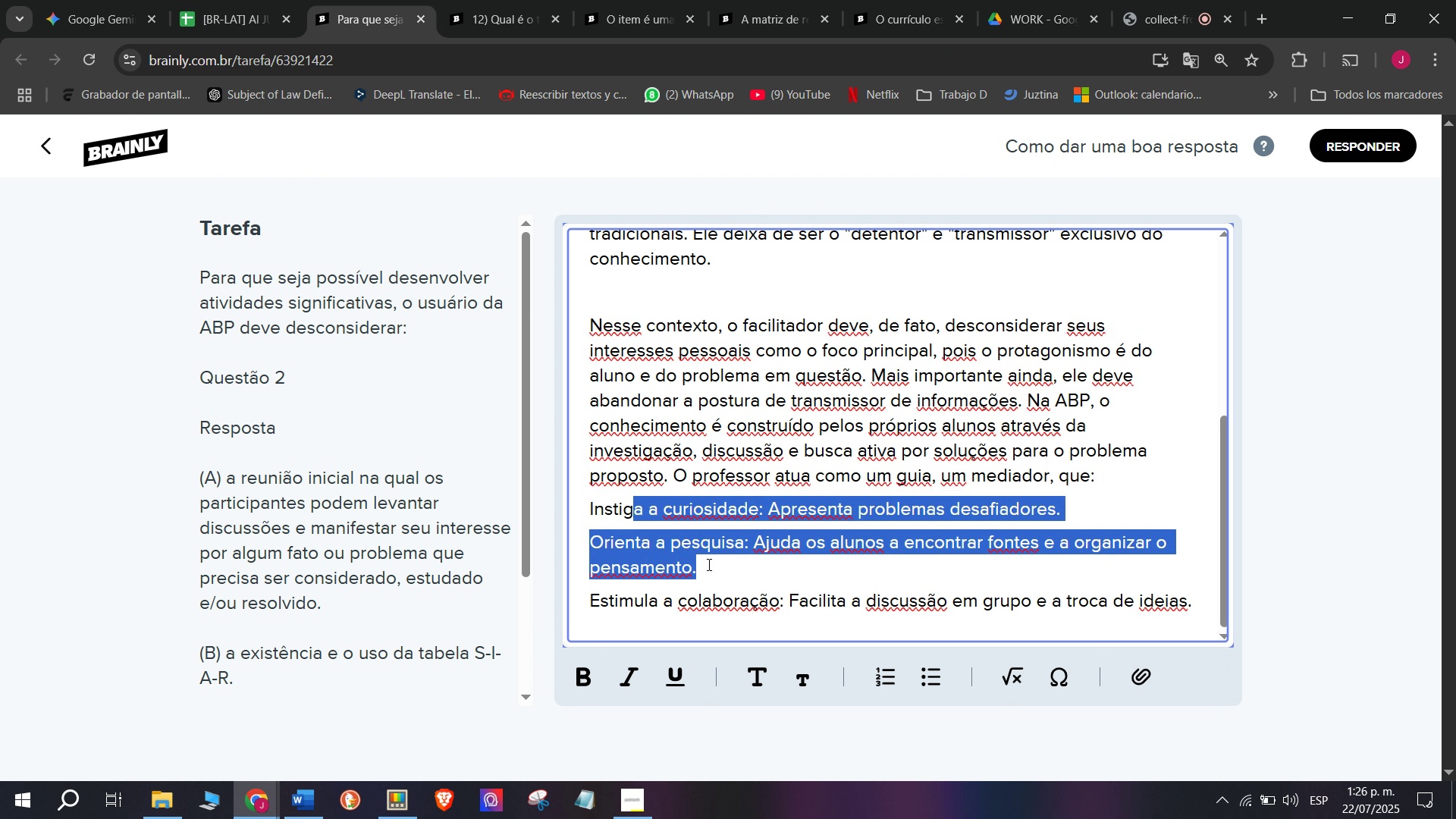 
key(Q)
 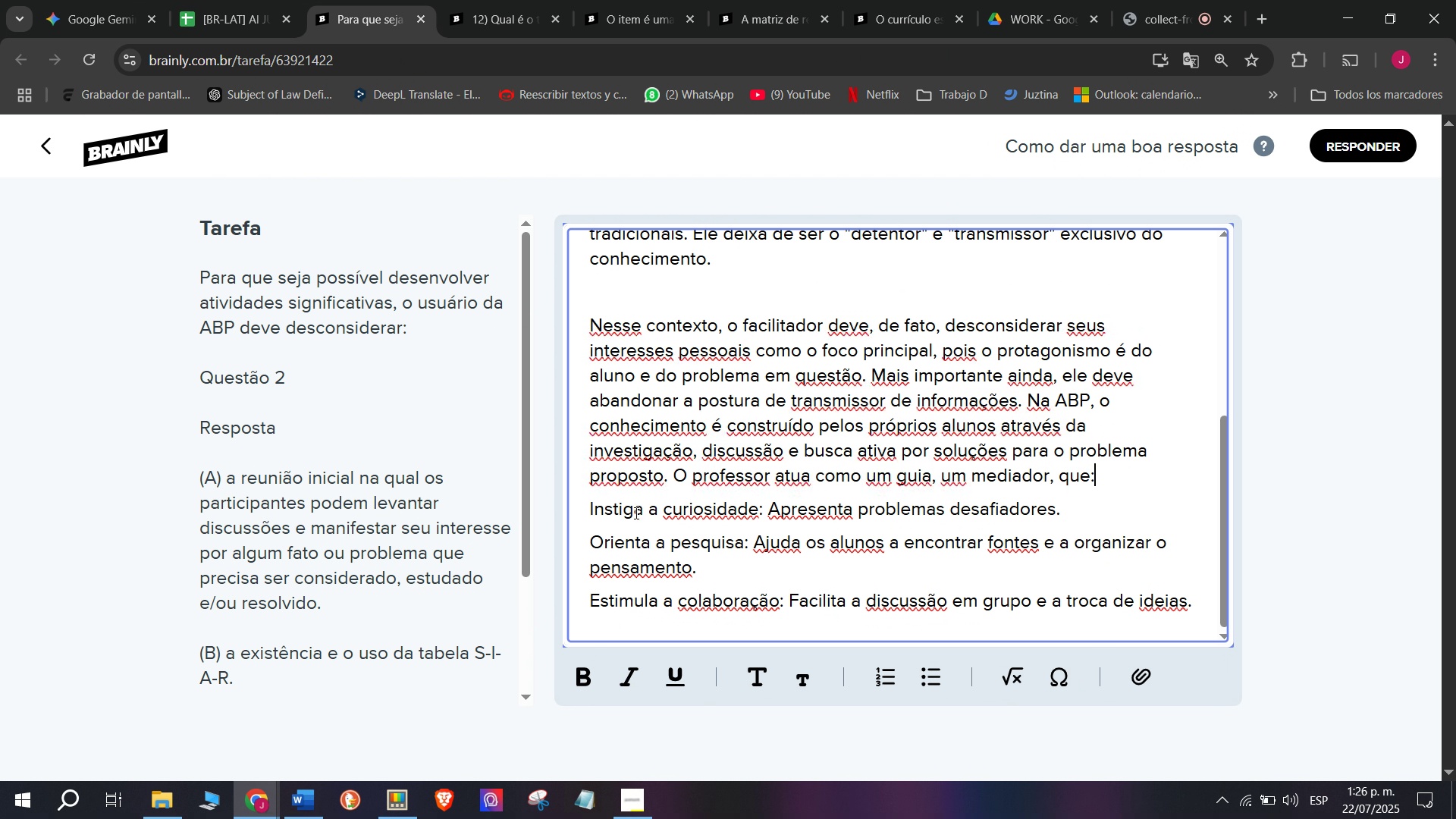 
left_click_drag(start_coordinate=[635, 513], to_coordinate=[750, 591])
 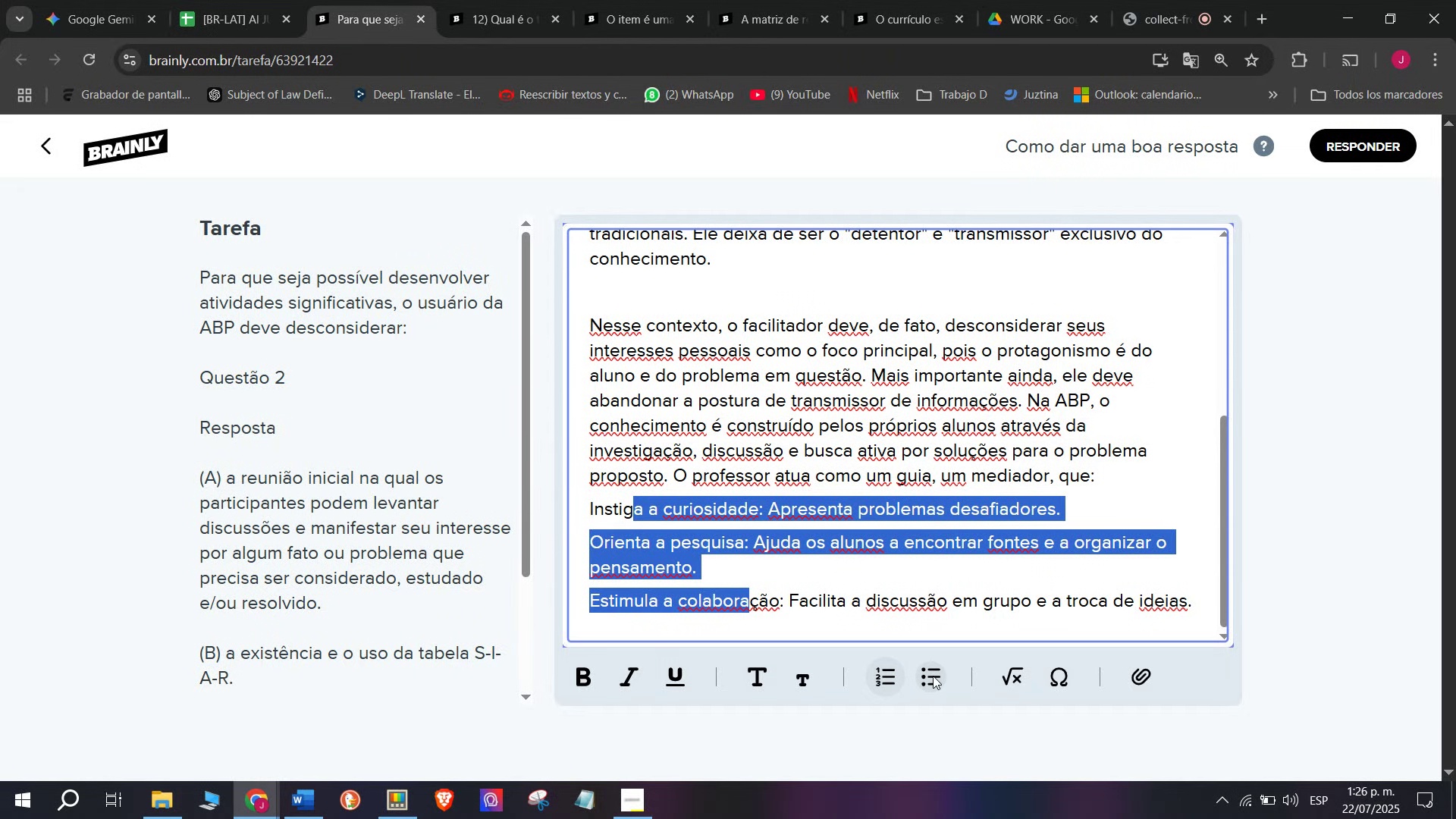 
left_click([935, 674])
 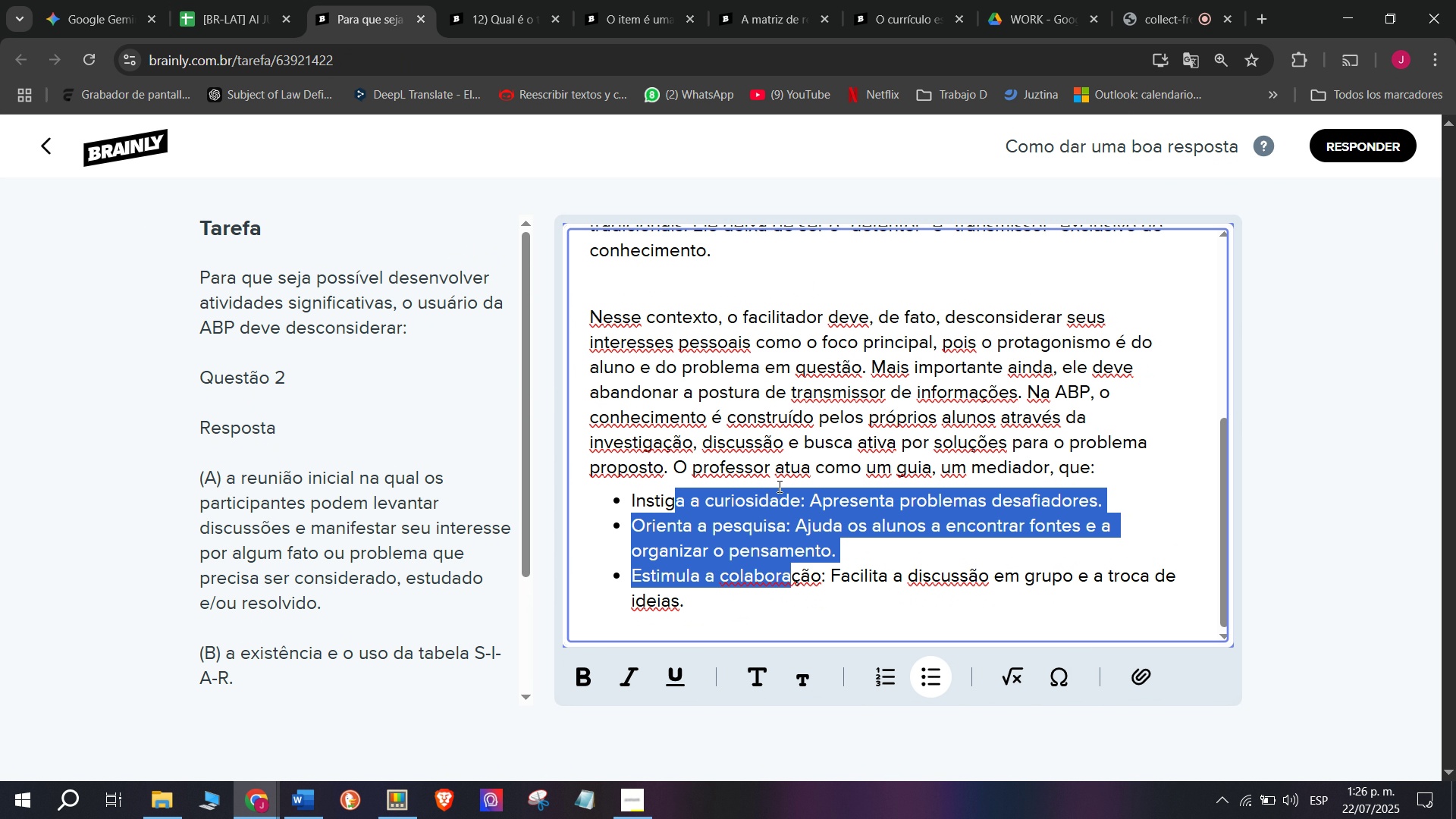 
scroll: coordinate [755, 468], scroll_direction: up, amount: 3.0
 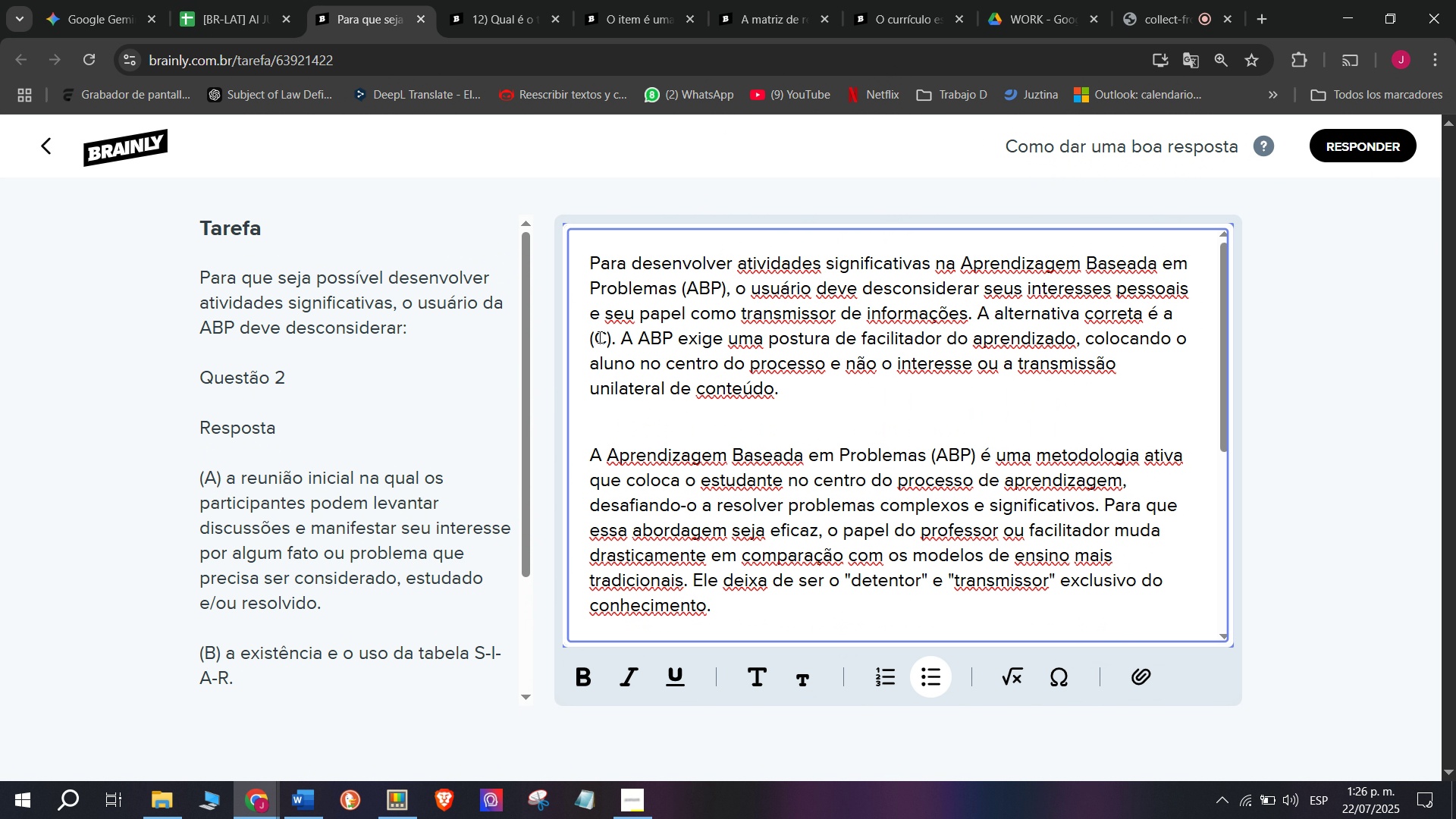 
left_click_drag(start_coordinate=[626, 338], to_coordinate=[971, 313])
 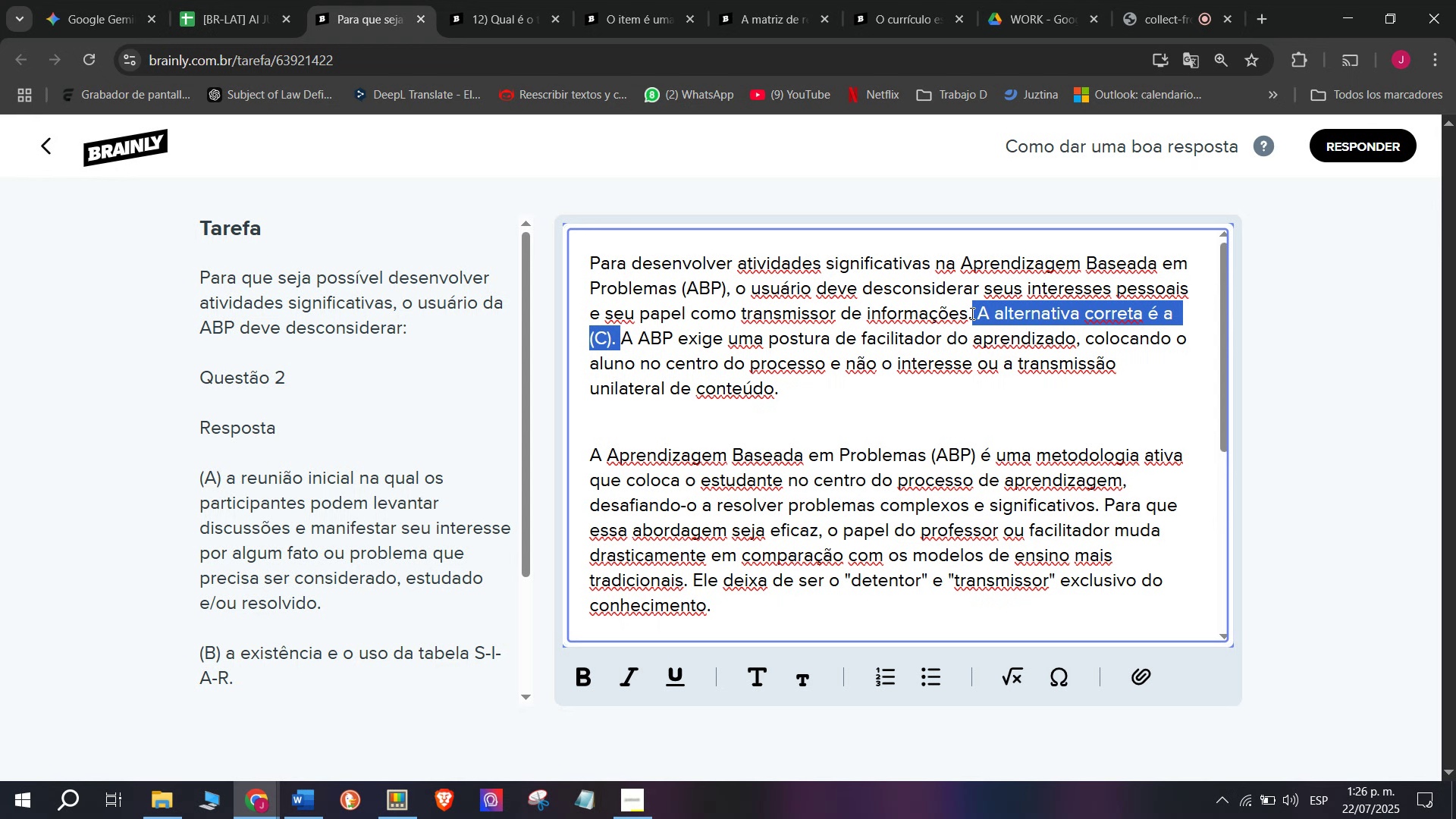 
key(X)
 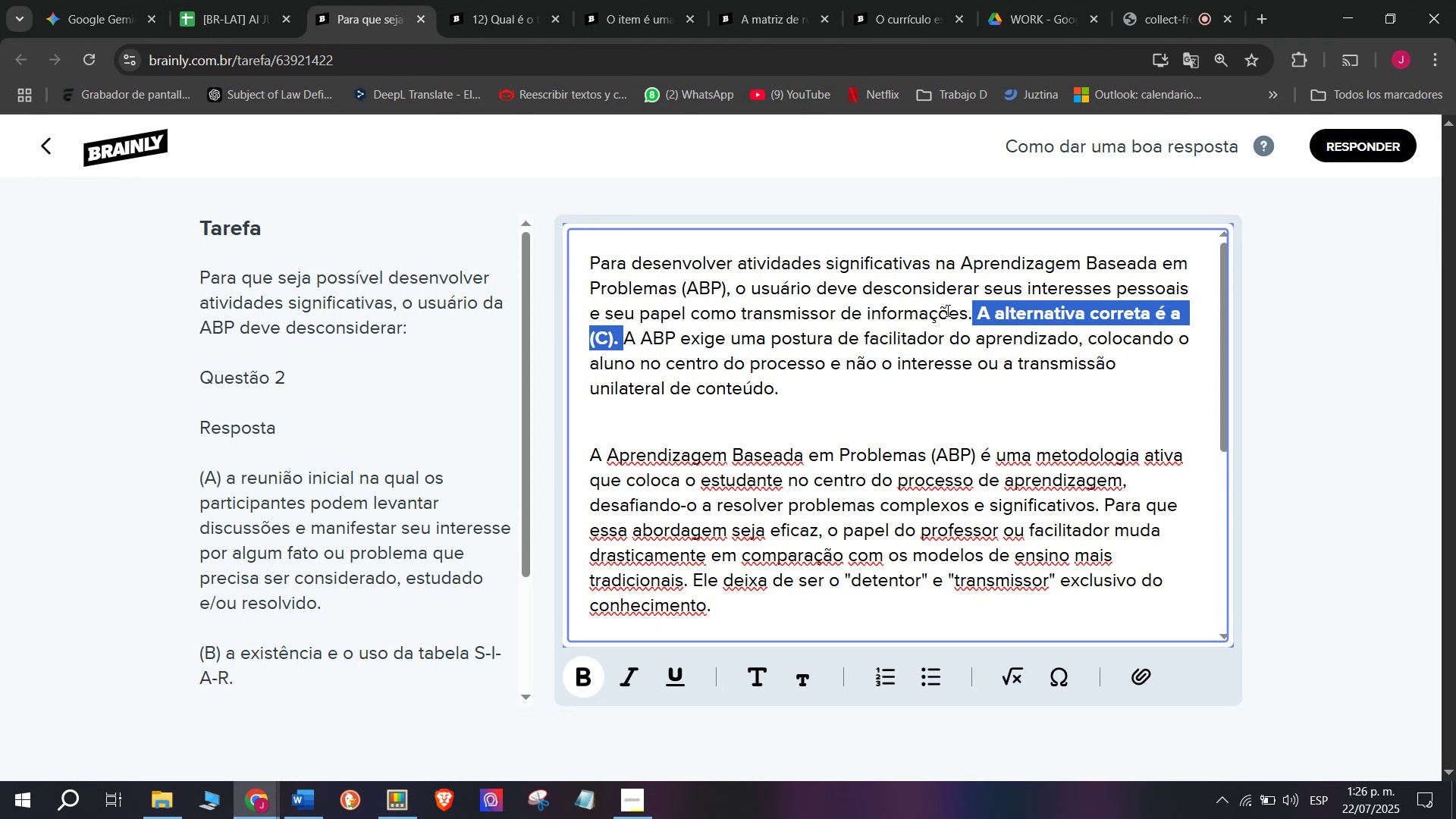 
key(Control+ControlLeft)
 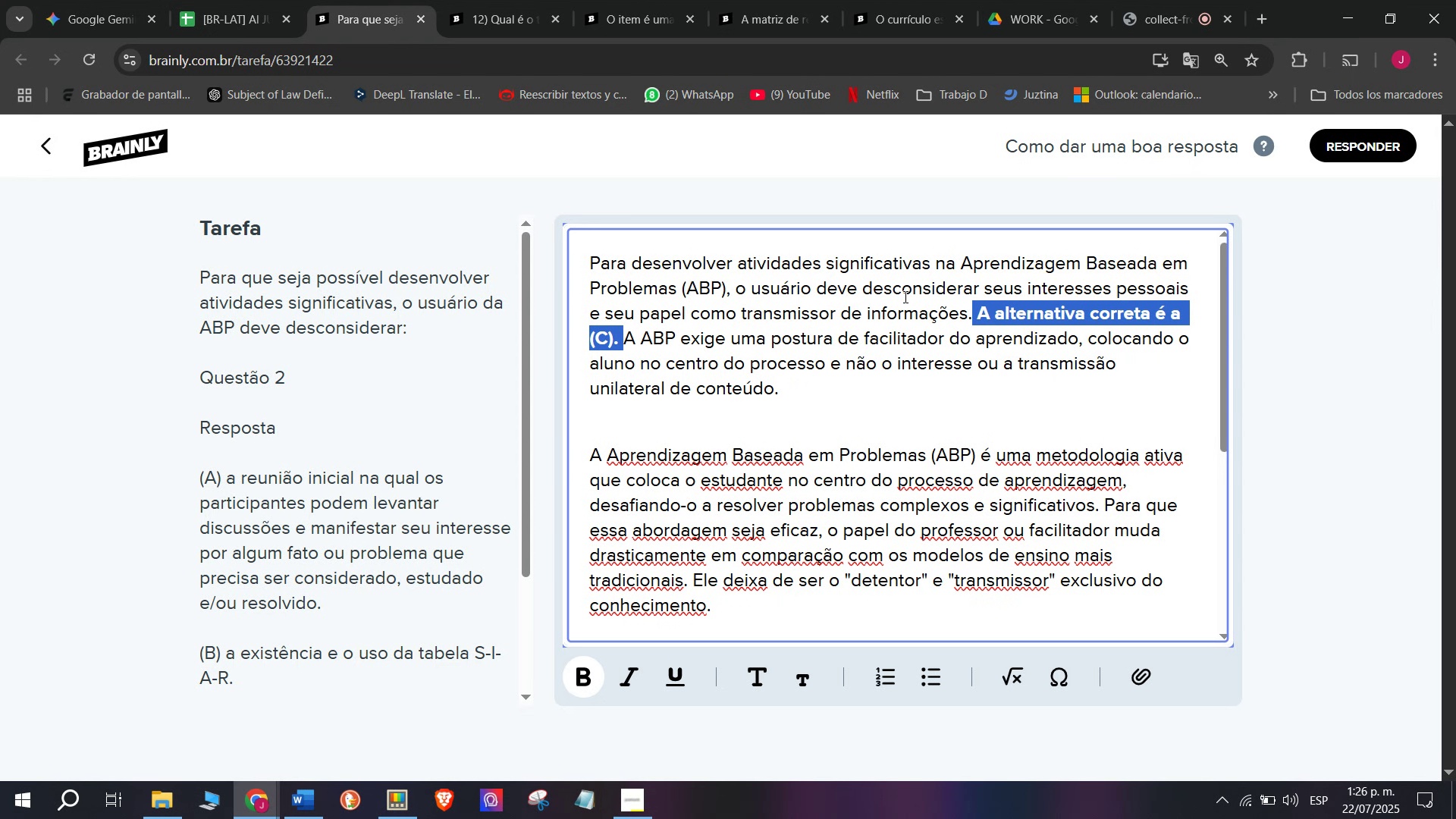 
key(Control+B)
 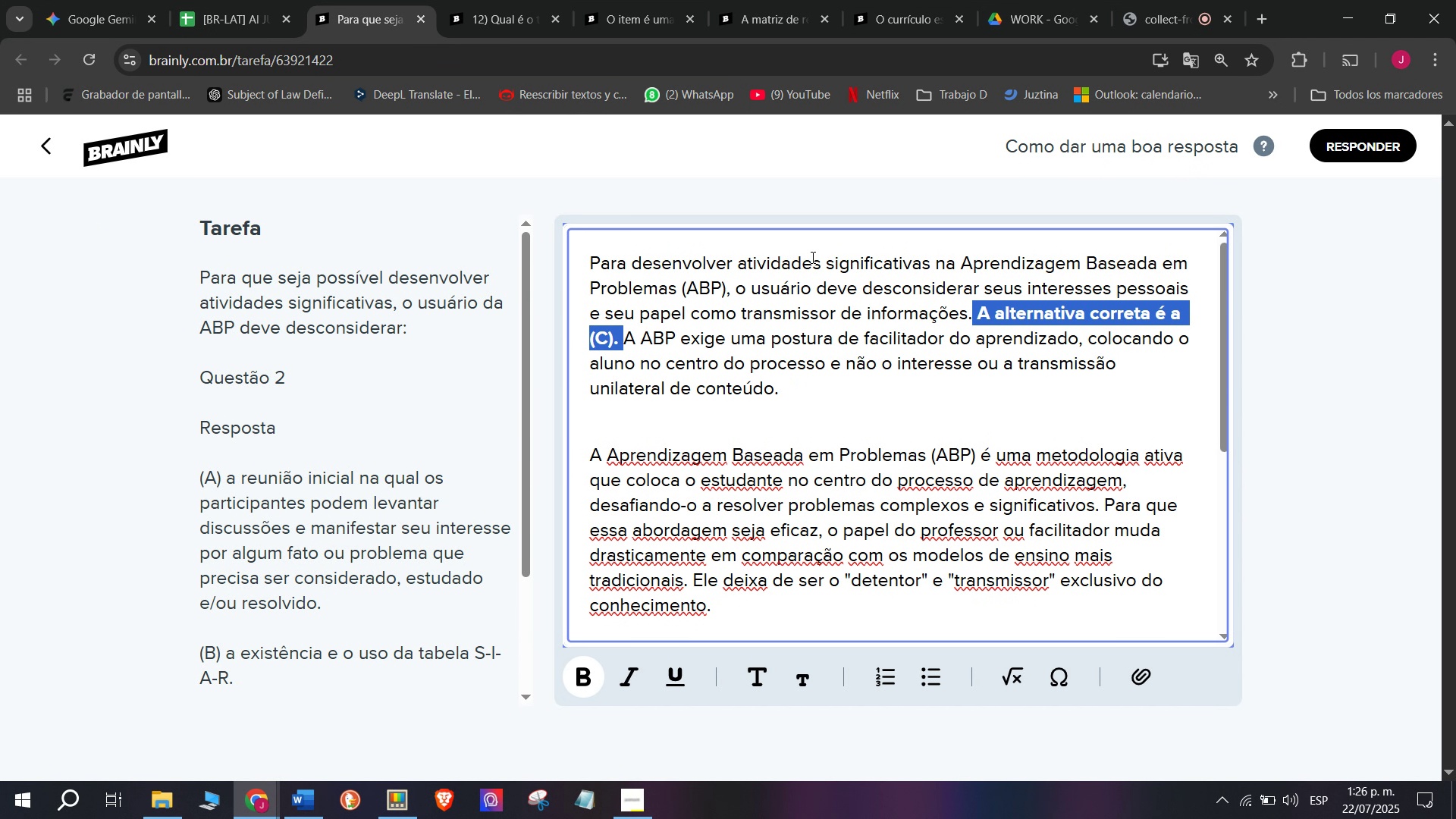 
left_click([811, 257])
 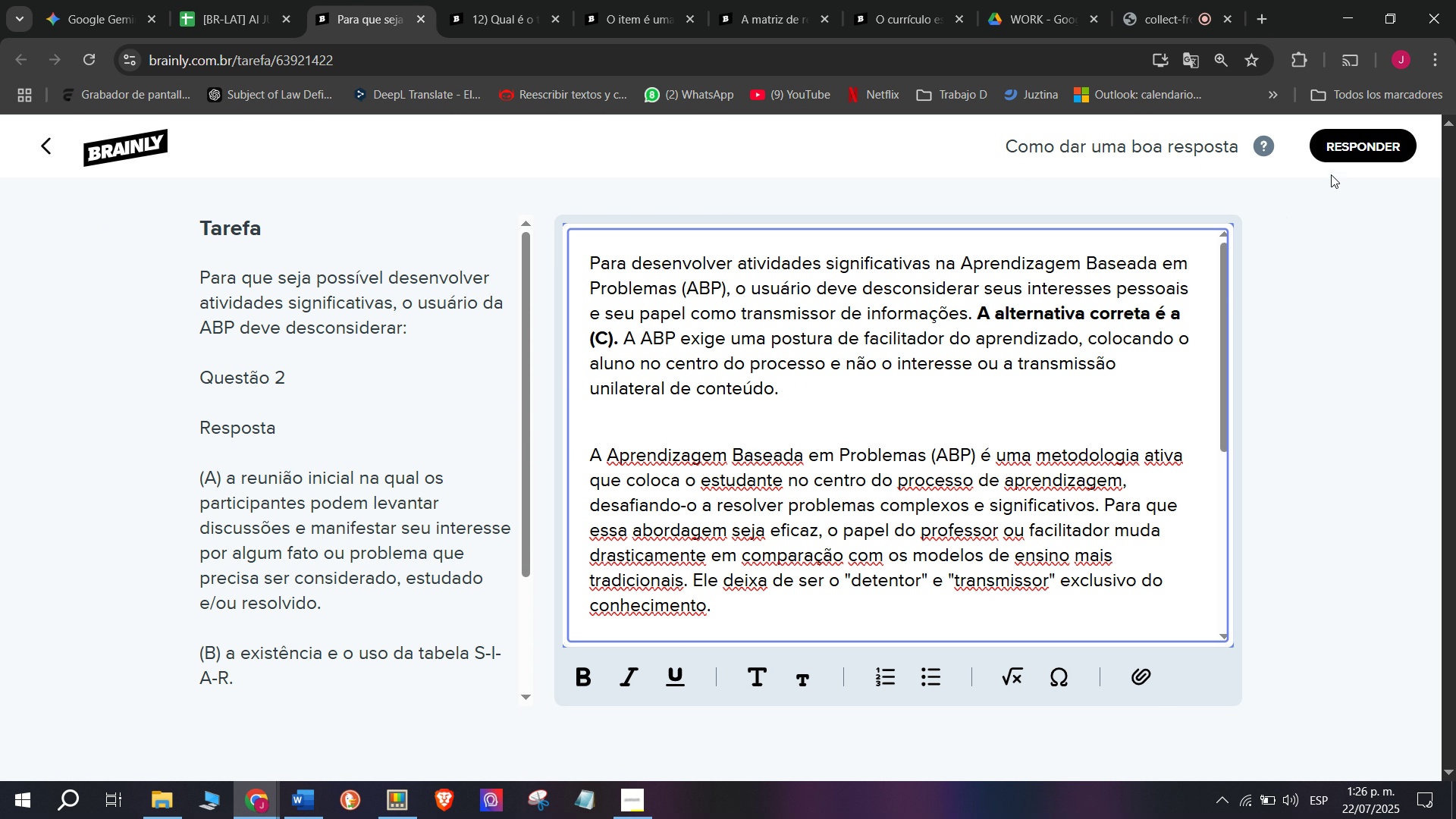 
left_click([1346, 146])
 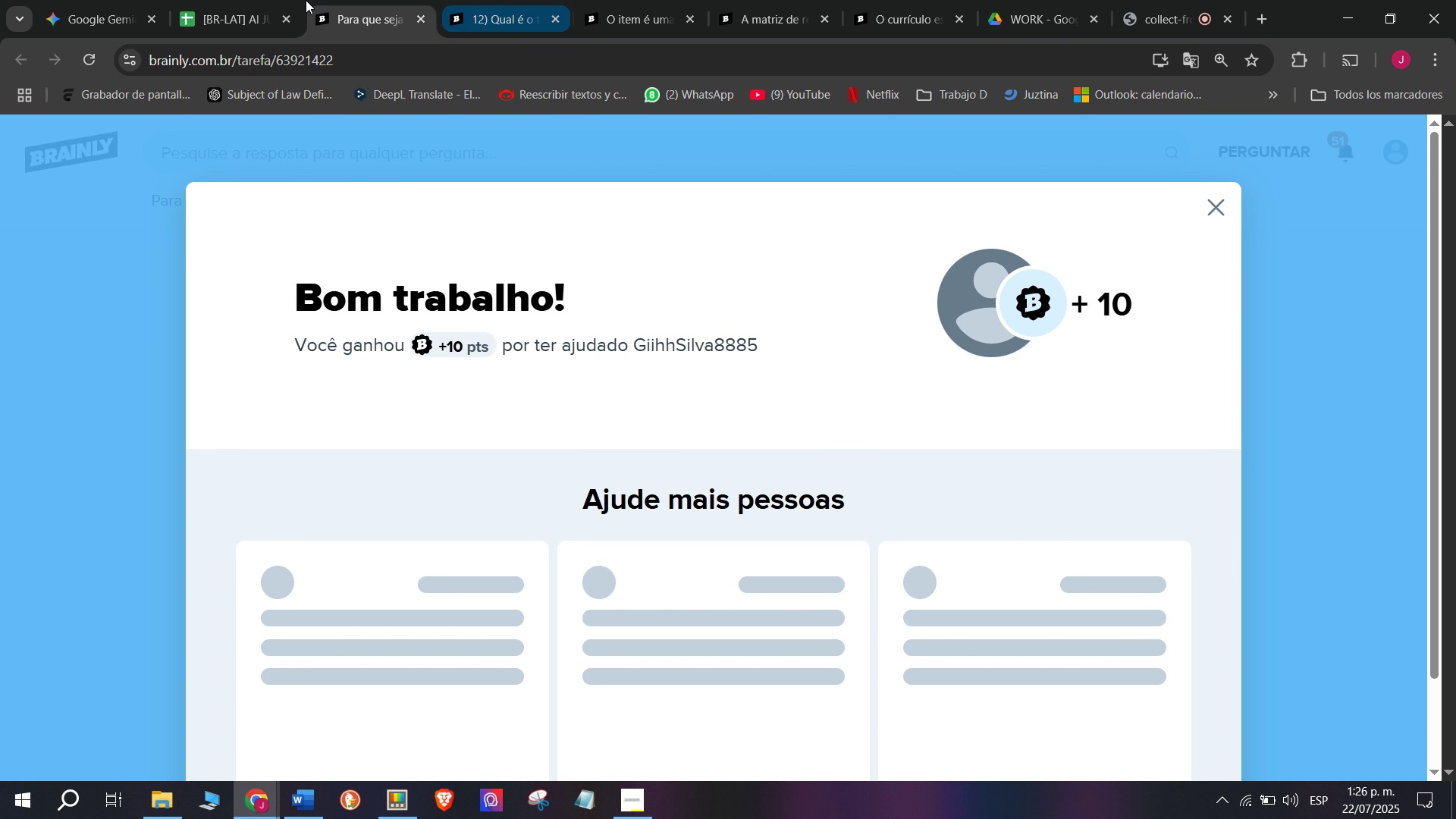 
left_click([233, 0])
 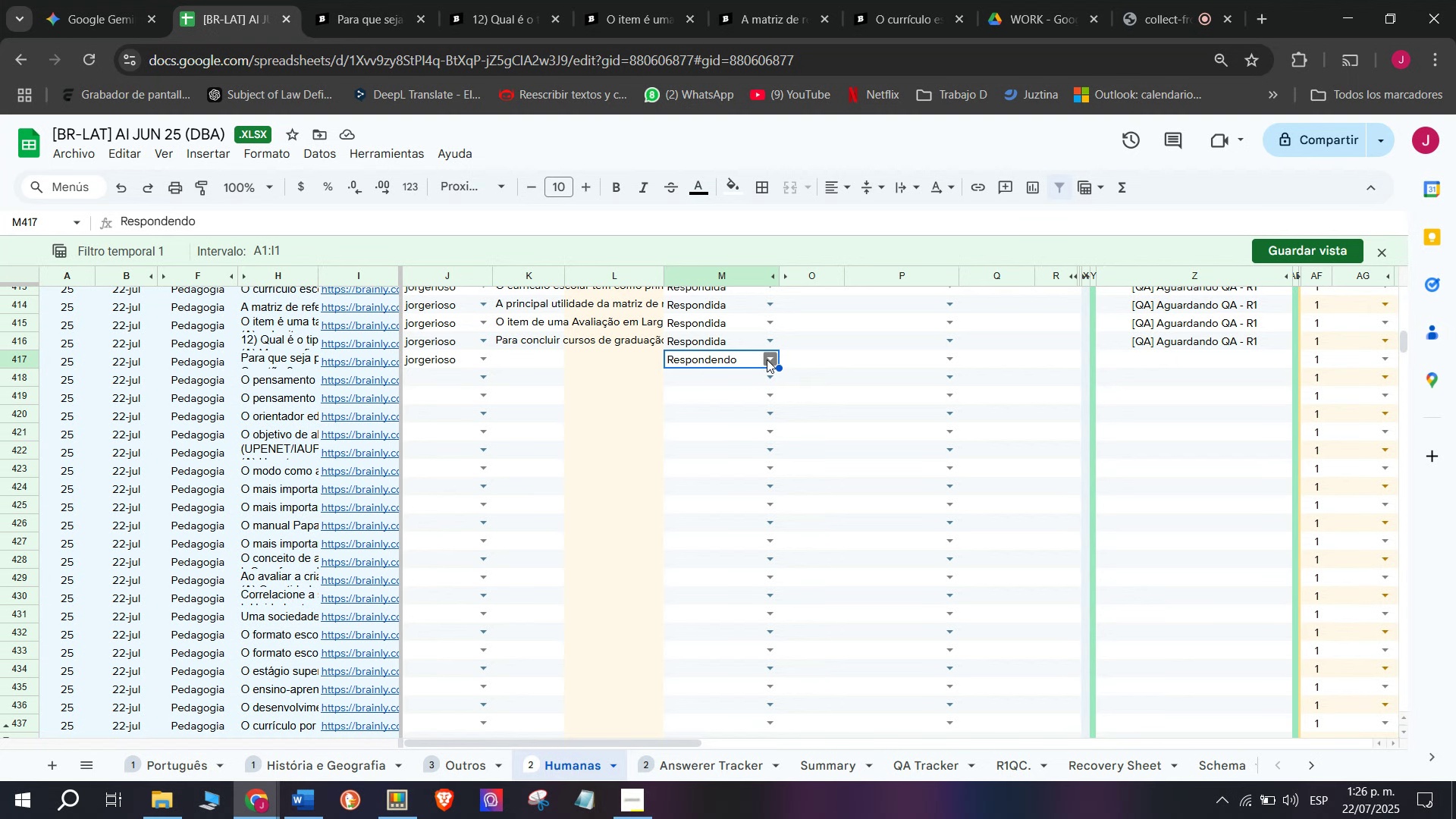 
left_click([769, 359])
 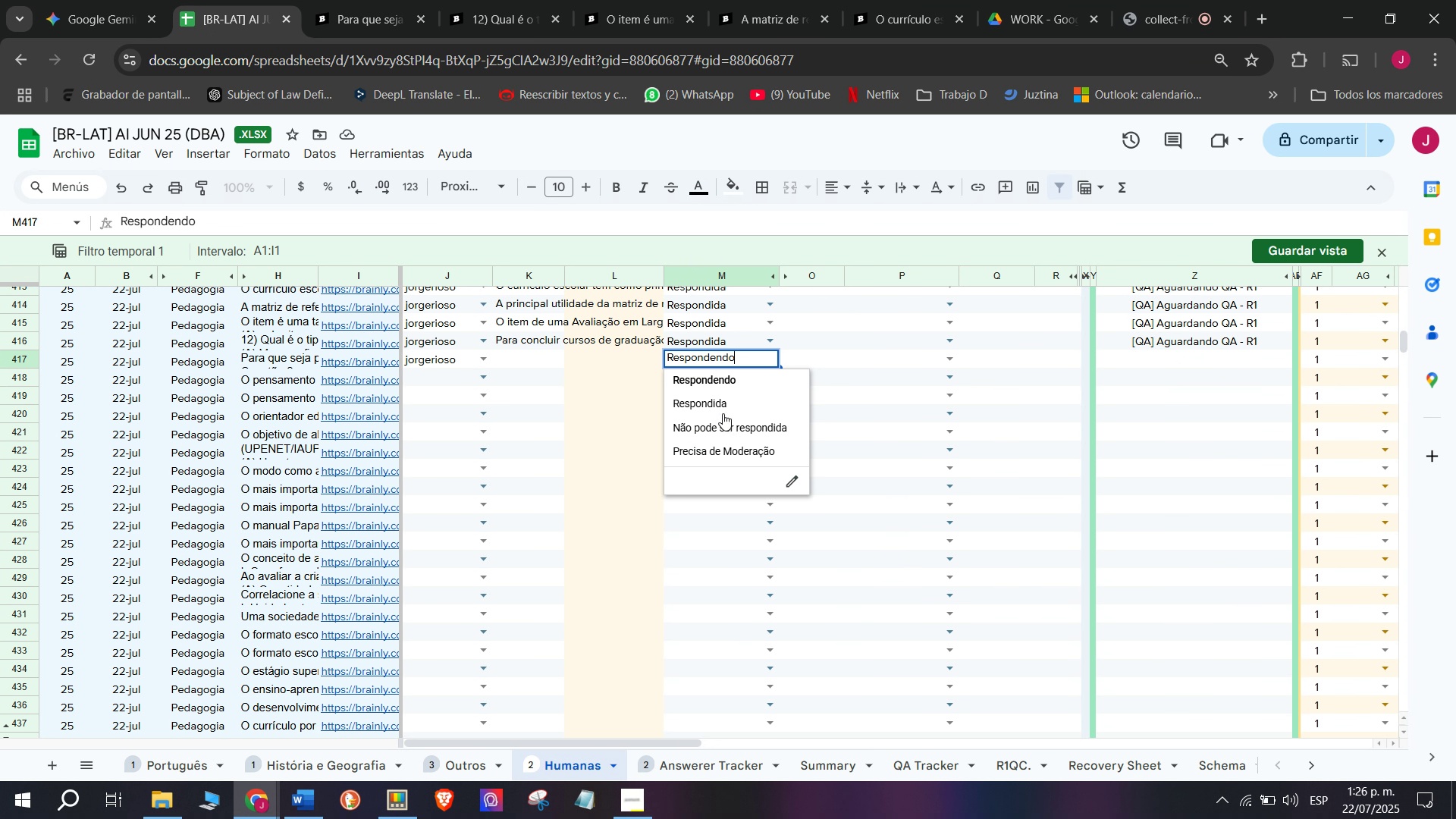 
left_click([723, 413])
 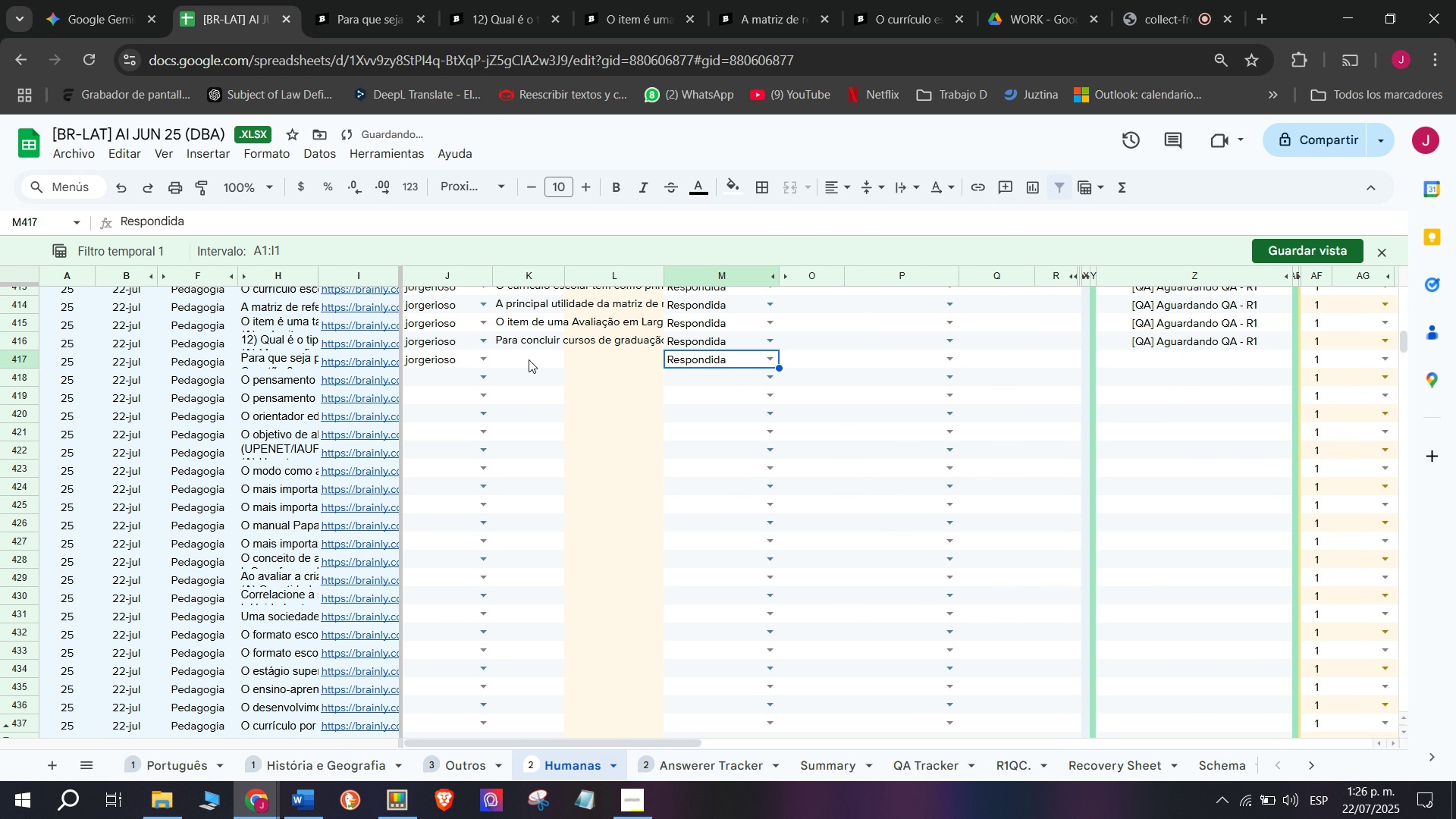 
double_click([529, 359])
 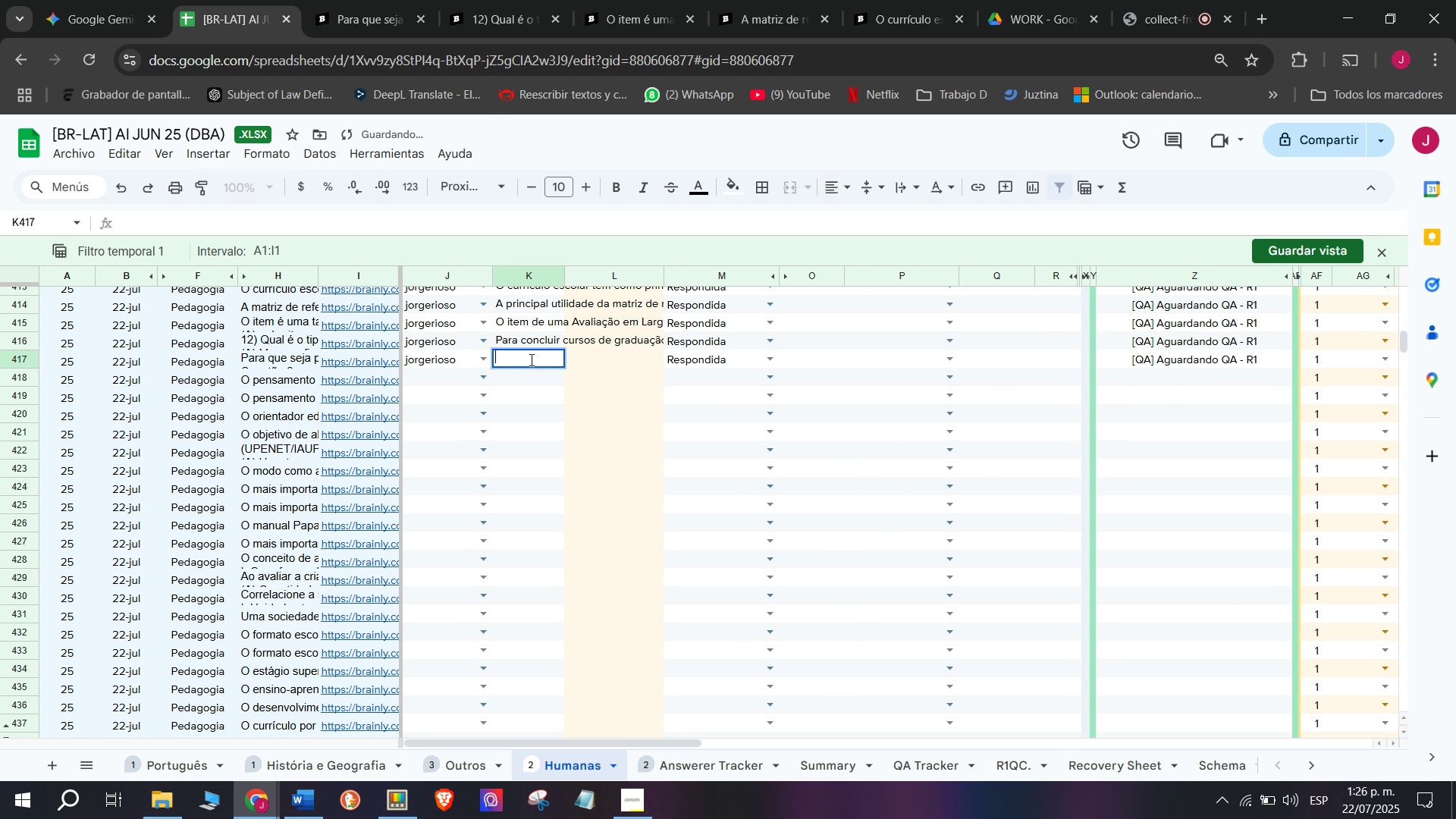 
key(C)
 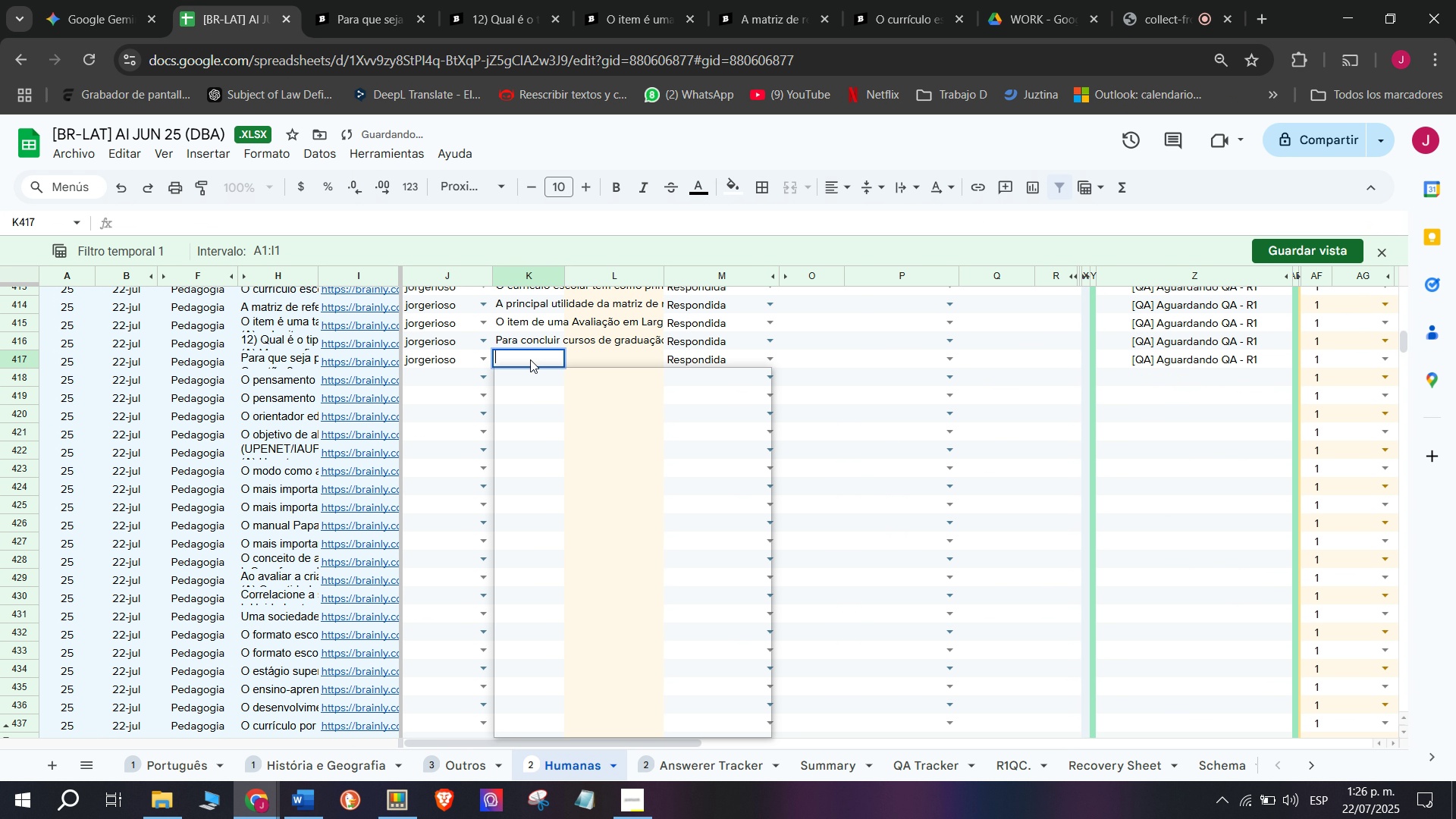 
key(Meta+MetaLeft)
 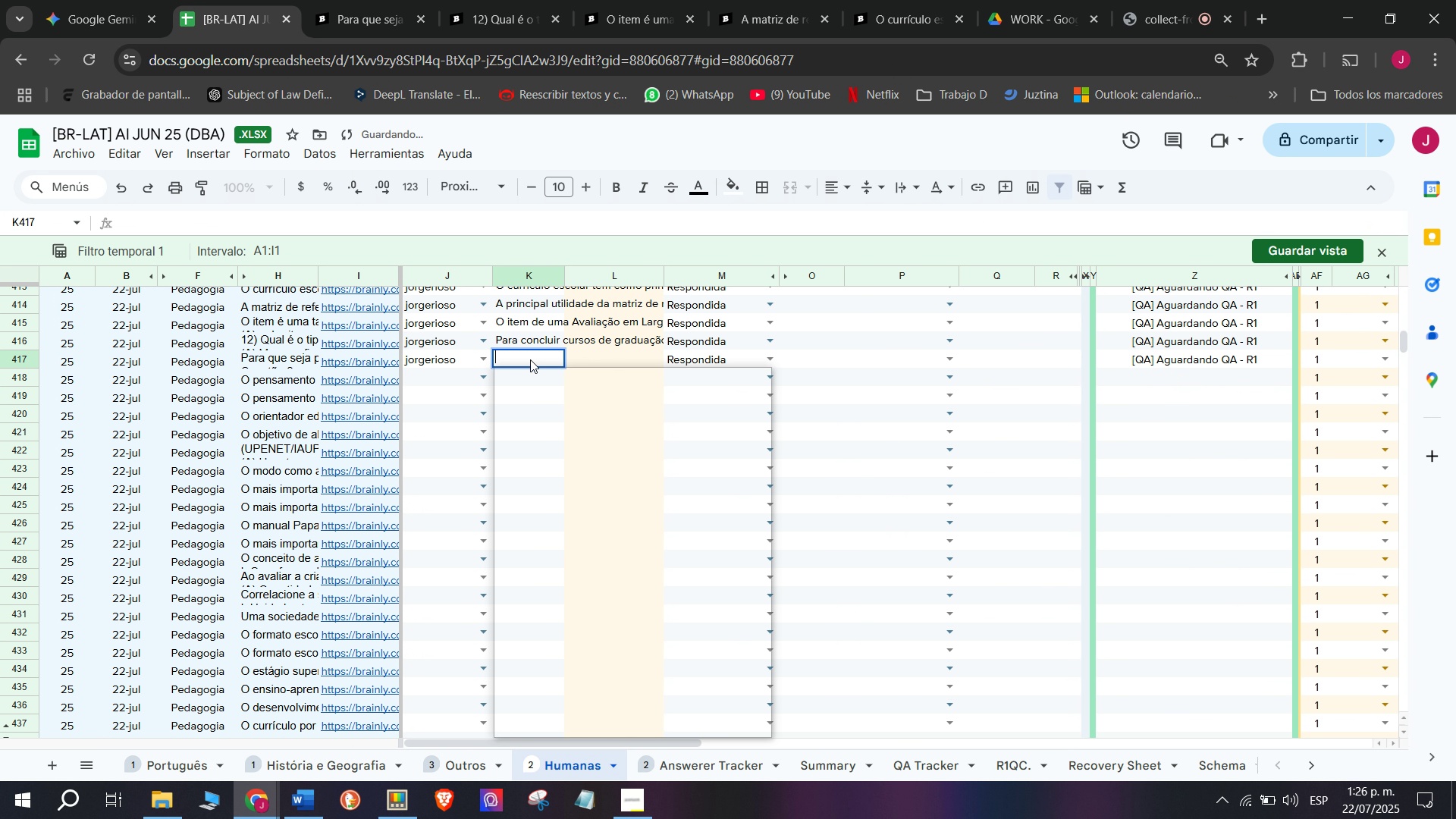 
key(Meta+V)
 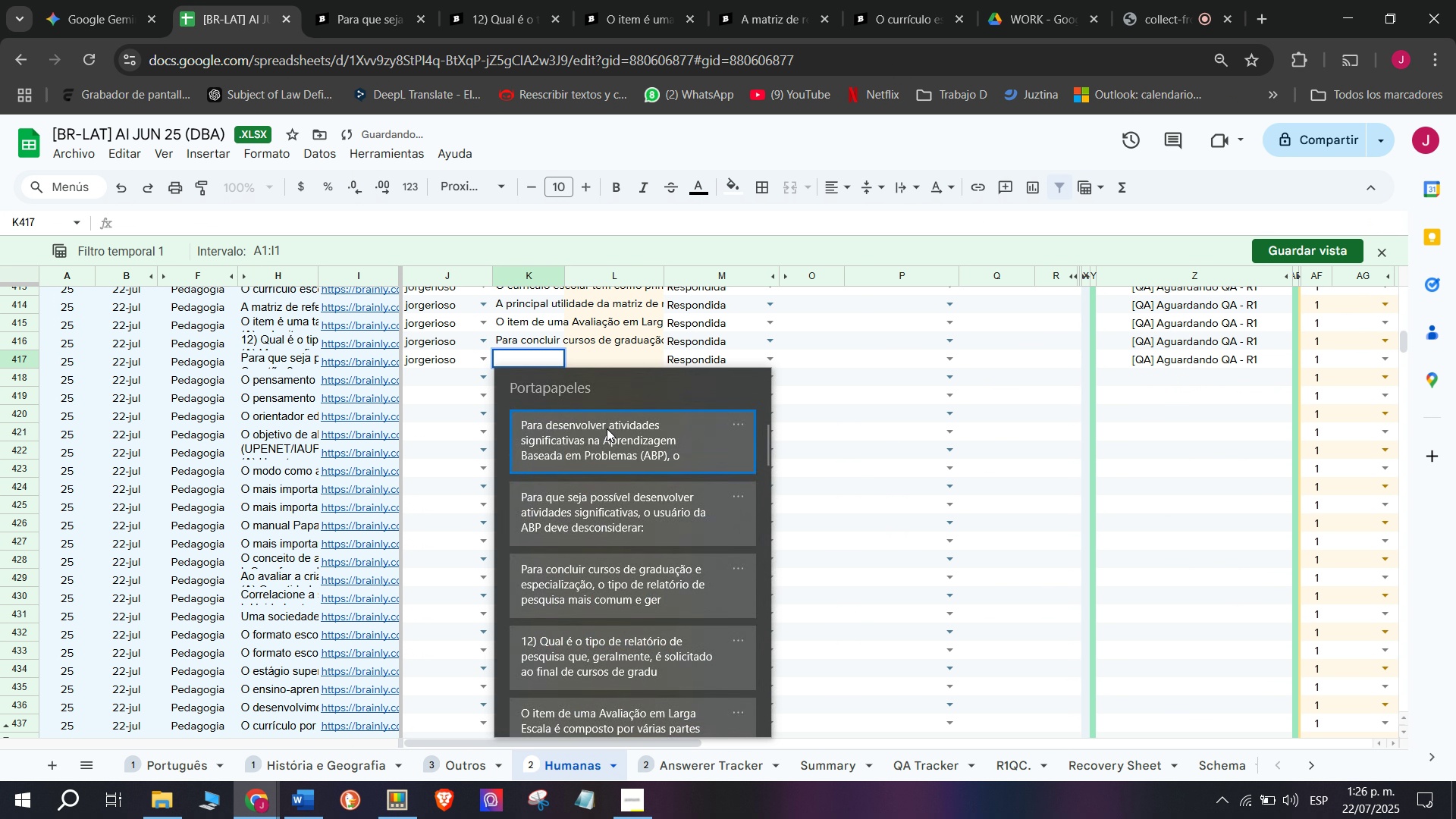 
left_click([617, 438])
 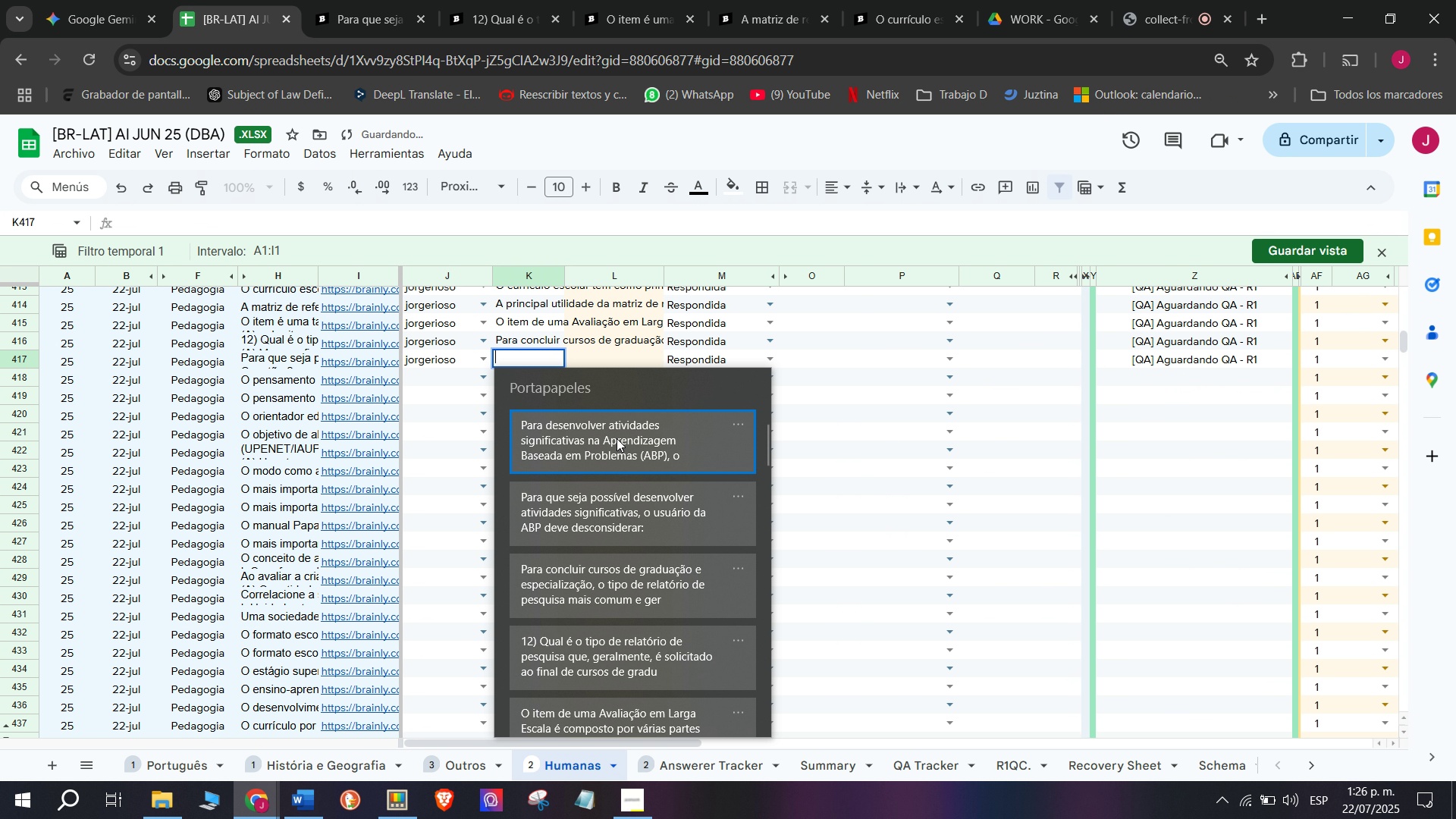 
key(Control+ControlLeft)
 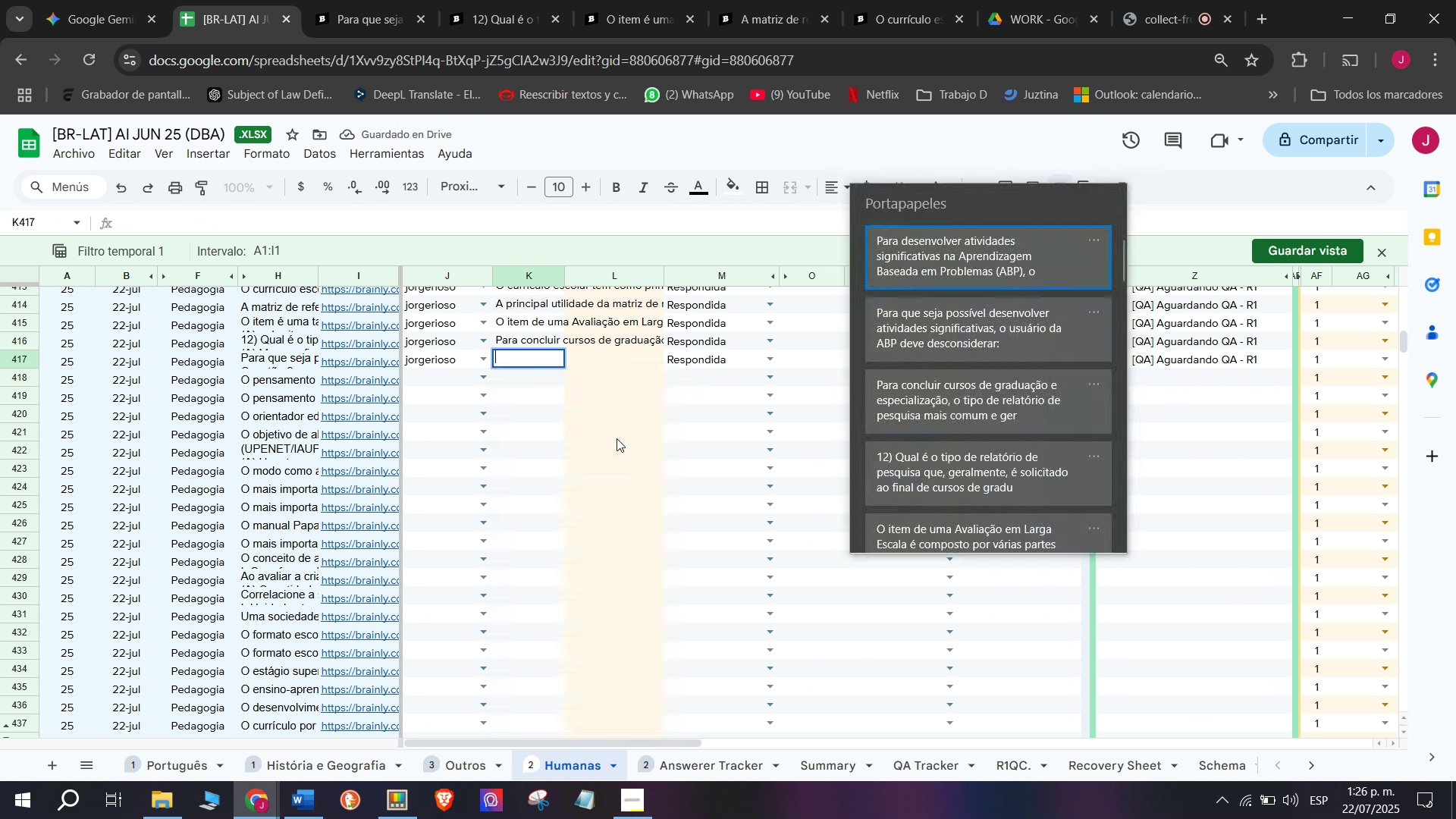 
key(Control+V)
 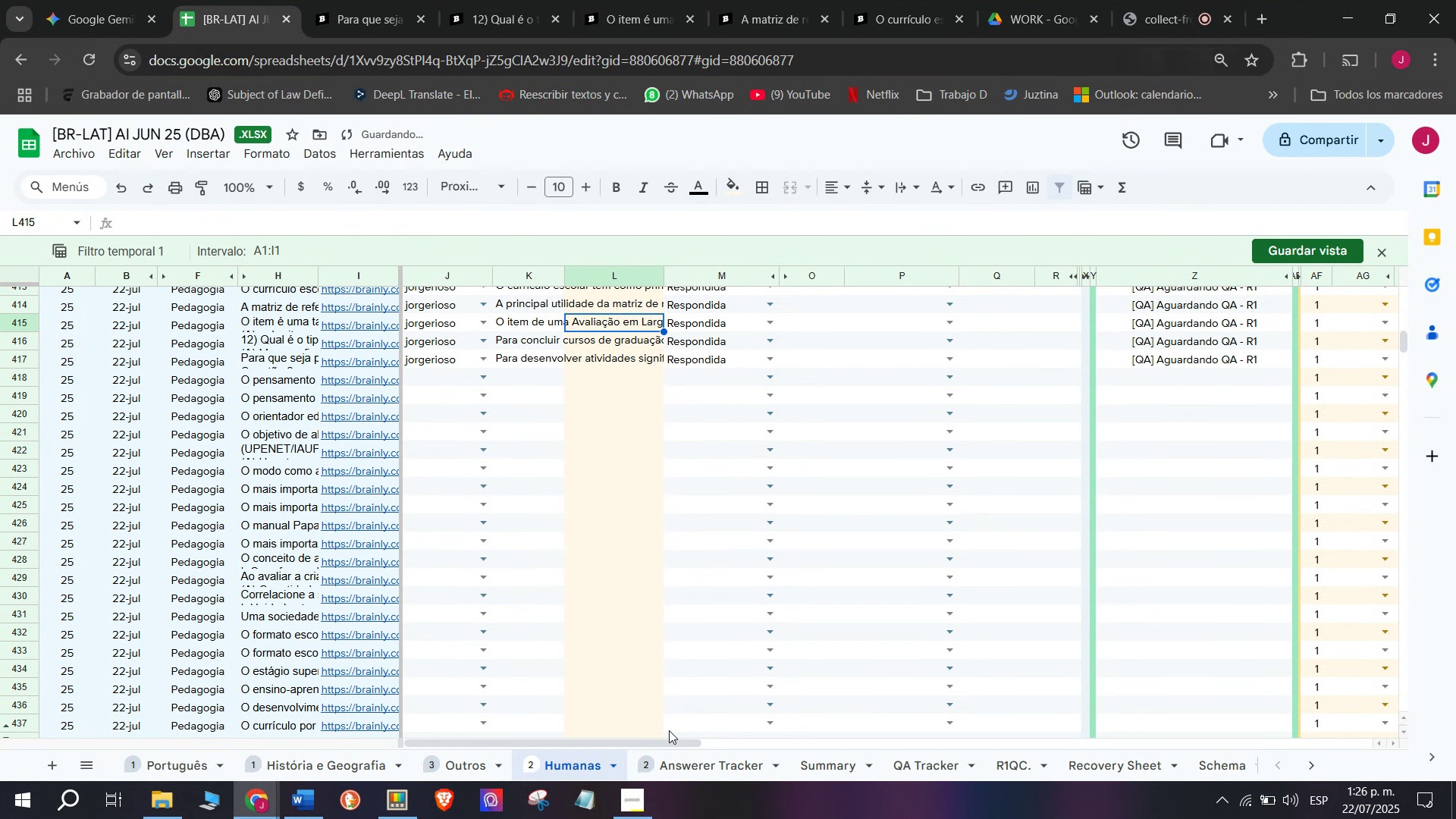 
left_click_drag(start_coordinate=[673, 745], to_coordinate=[899, 755])
 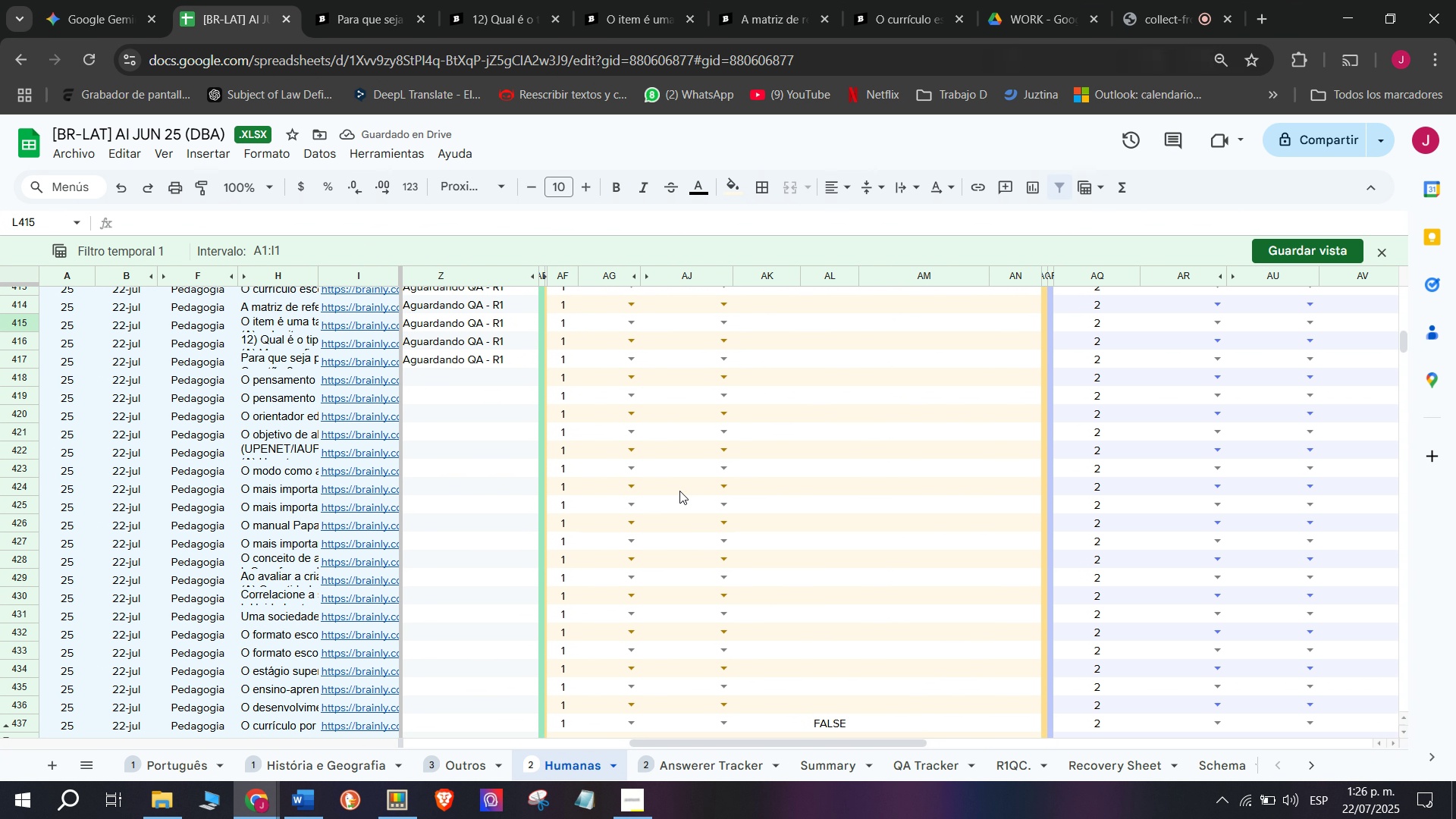 
scroll: coordinate [645, 469], scroll_direction: up, amount: 3.0
 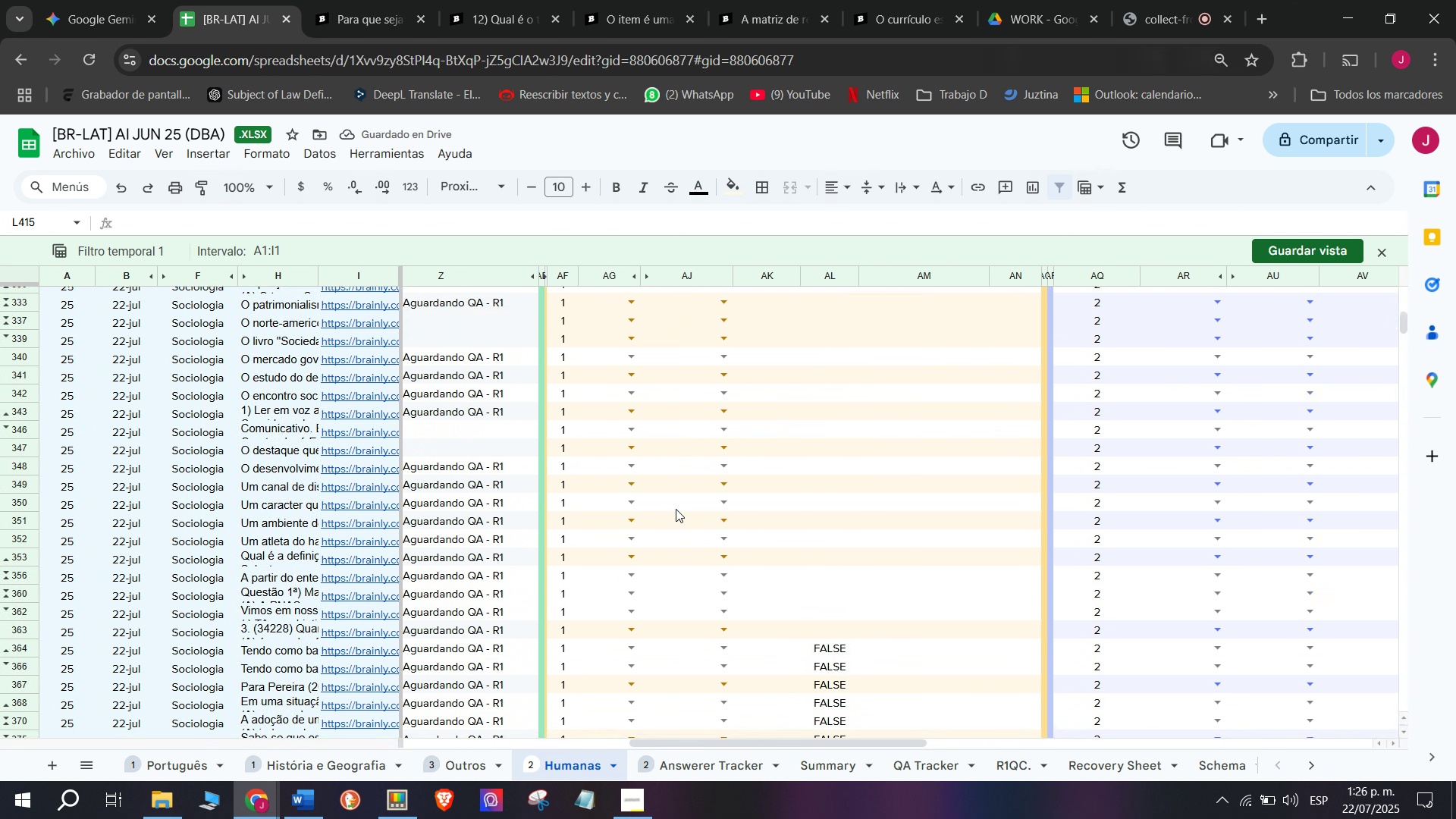 
scroll: coordinate [705, 546], scroll_direction: down, amount: 1.0
 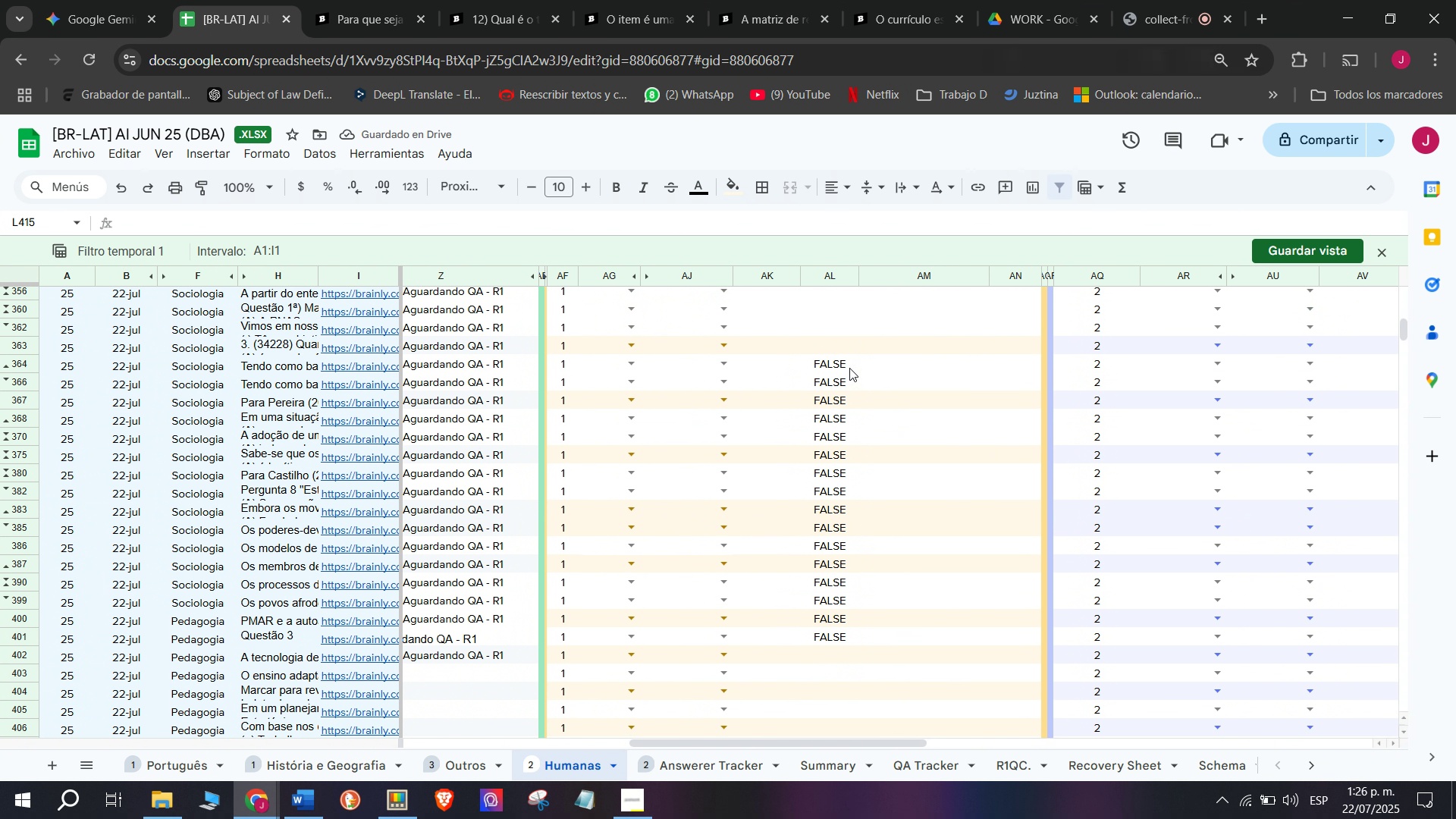 
left_click_drag(start_coordinate=[837, 357], to_coordinate=[843, 639])
 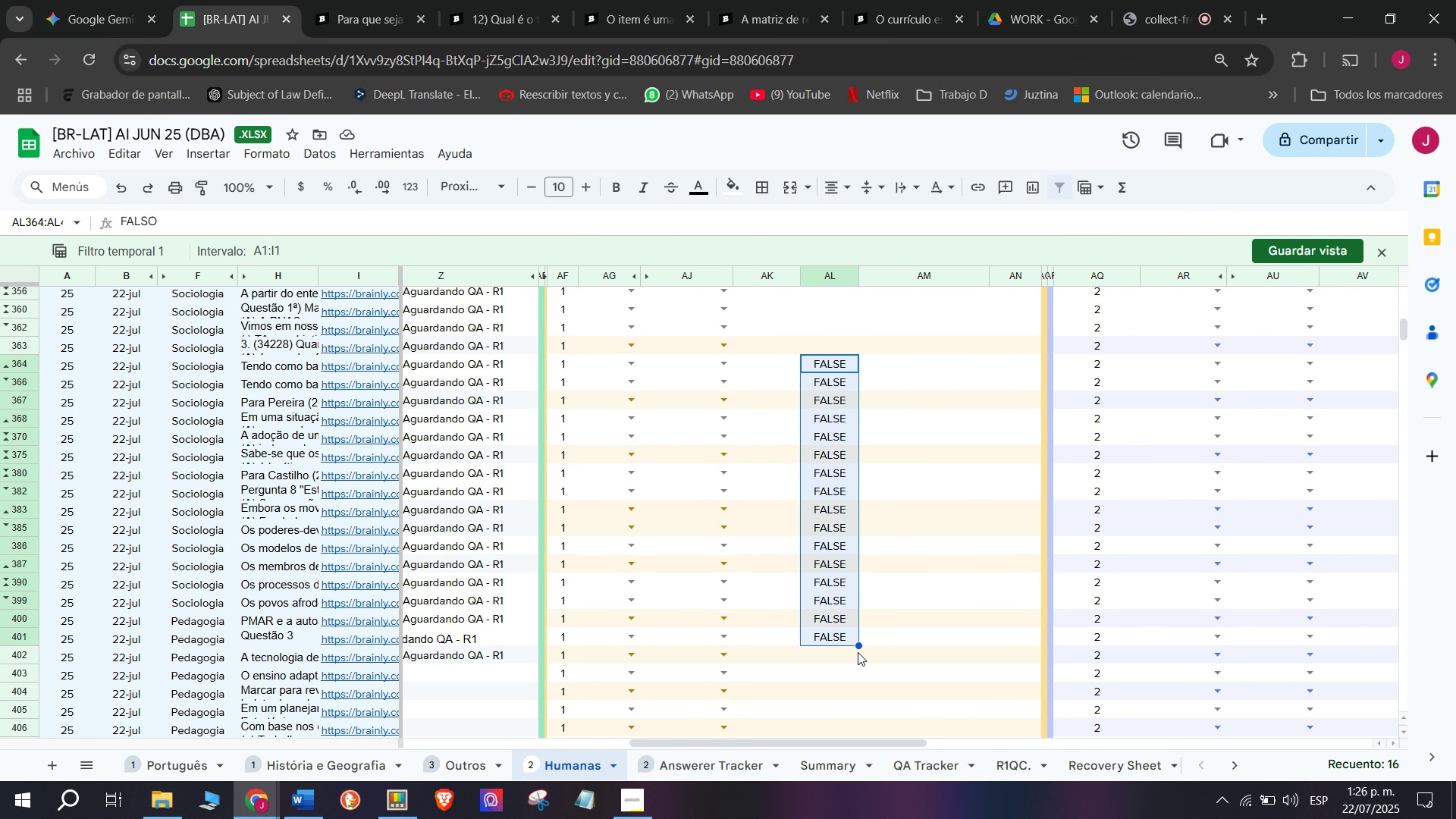 
key(Q)
 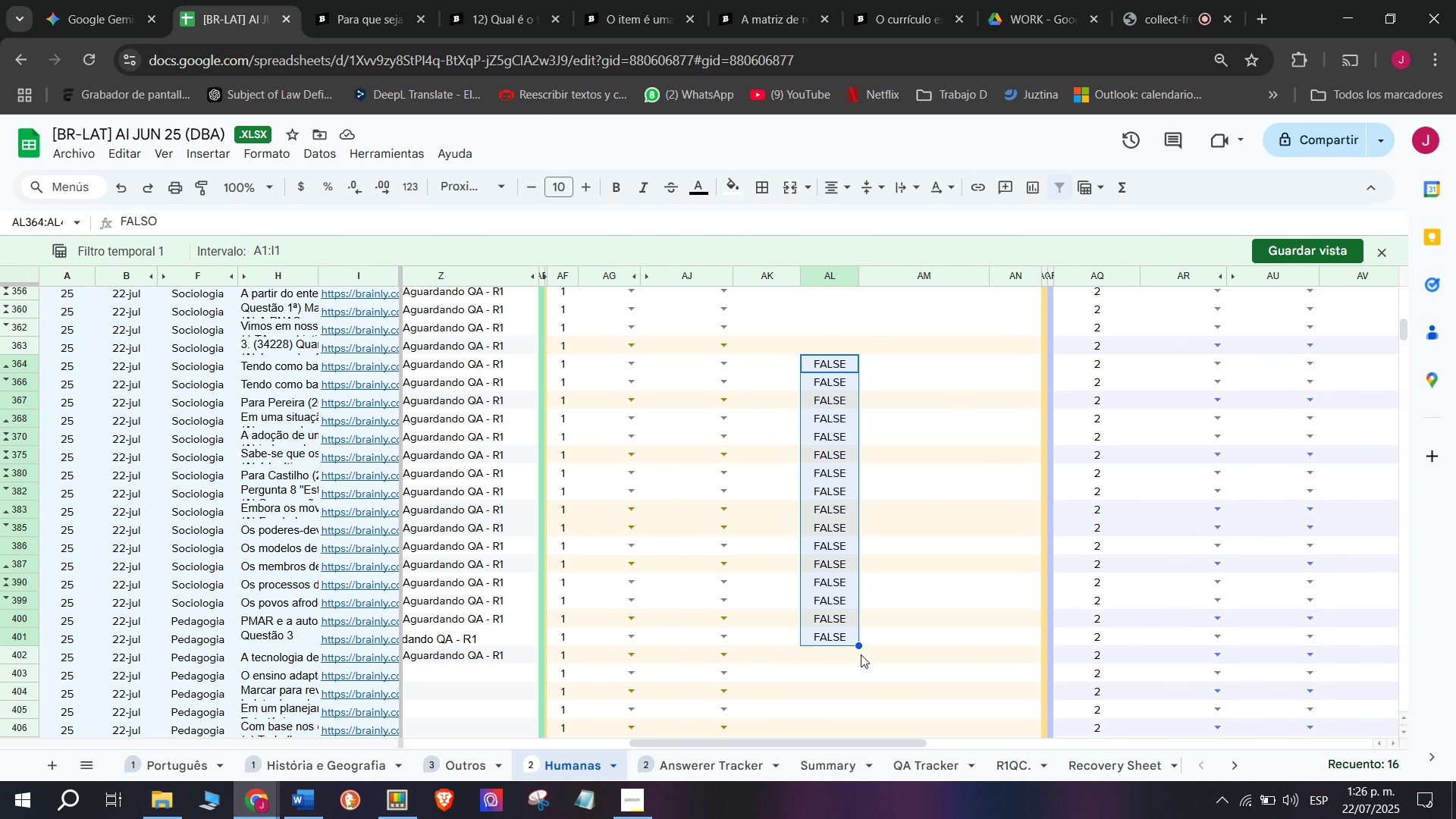 
key(Backspace)
 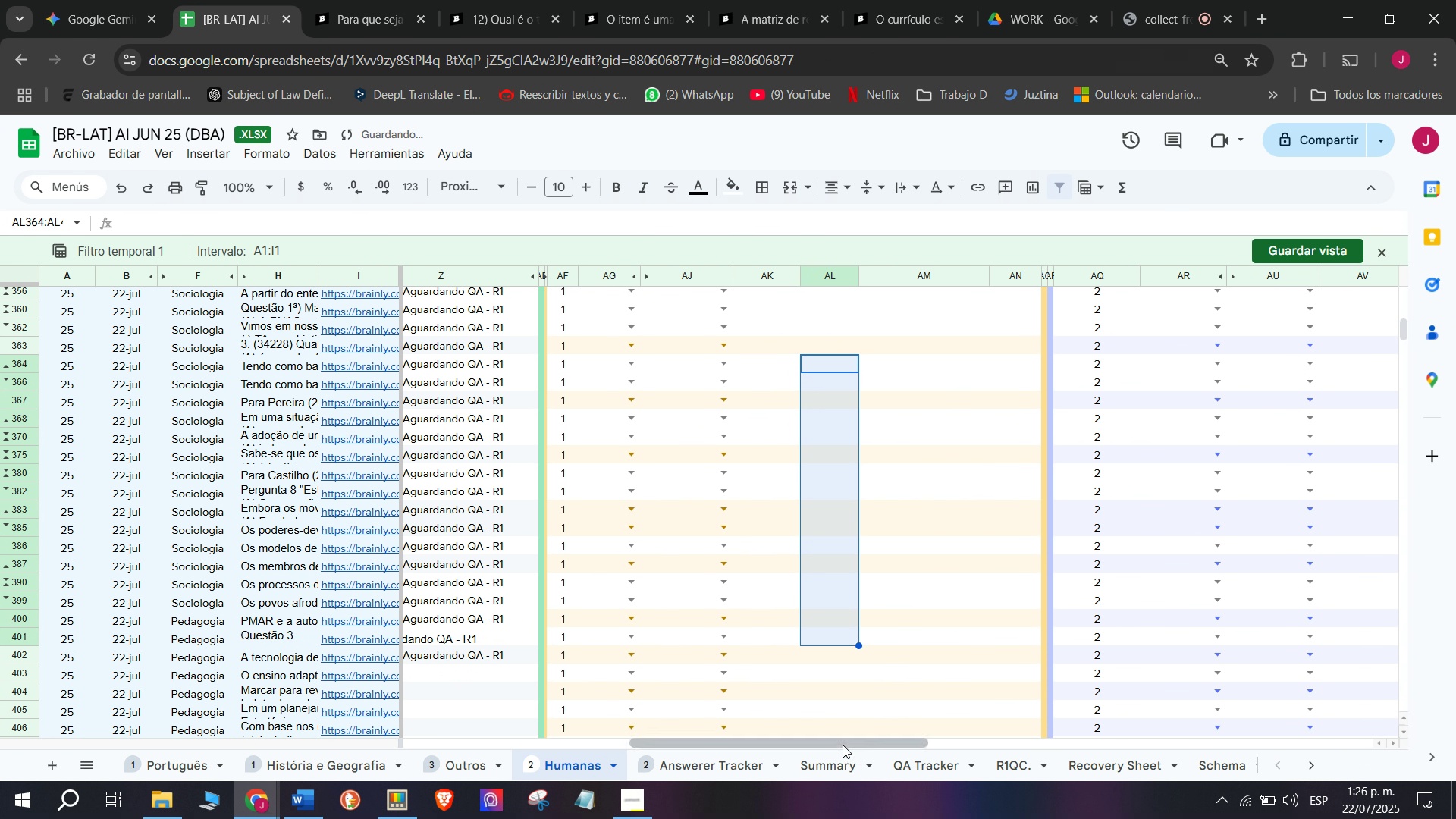 
left_click_drag(start_coordinate=[843, 743], to_coordinate=[481, 764])
 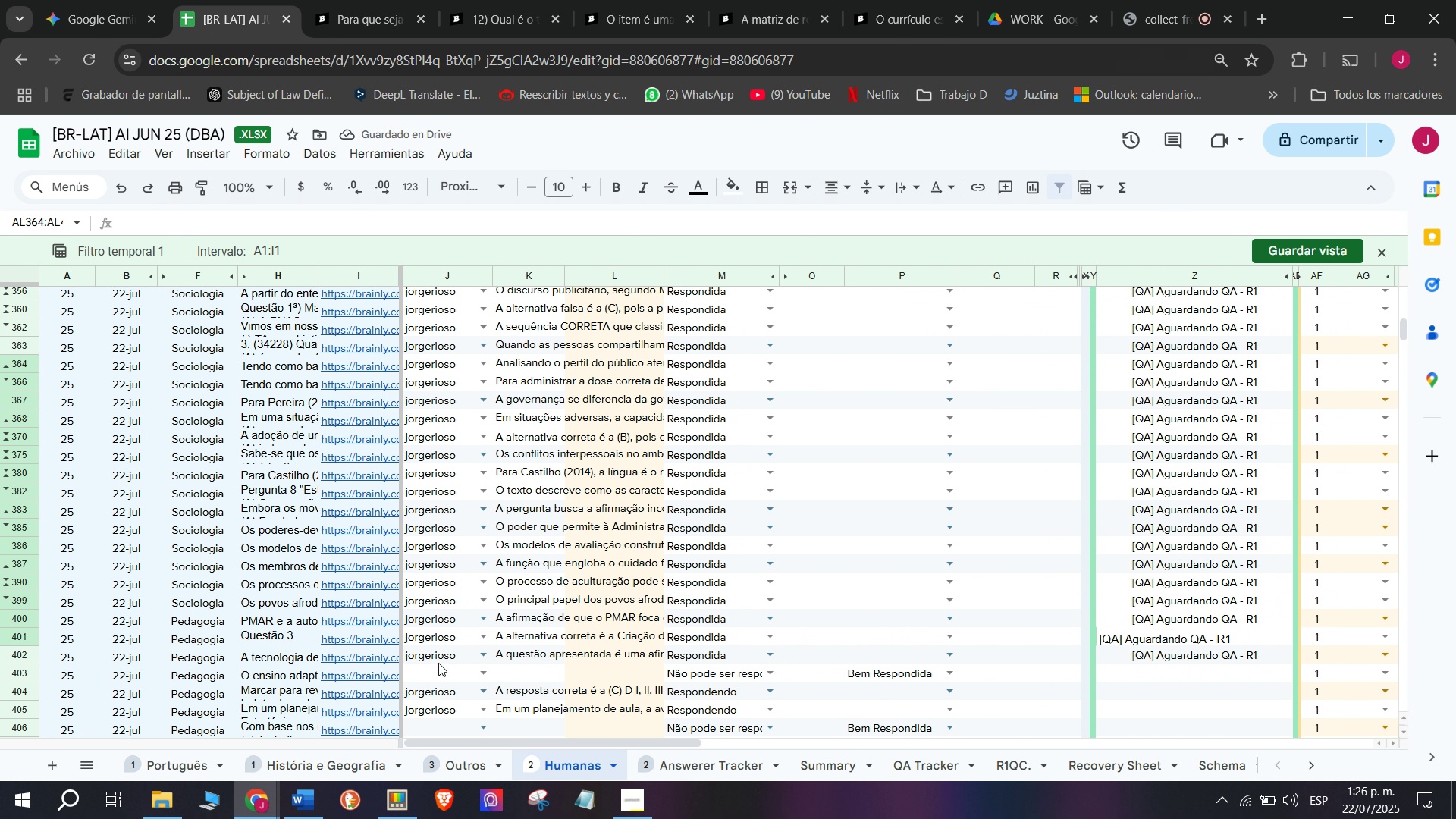 
scroll: coordinate [480, 549], scroll_direction: down, amount: 2.0
 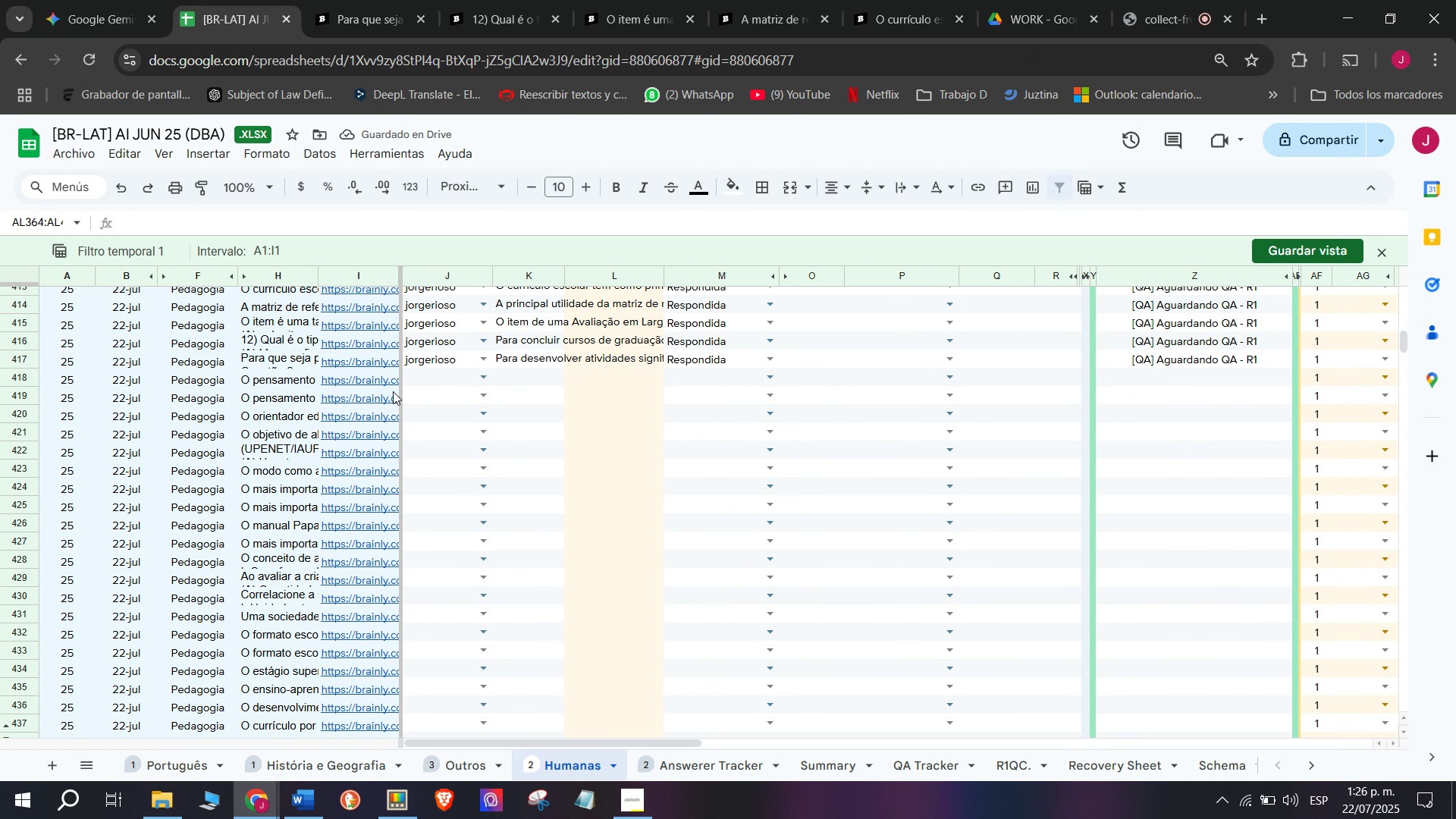 
left_click([380, 383])
 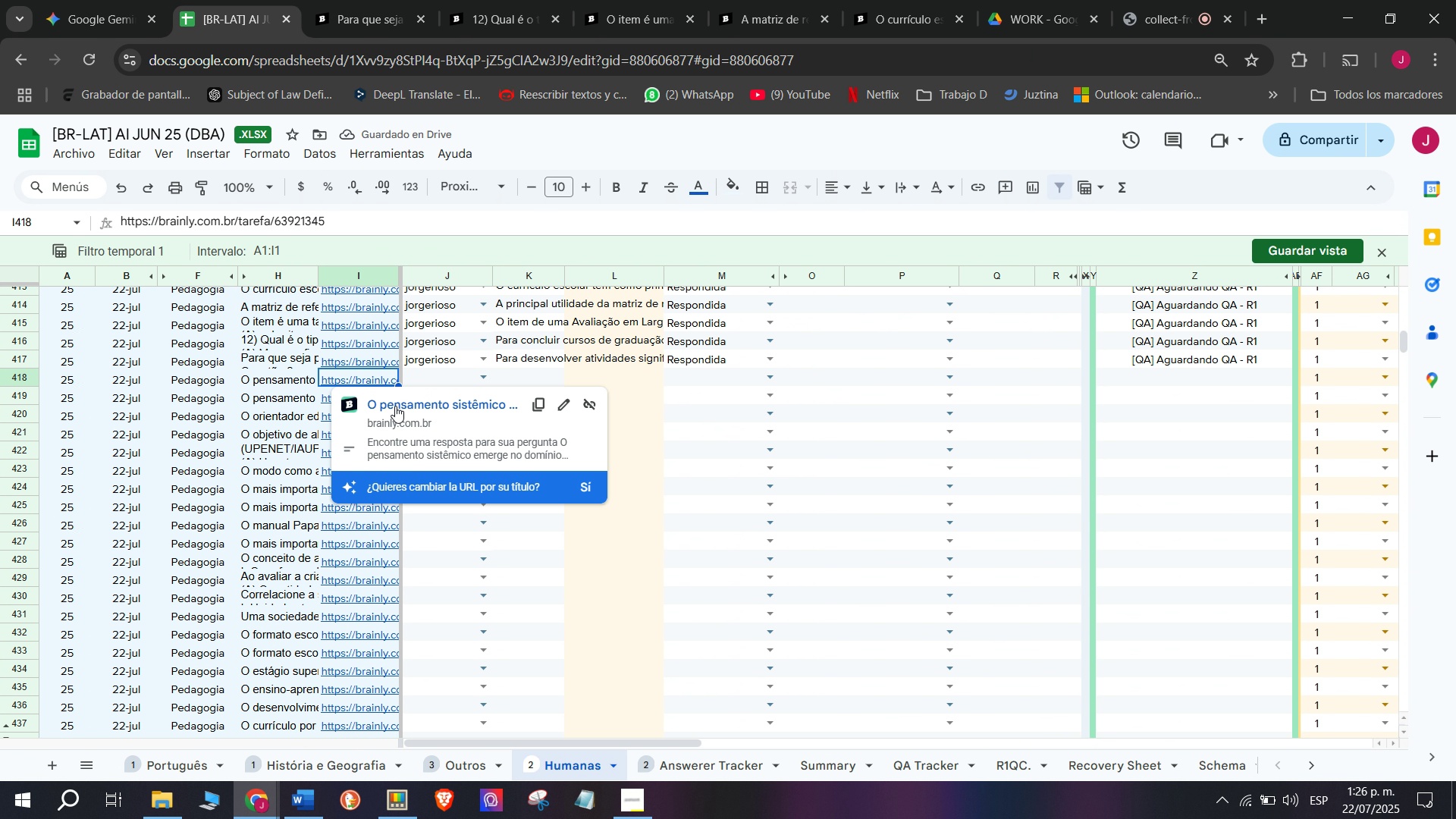 
left_click([395, 406])
 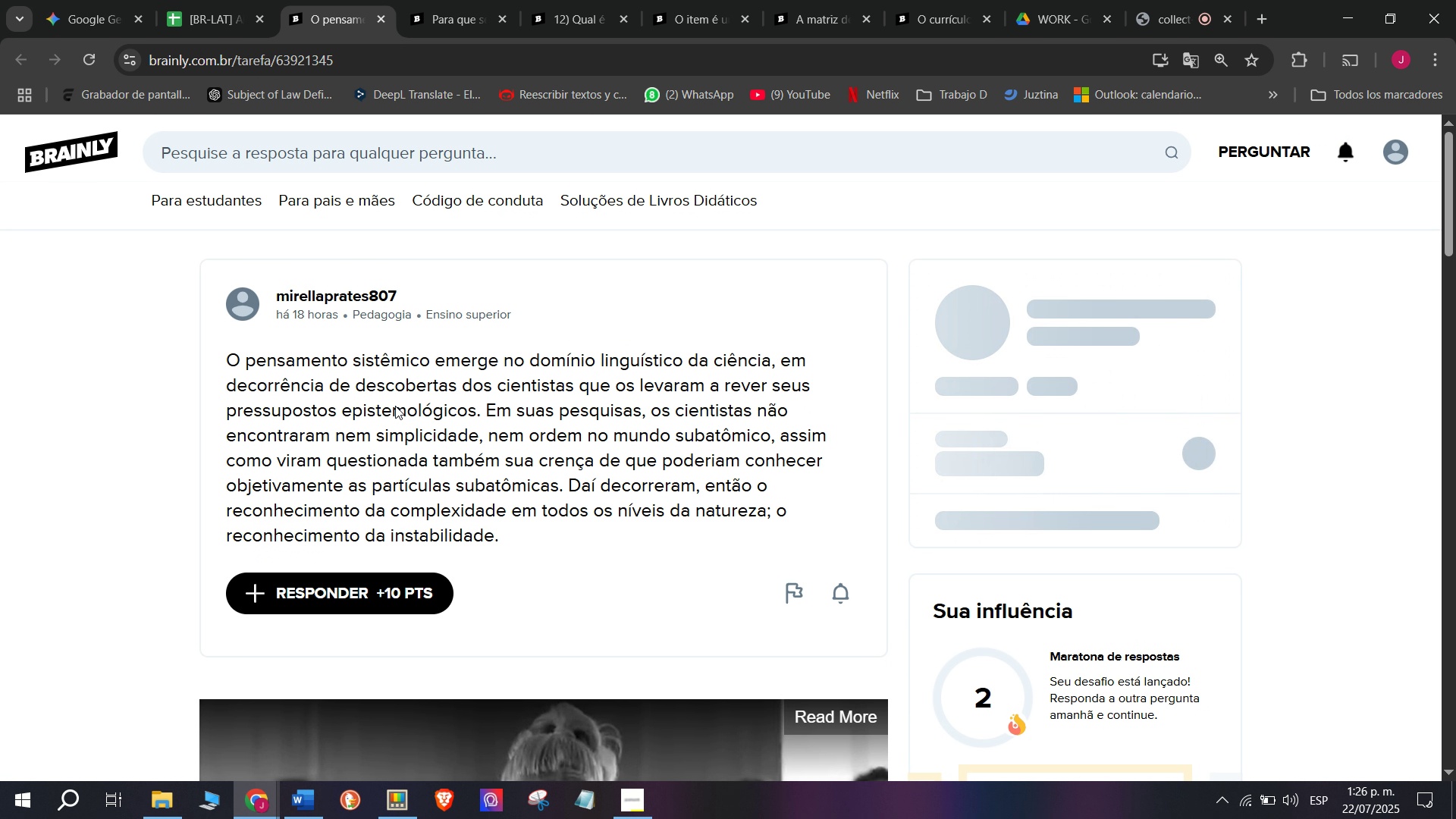 
wait(12.18)
 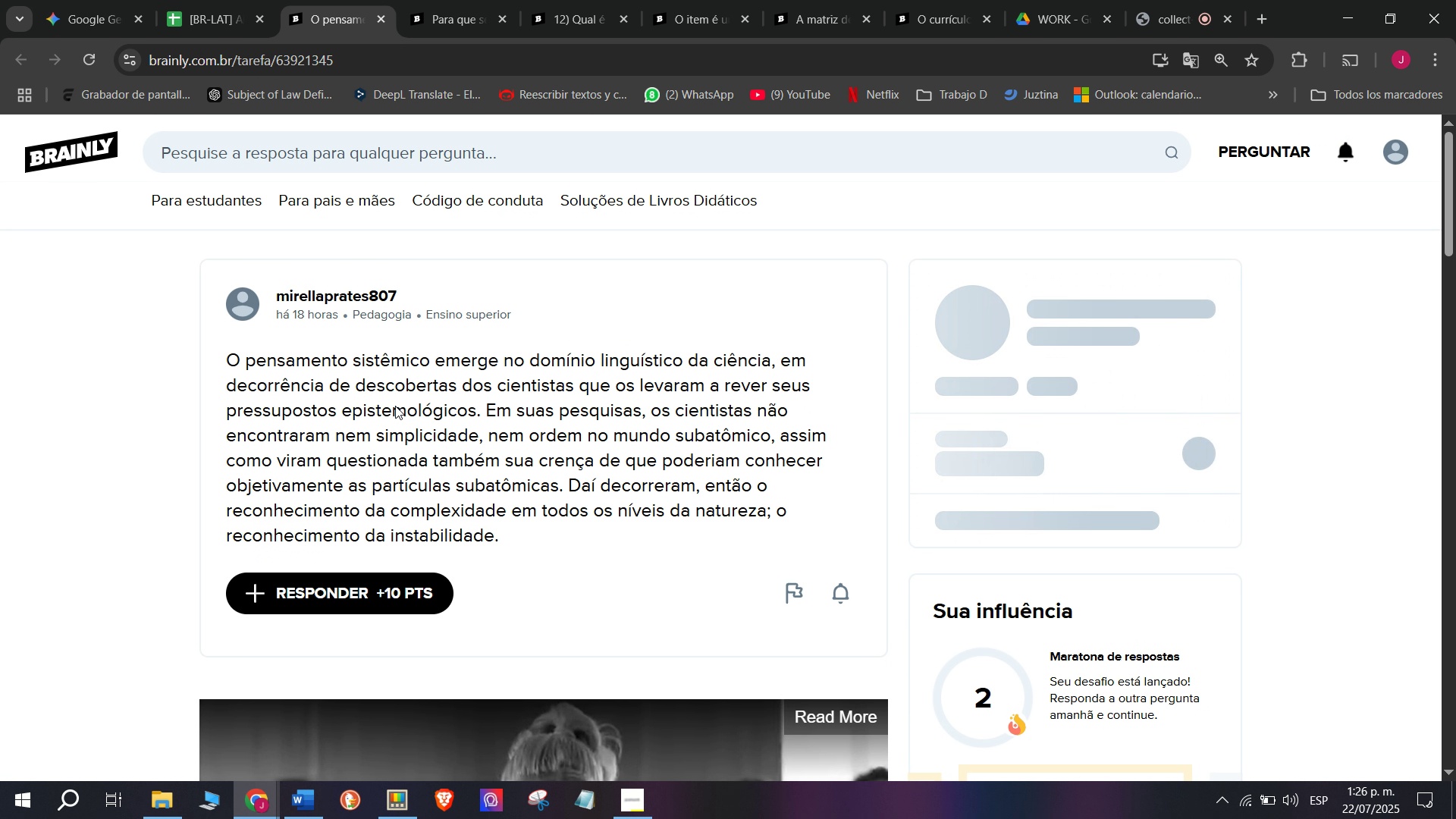 
left_click_drag(start_coordinate=[222, 347], to_coordinate=[532, 547])
 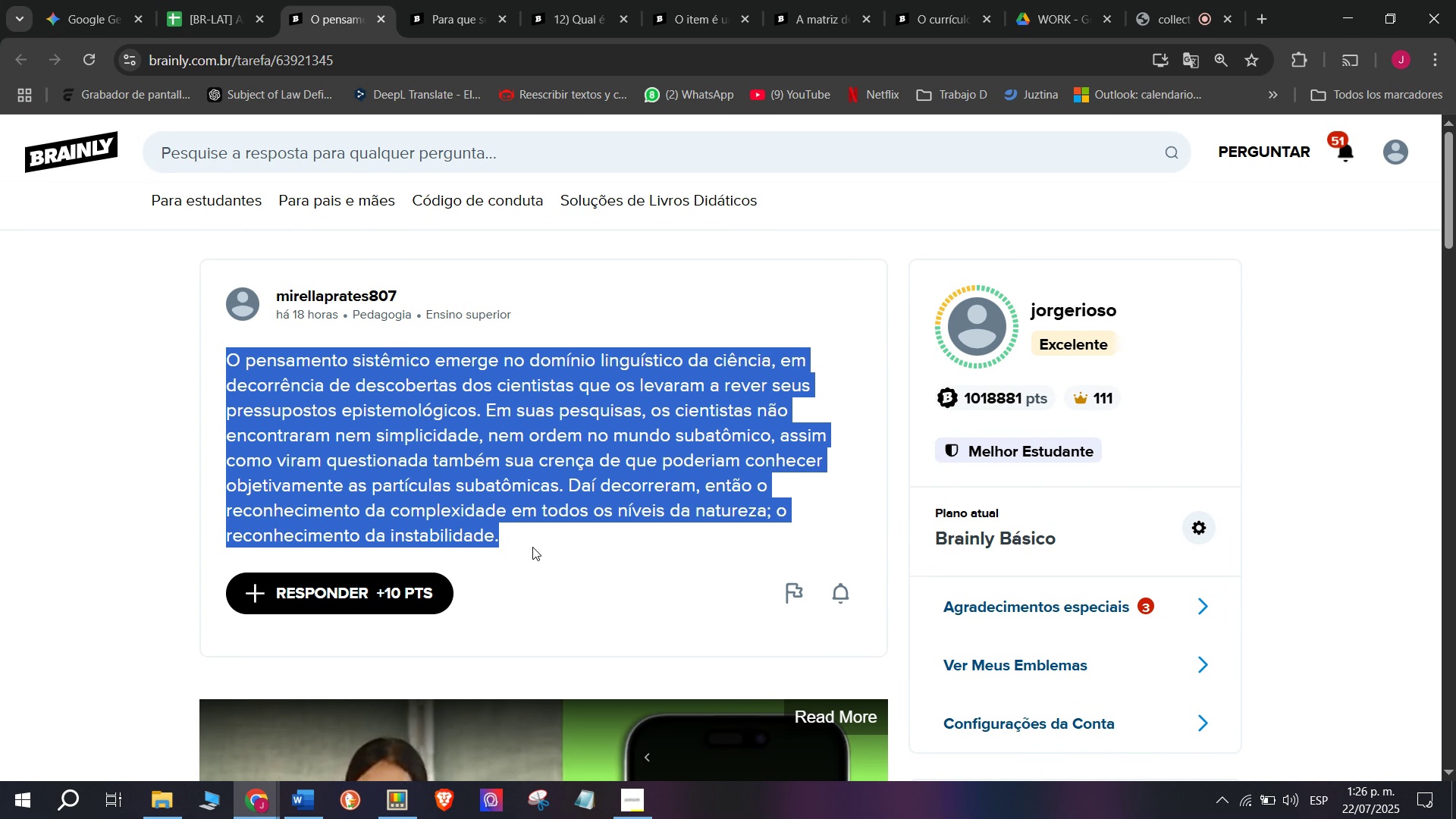 
key(Break)
 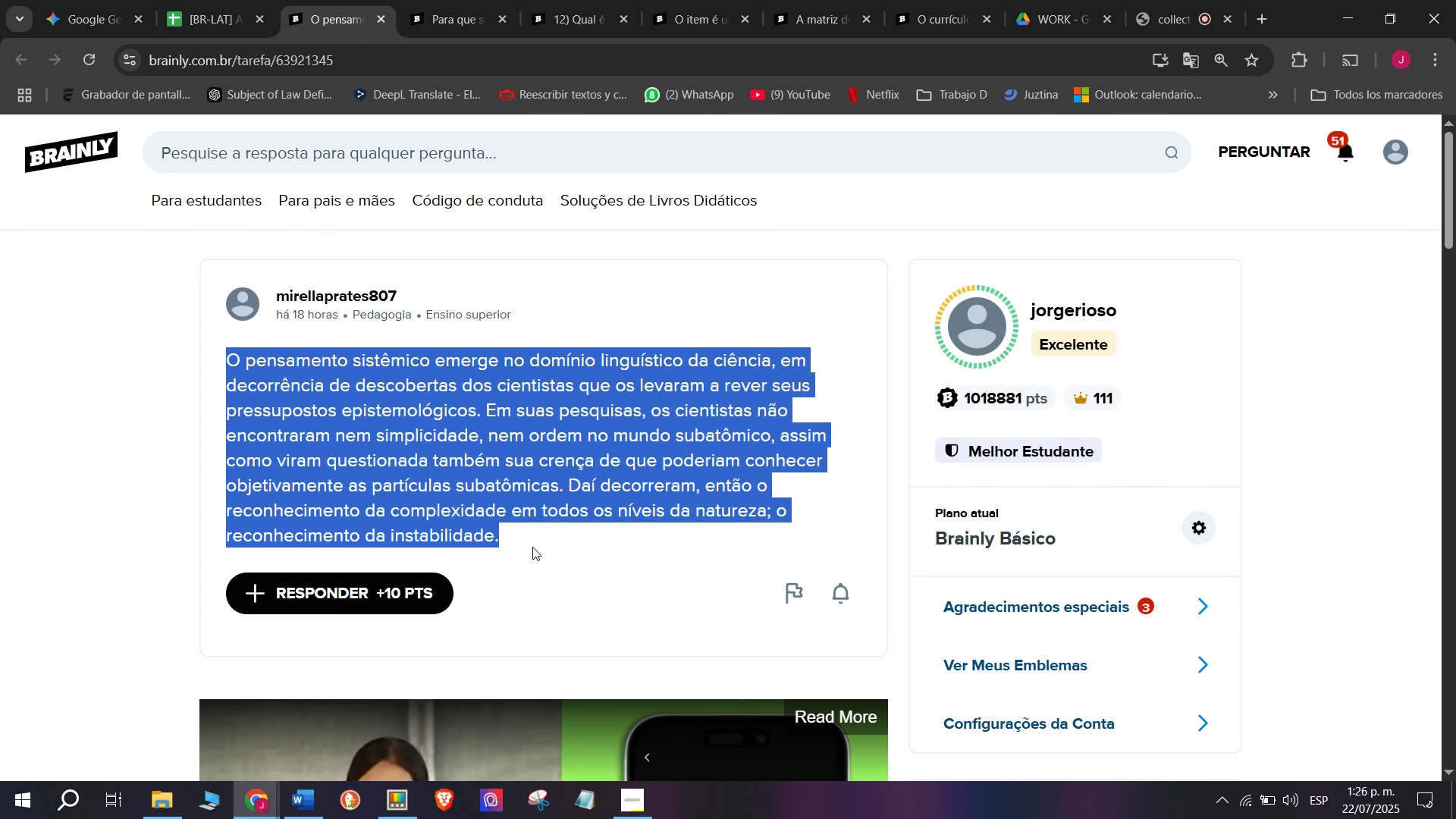 
key(Control+ControlLeft)
 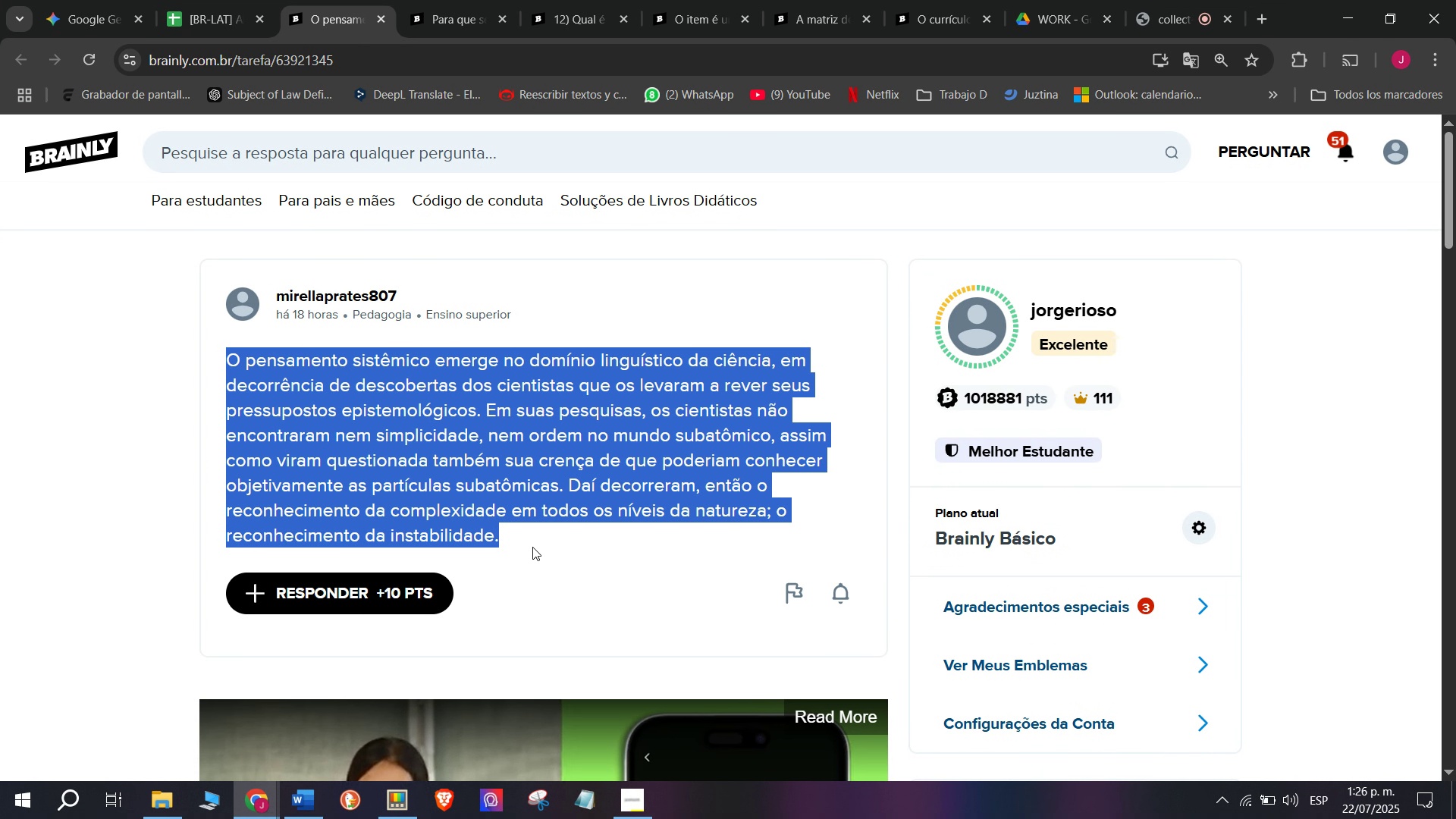 
key(Control+C)
 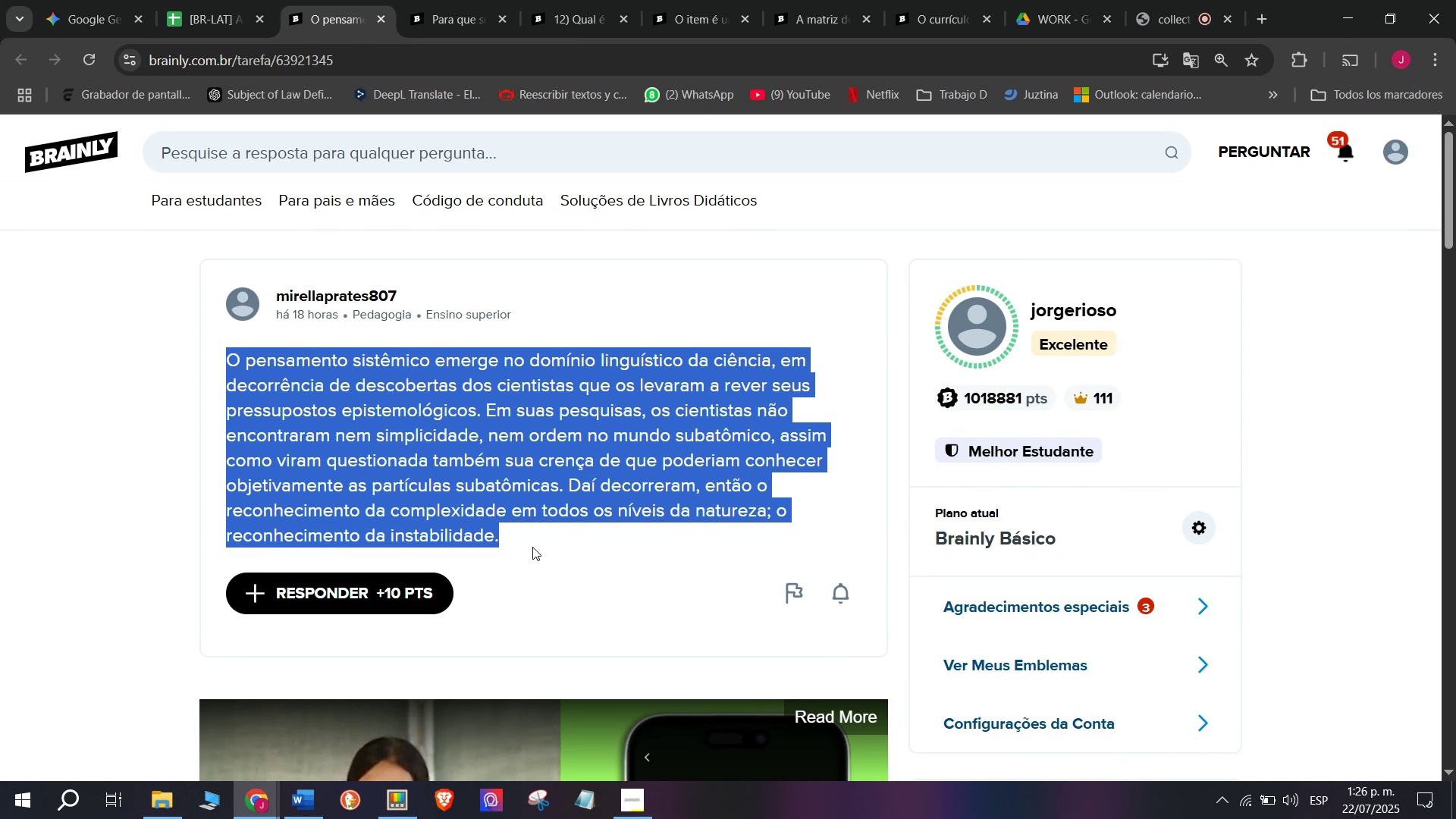 
key(Control+ControlLeft)
 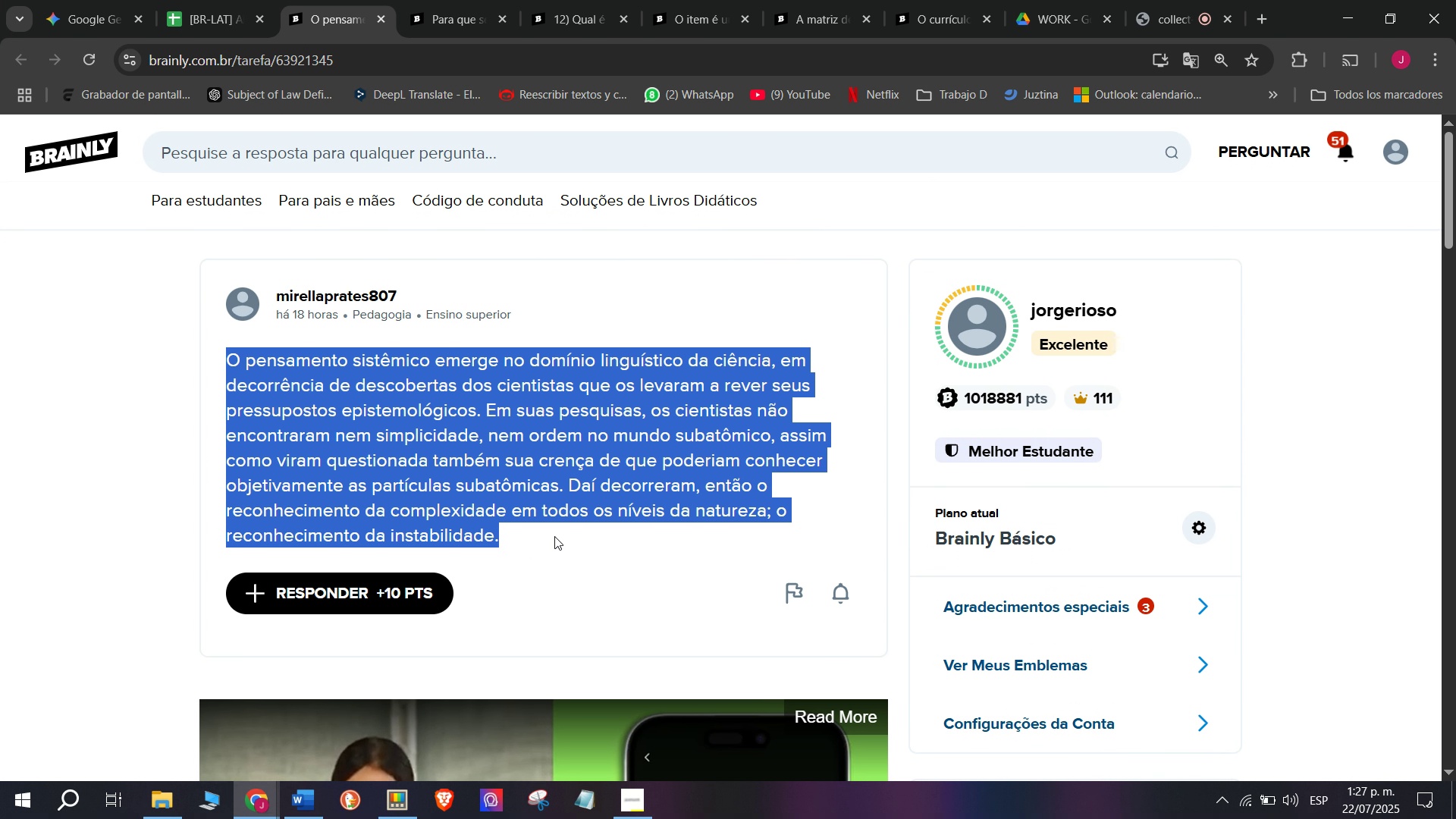 
key(Break)
 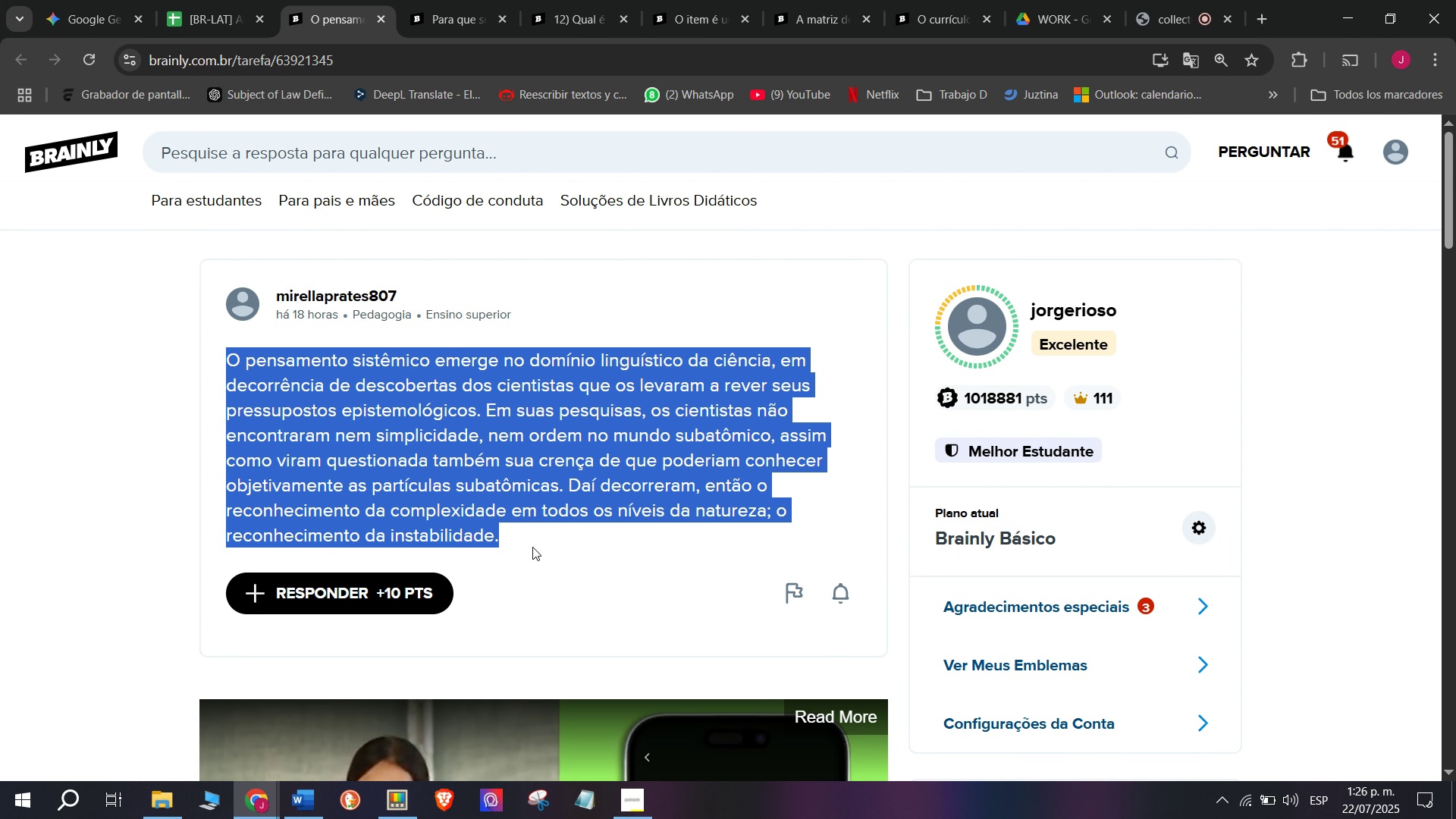 
key(Control+C)
 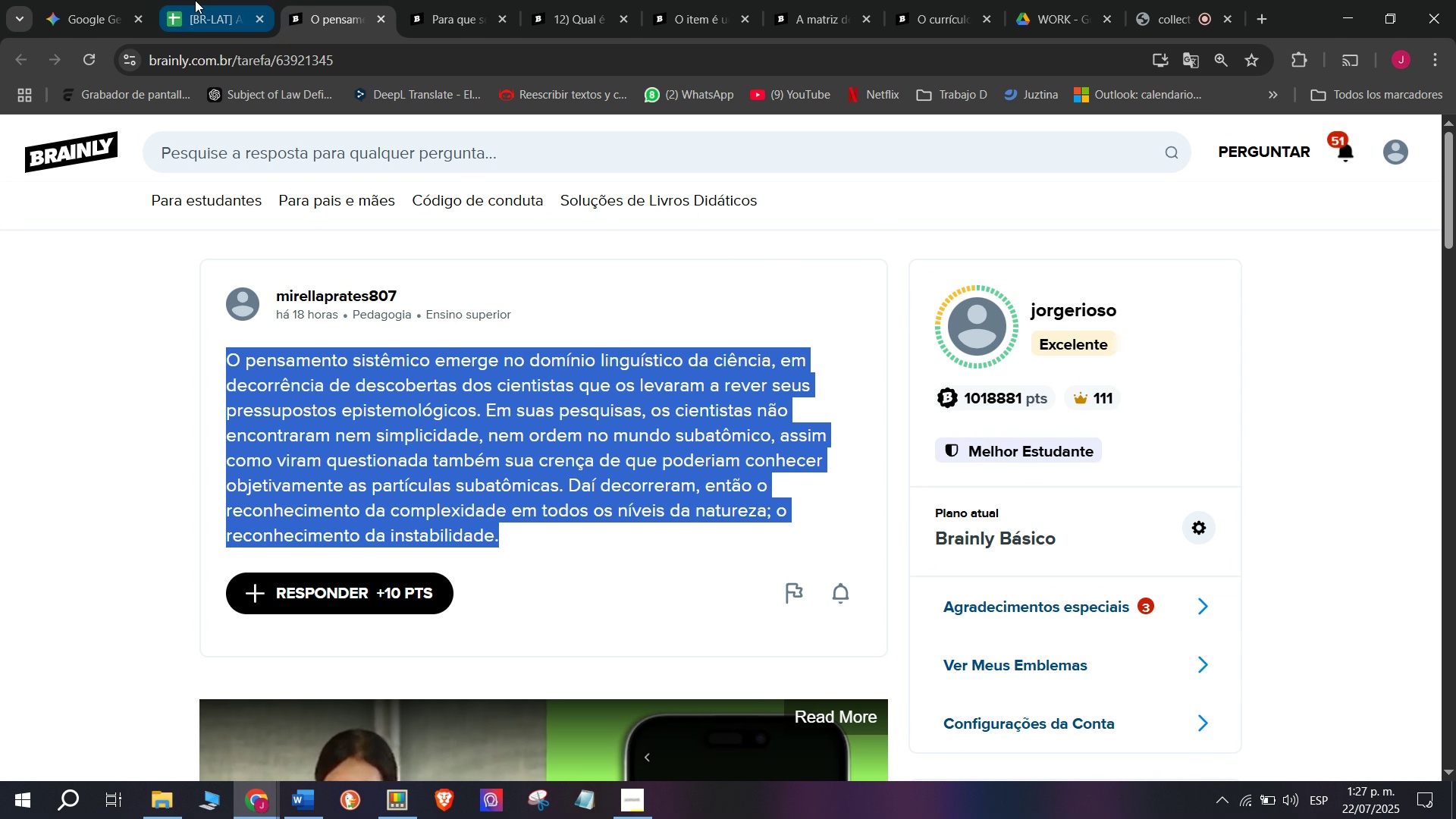 
left_click([99, 0])
 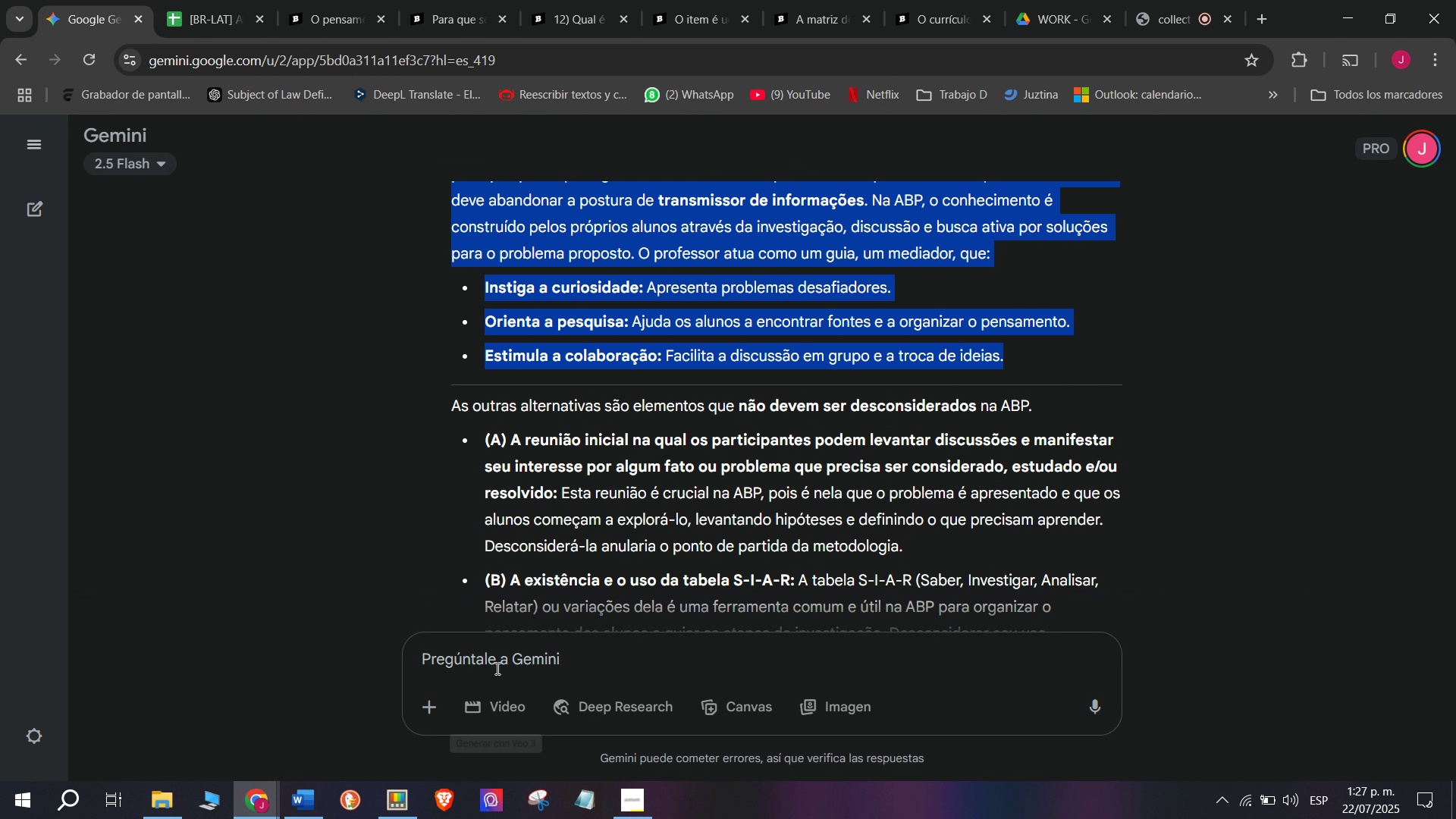 
left_click([496, 667])
 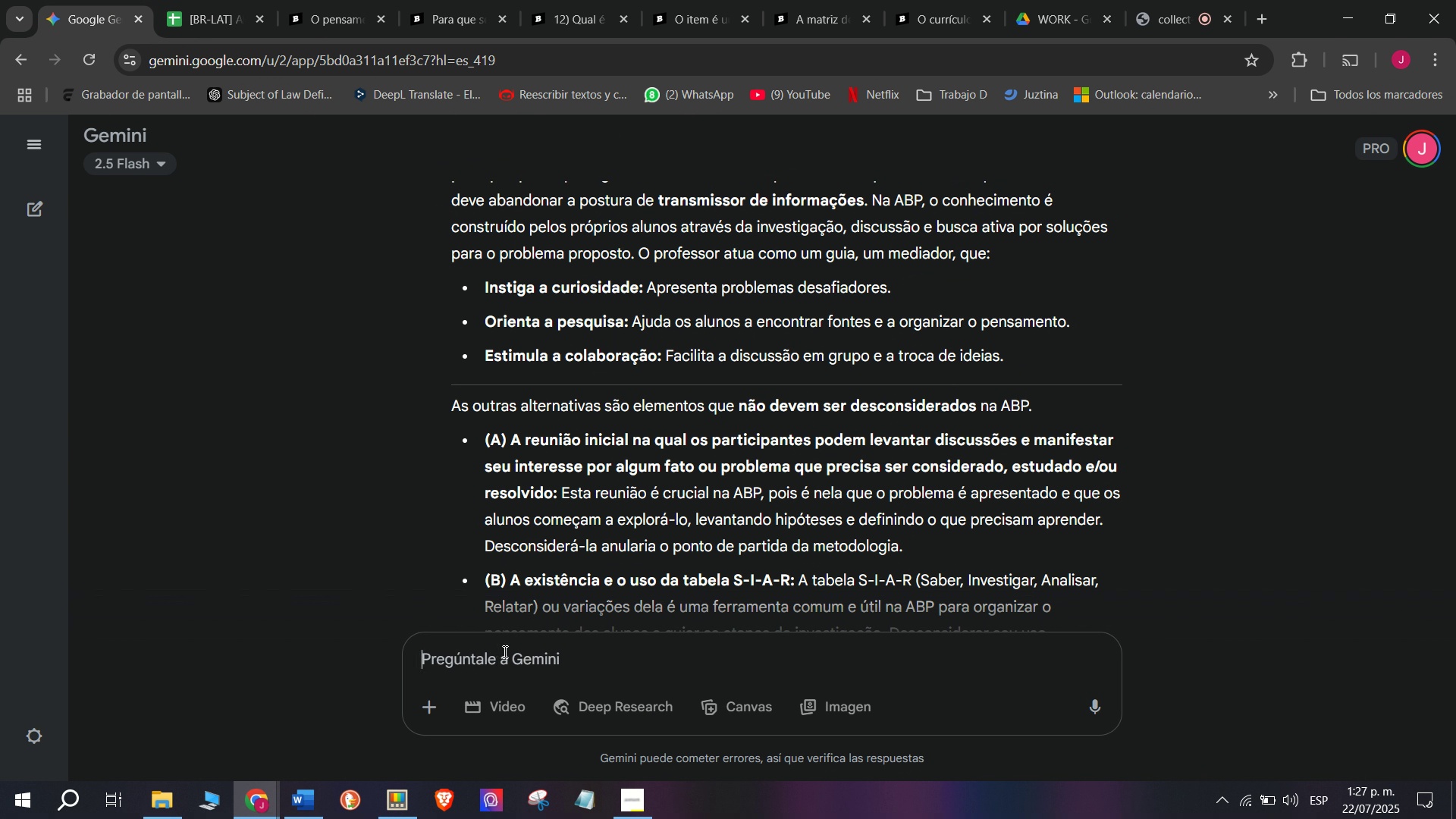 
scroll: coordinate [572, 449], scroll_direction: down, amount: 9.0
 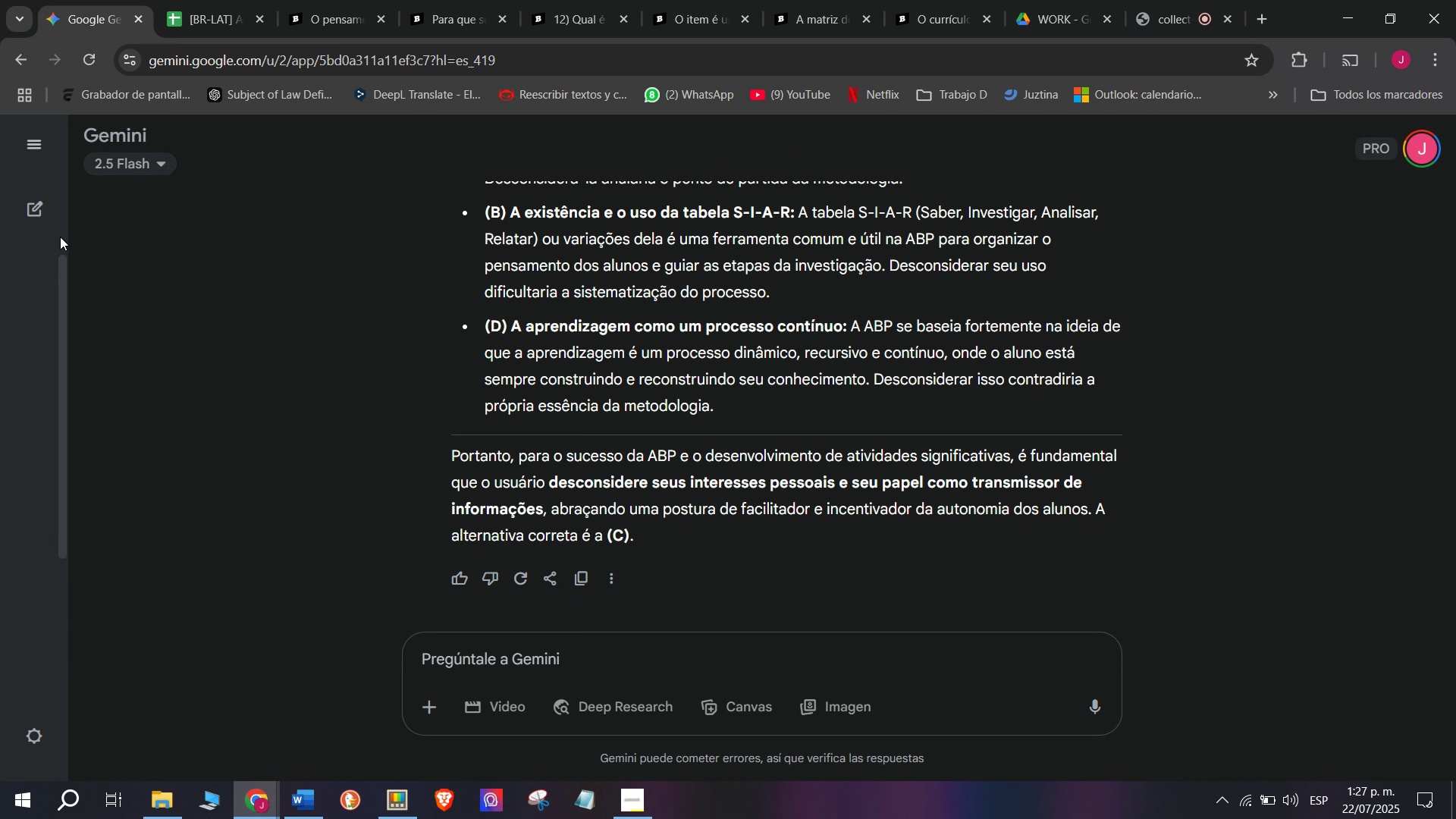 
left_click([46, 215])
 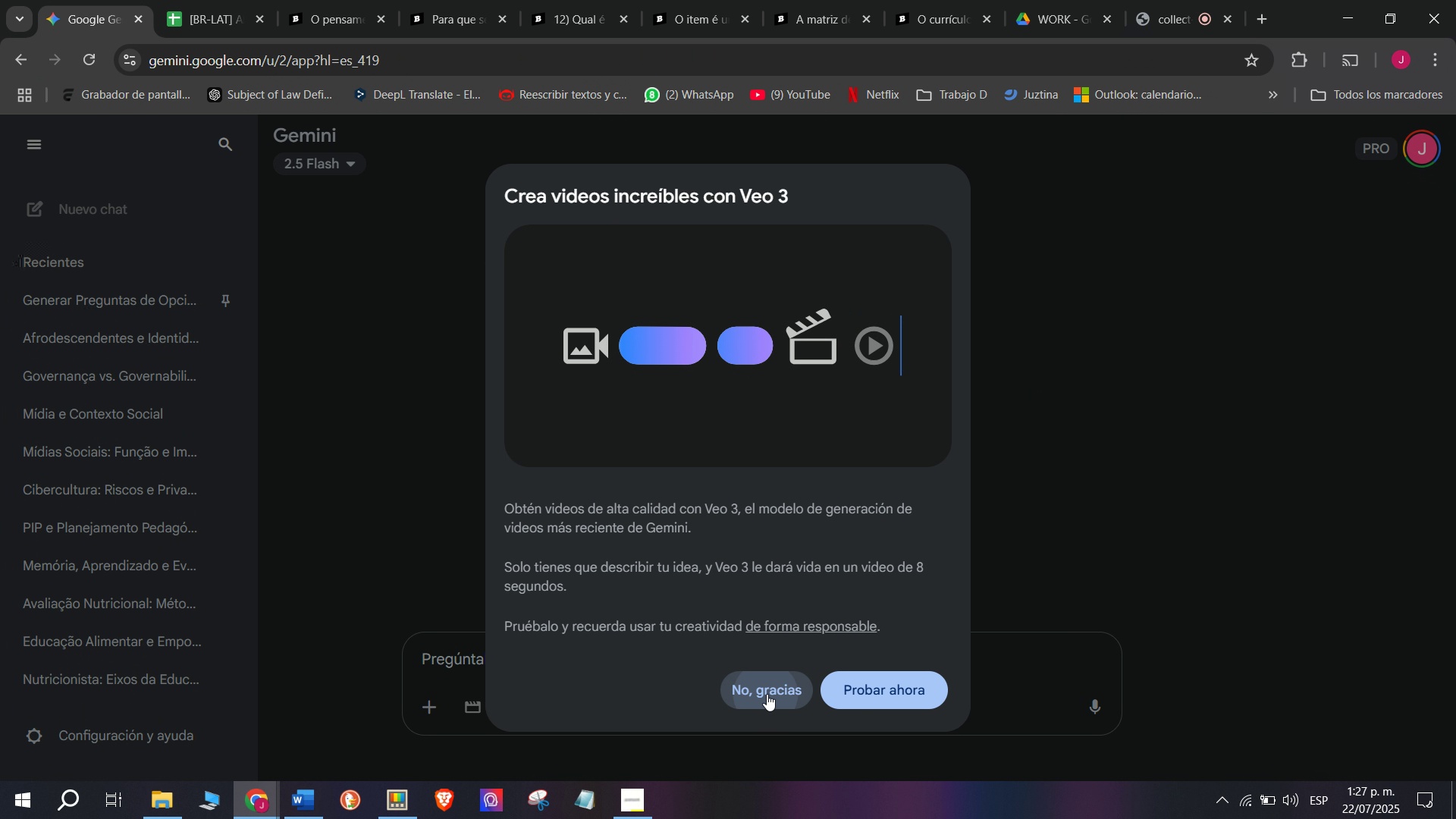 
left_click([560, 651])
 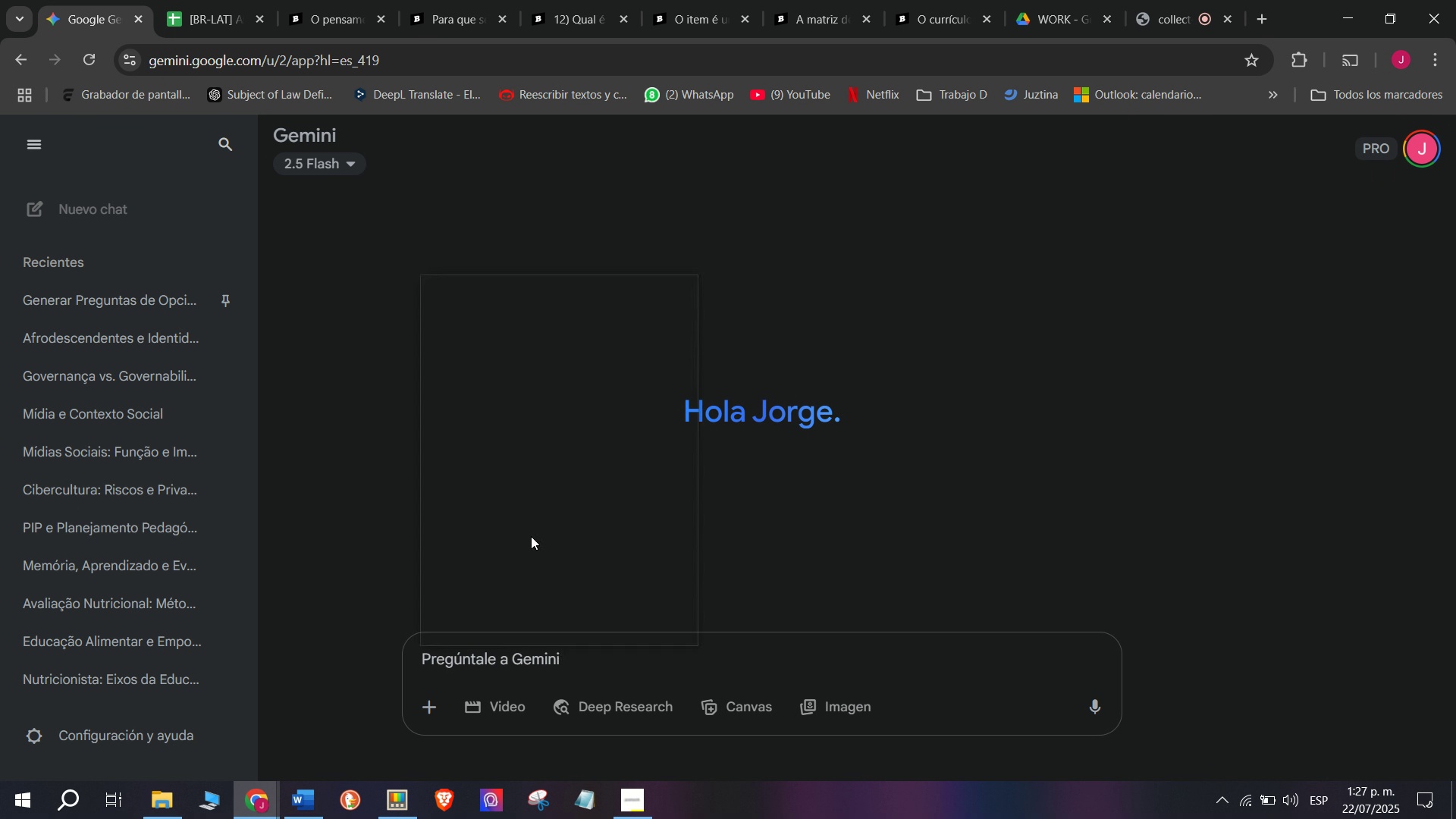 
key(C)
 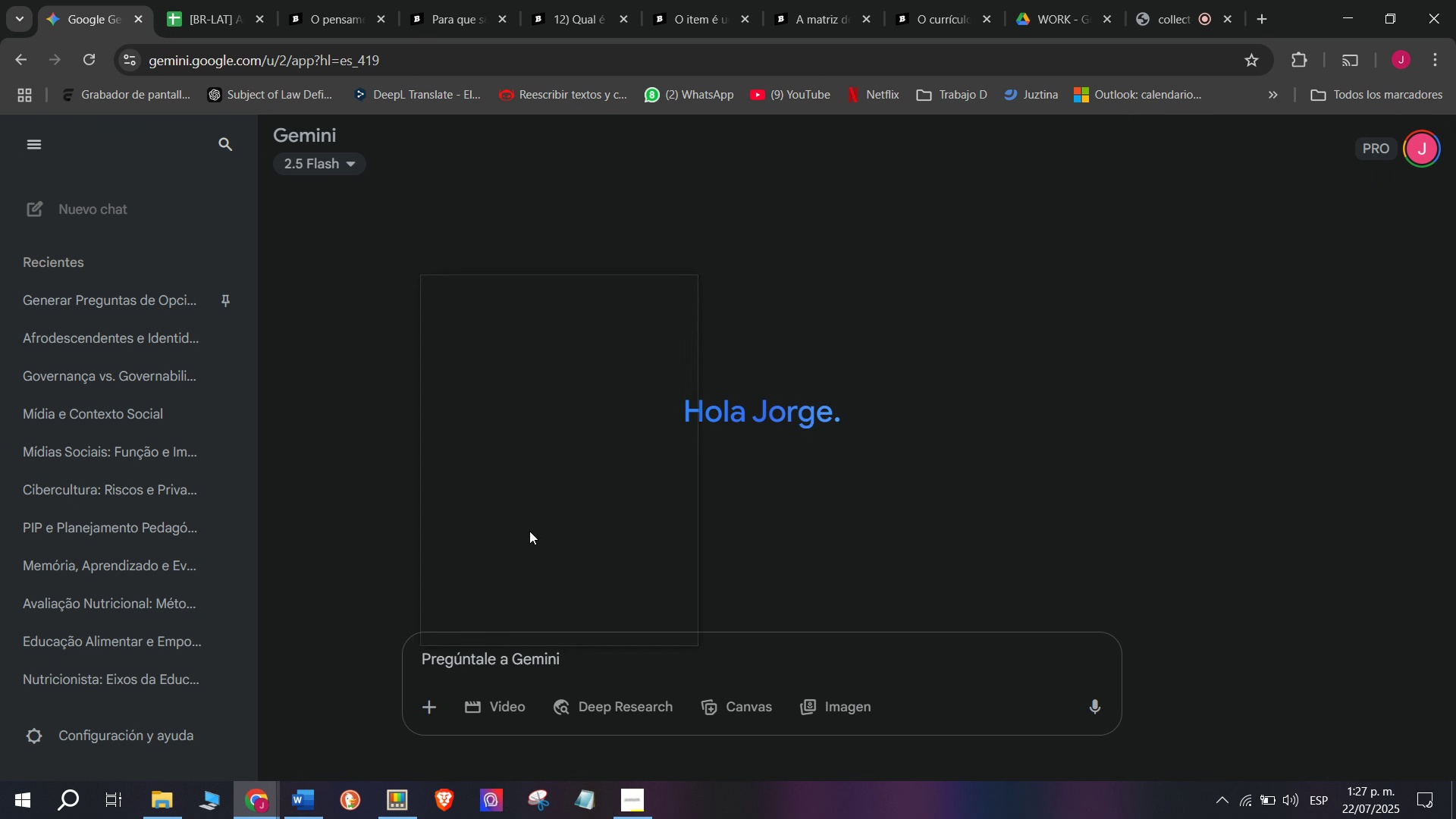 
key(Meta+MetaLeft)
 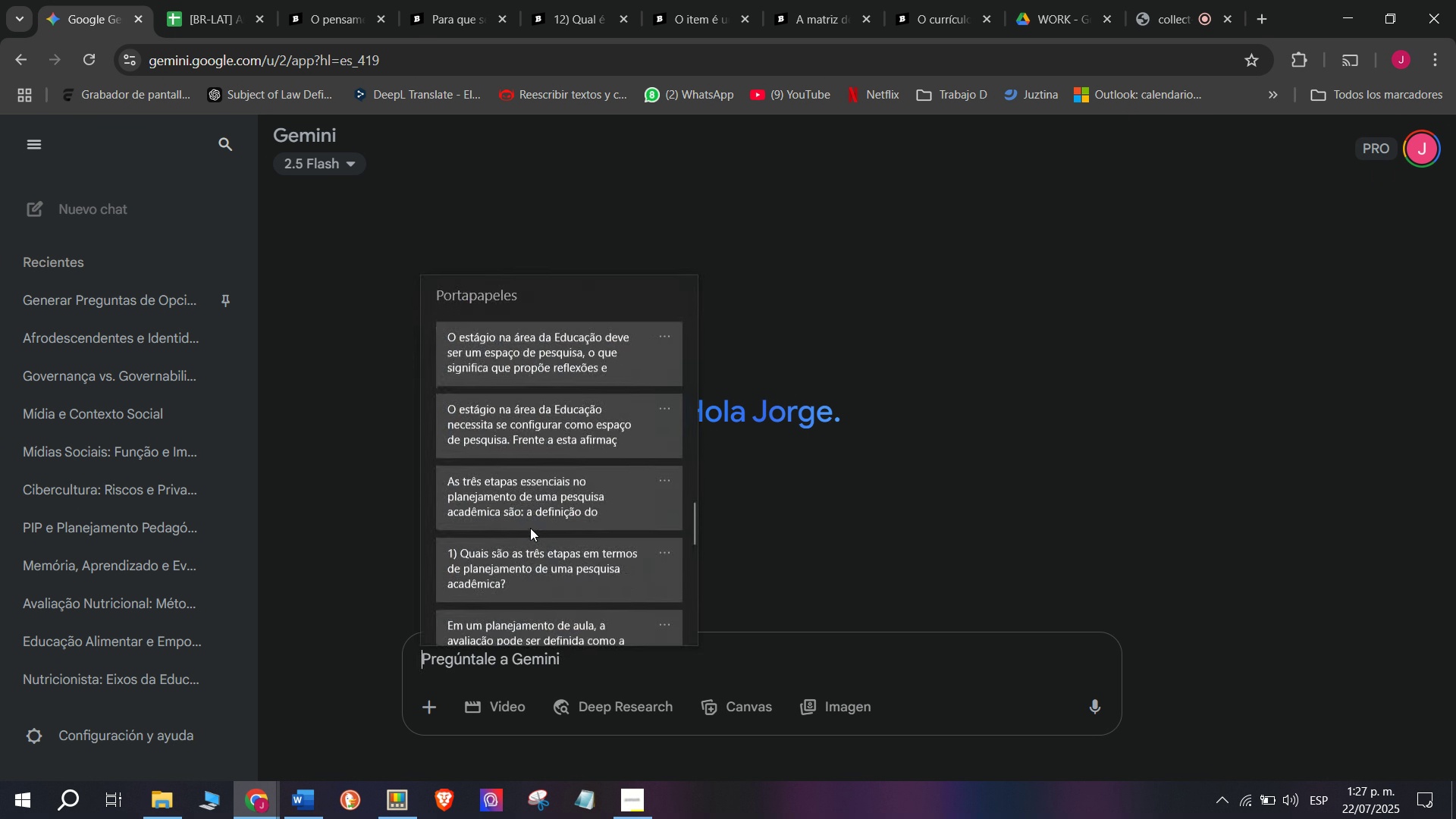 
key(Meta+V)
 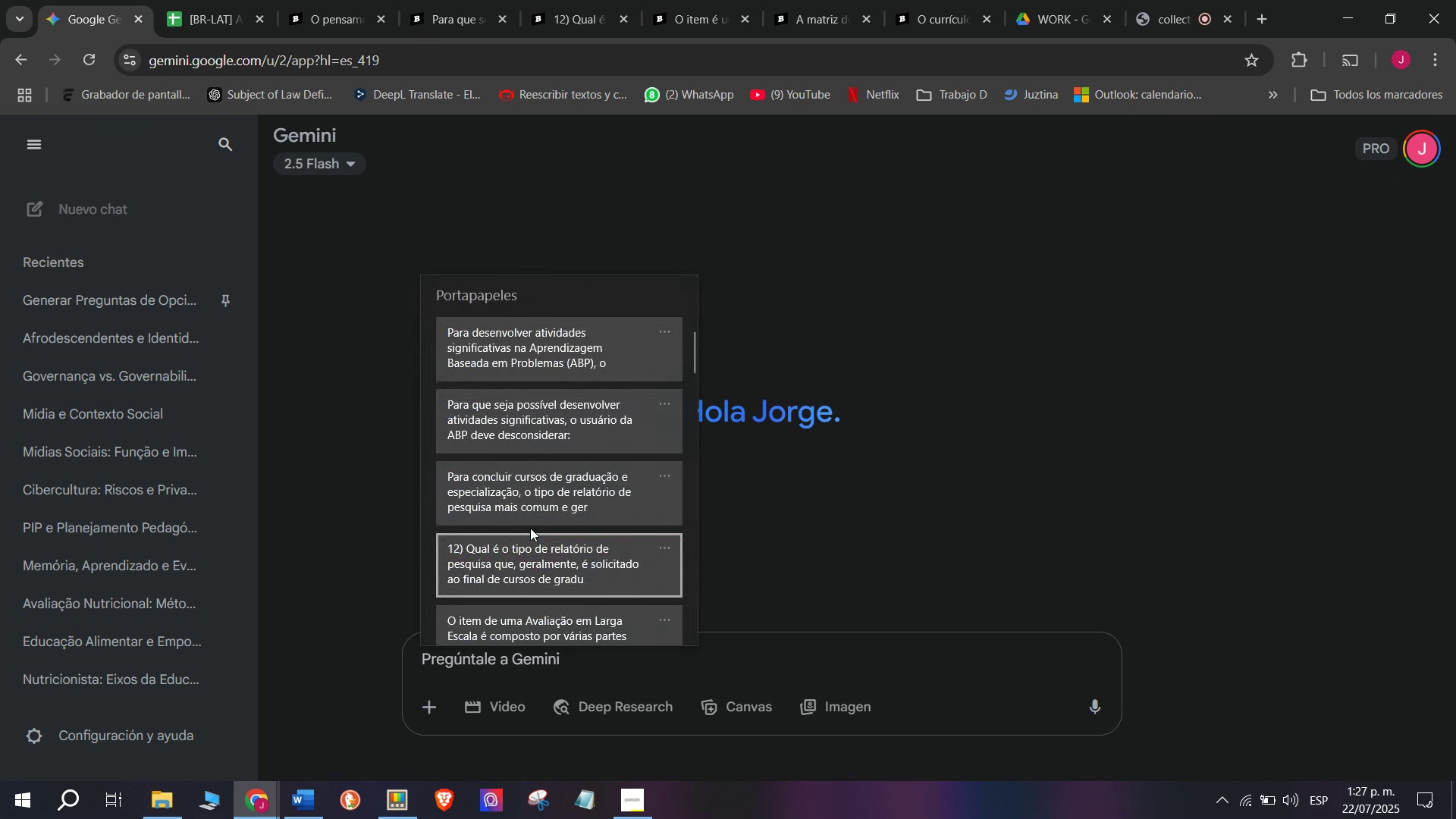 
scroll: coordinate [531, 528], scroll_direction: down, amount: 27.0
 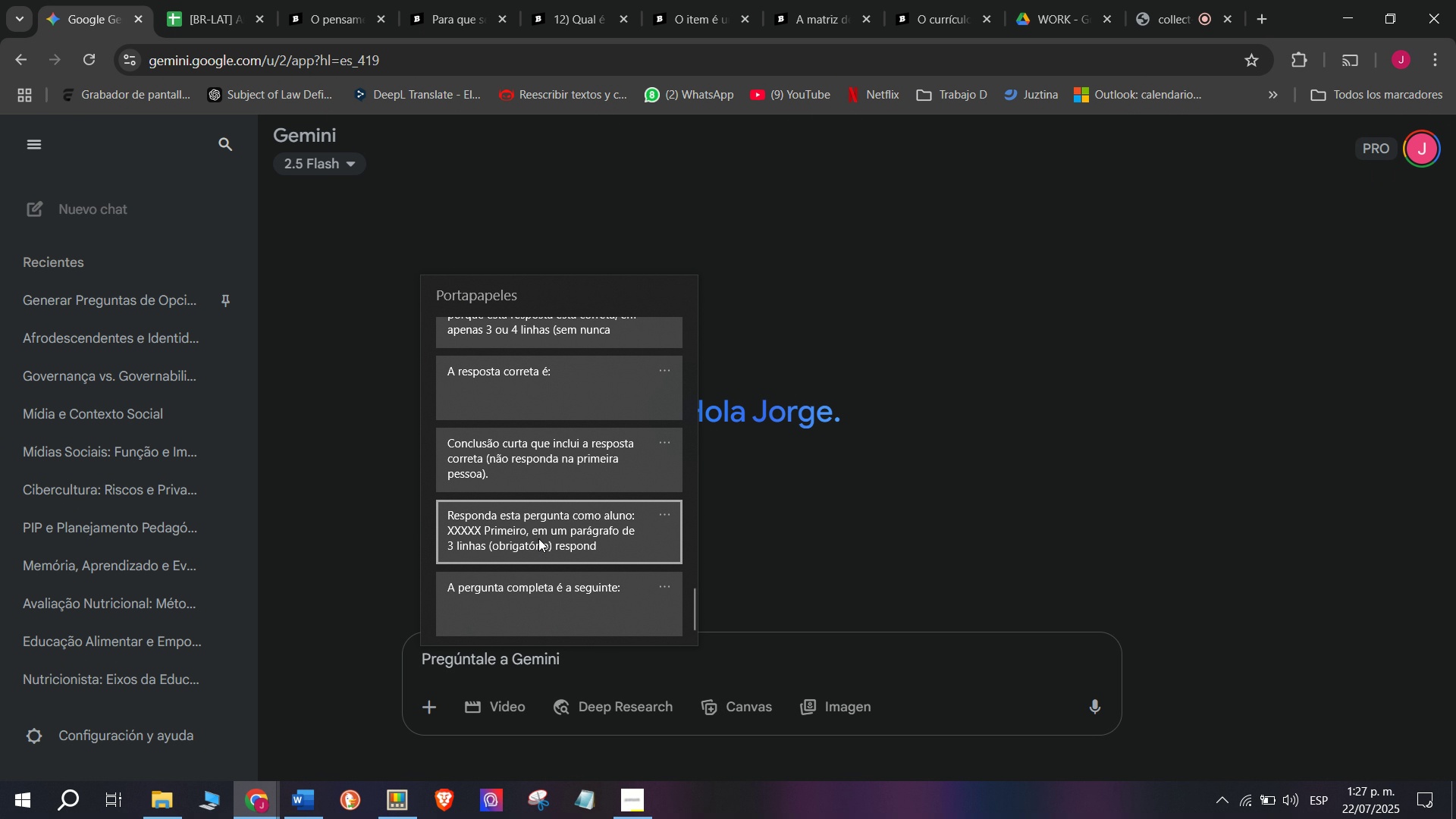 
left_click([538, 538])
 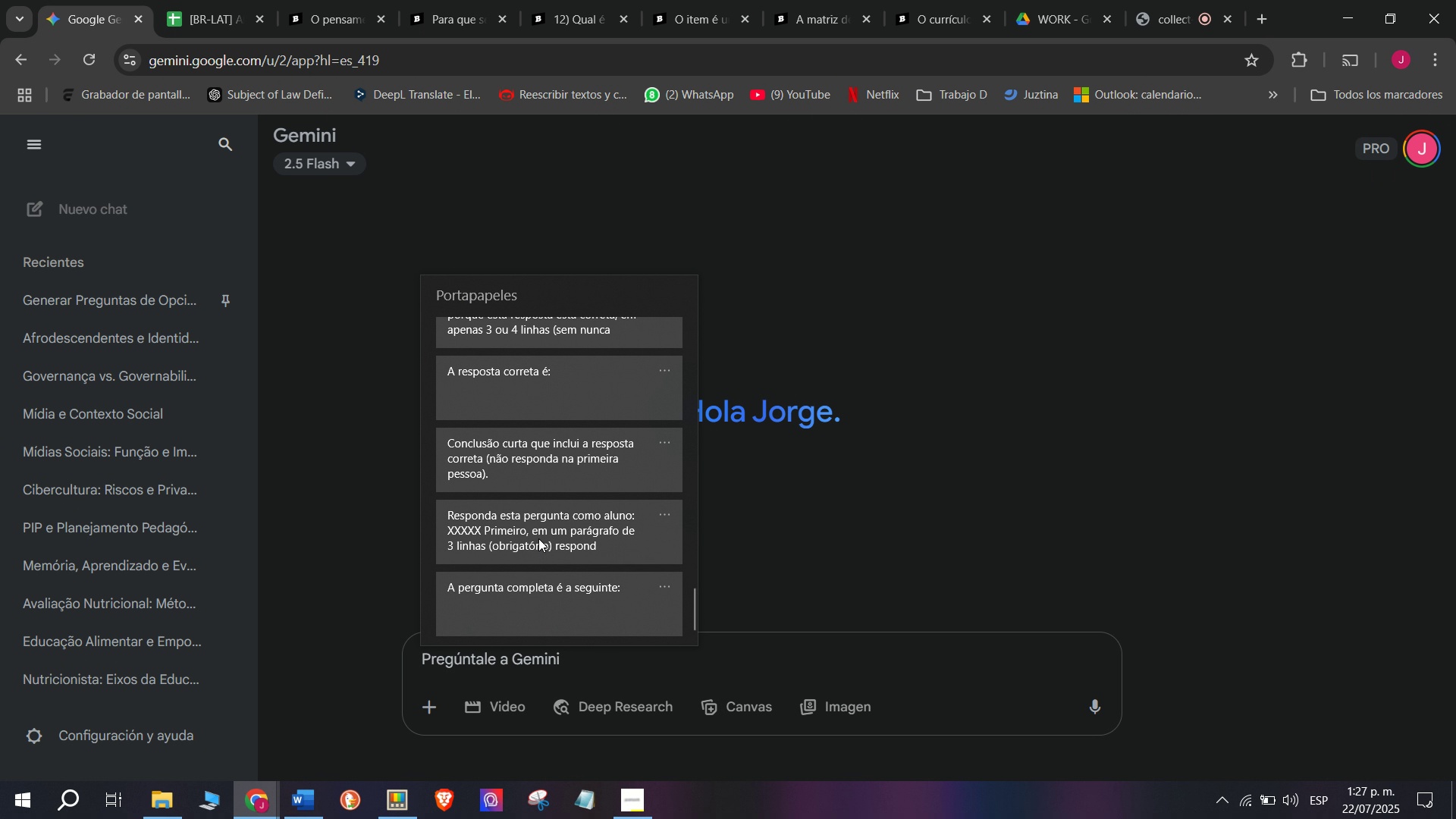 
key(Control+ControlLeft)
 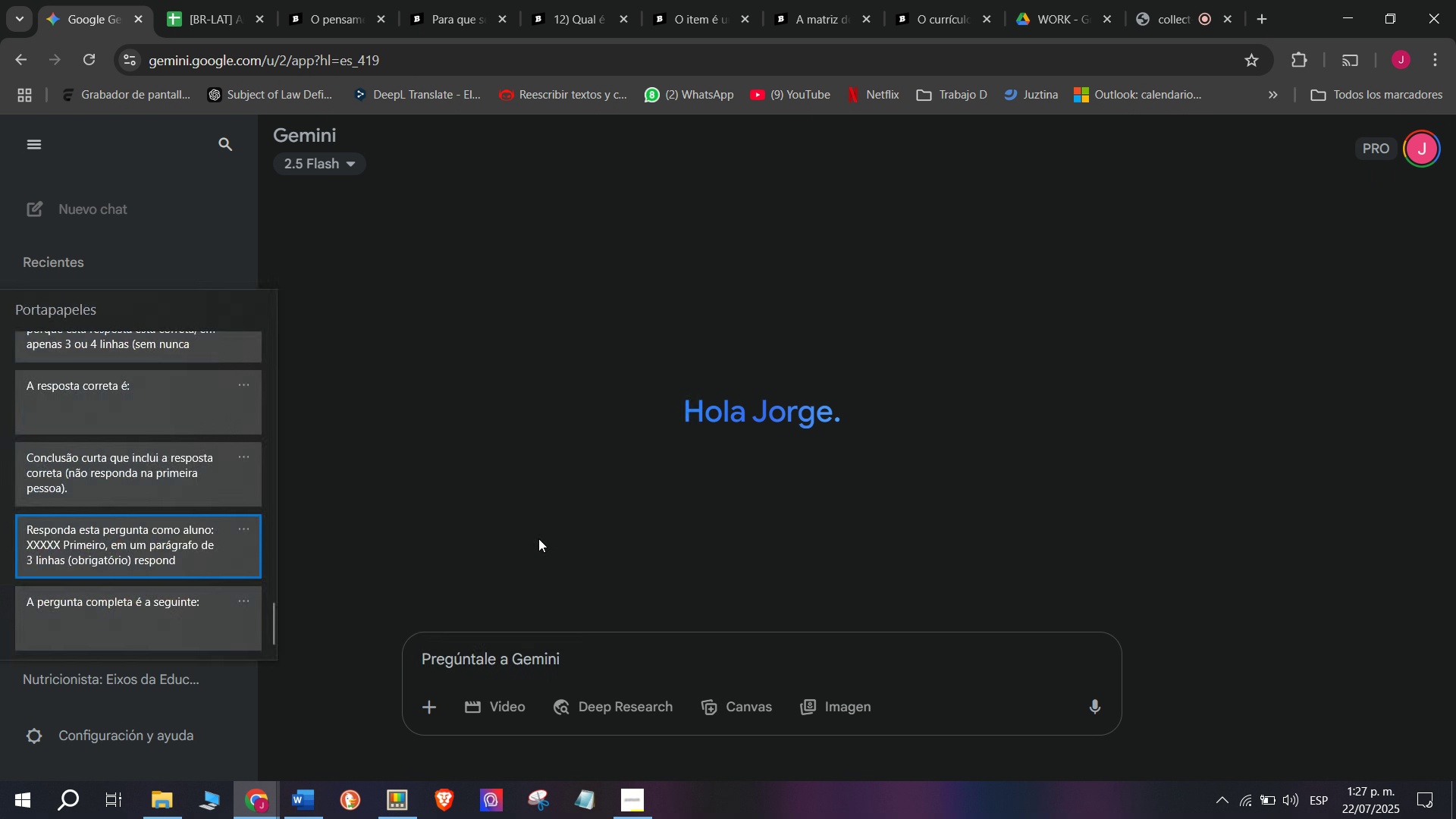 
hold_key(key=V, duration=2.29)
 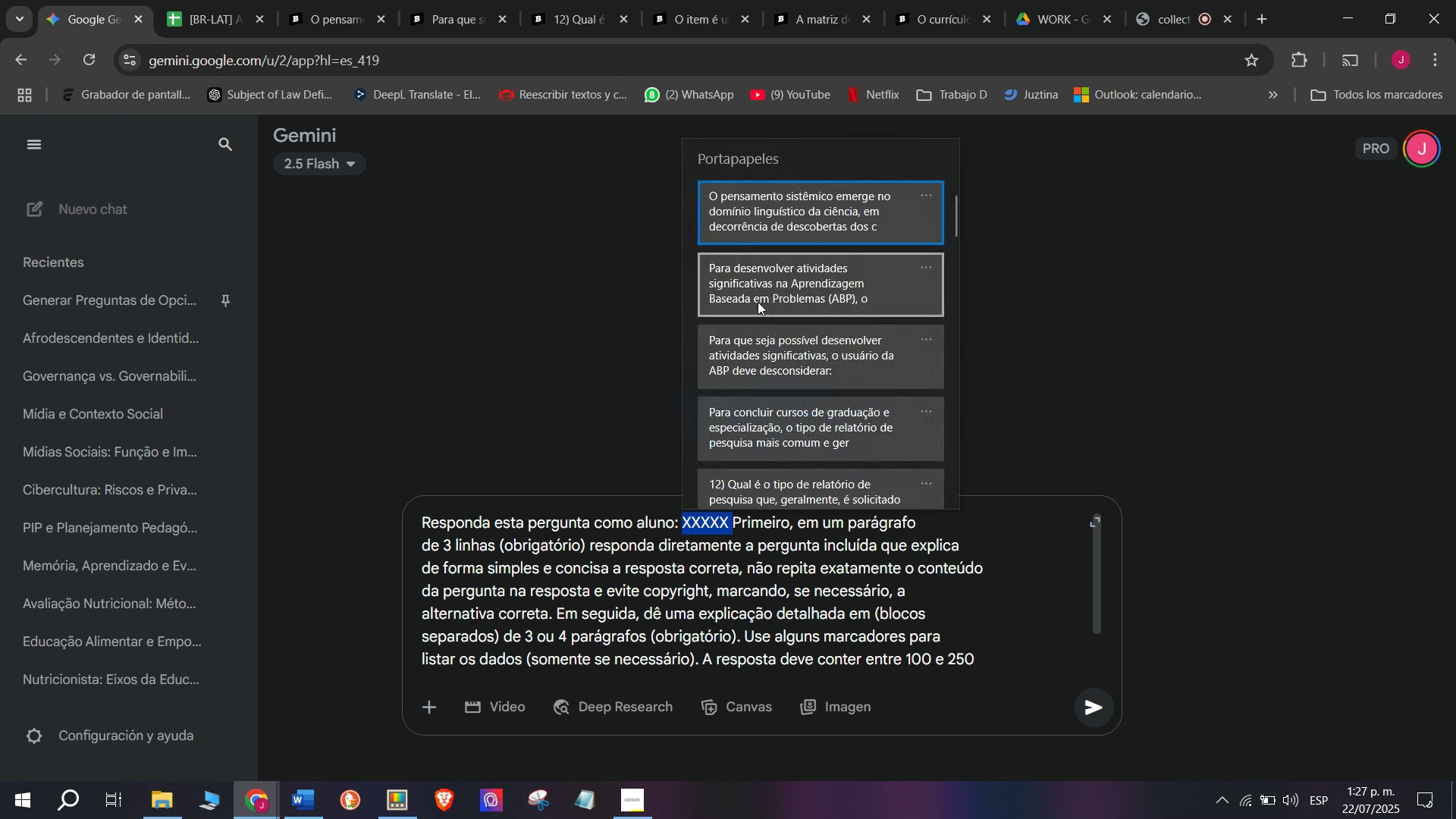 
scroll: coordinate [648, 564], scroll_direction: up, amount: 4.0
 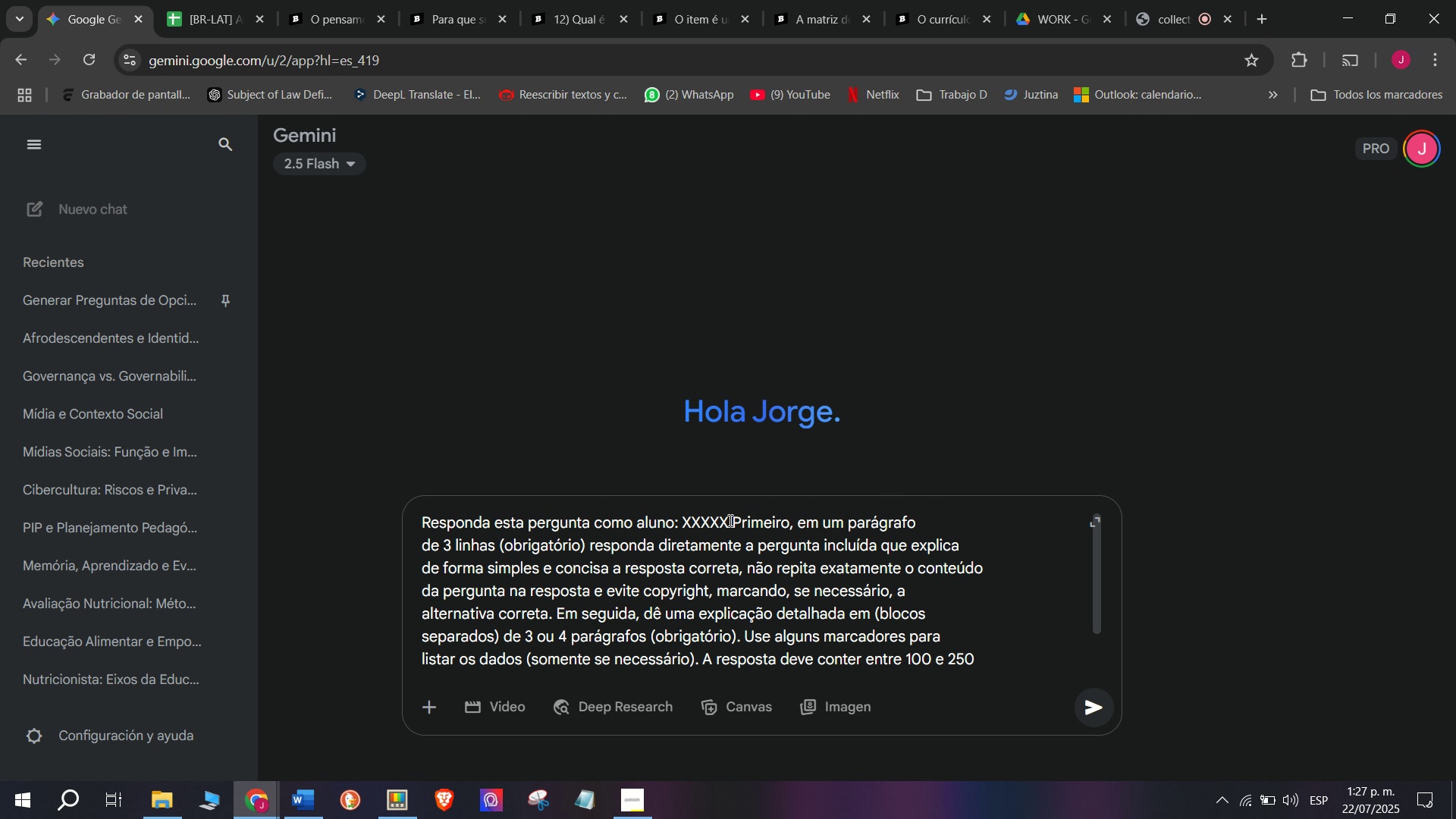 
left_click_drag(start_coordinate=[733, 520], to_coordinate=[685, 520])
 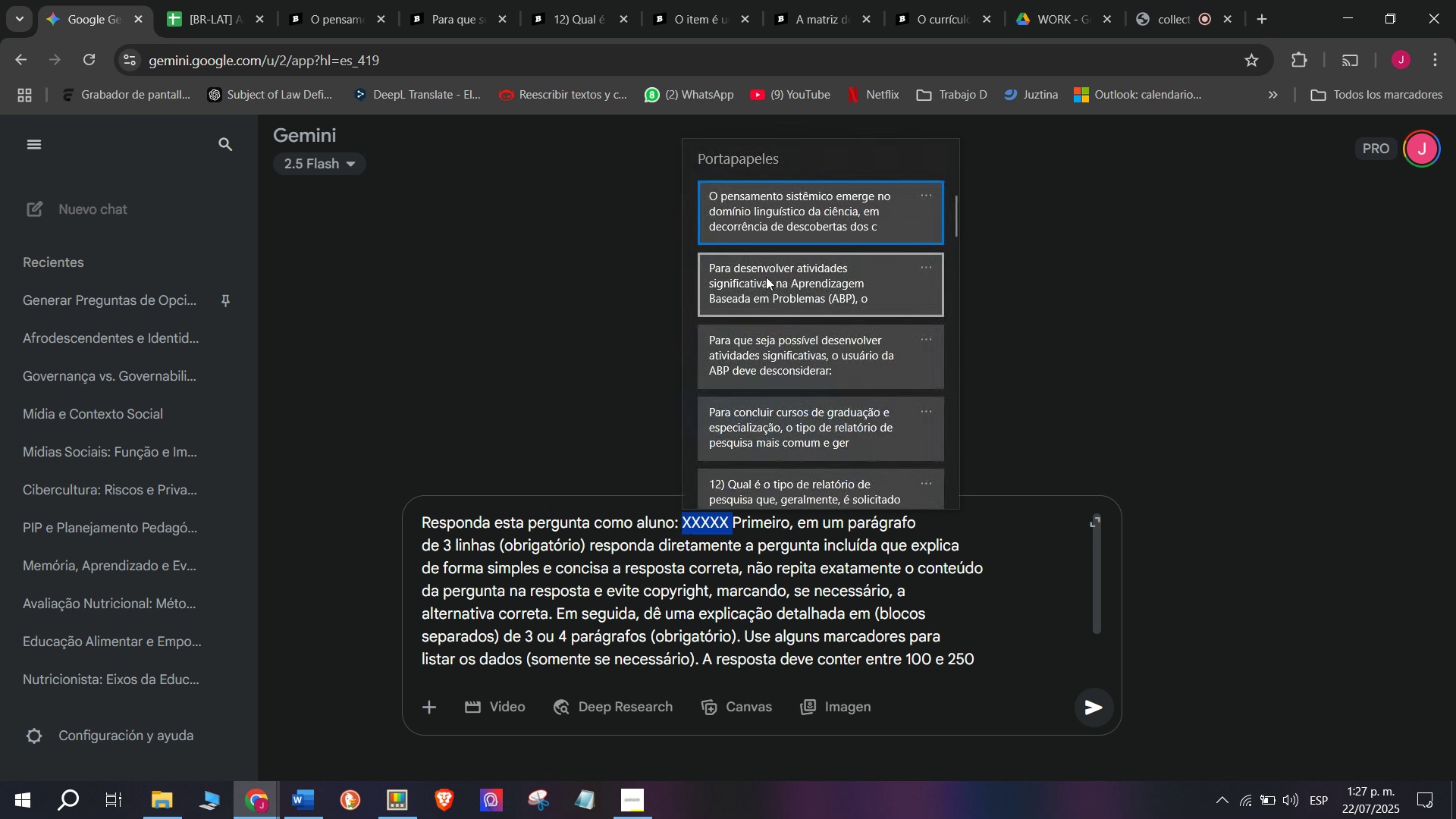 
key(C)
 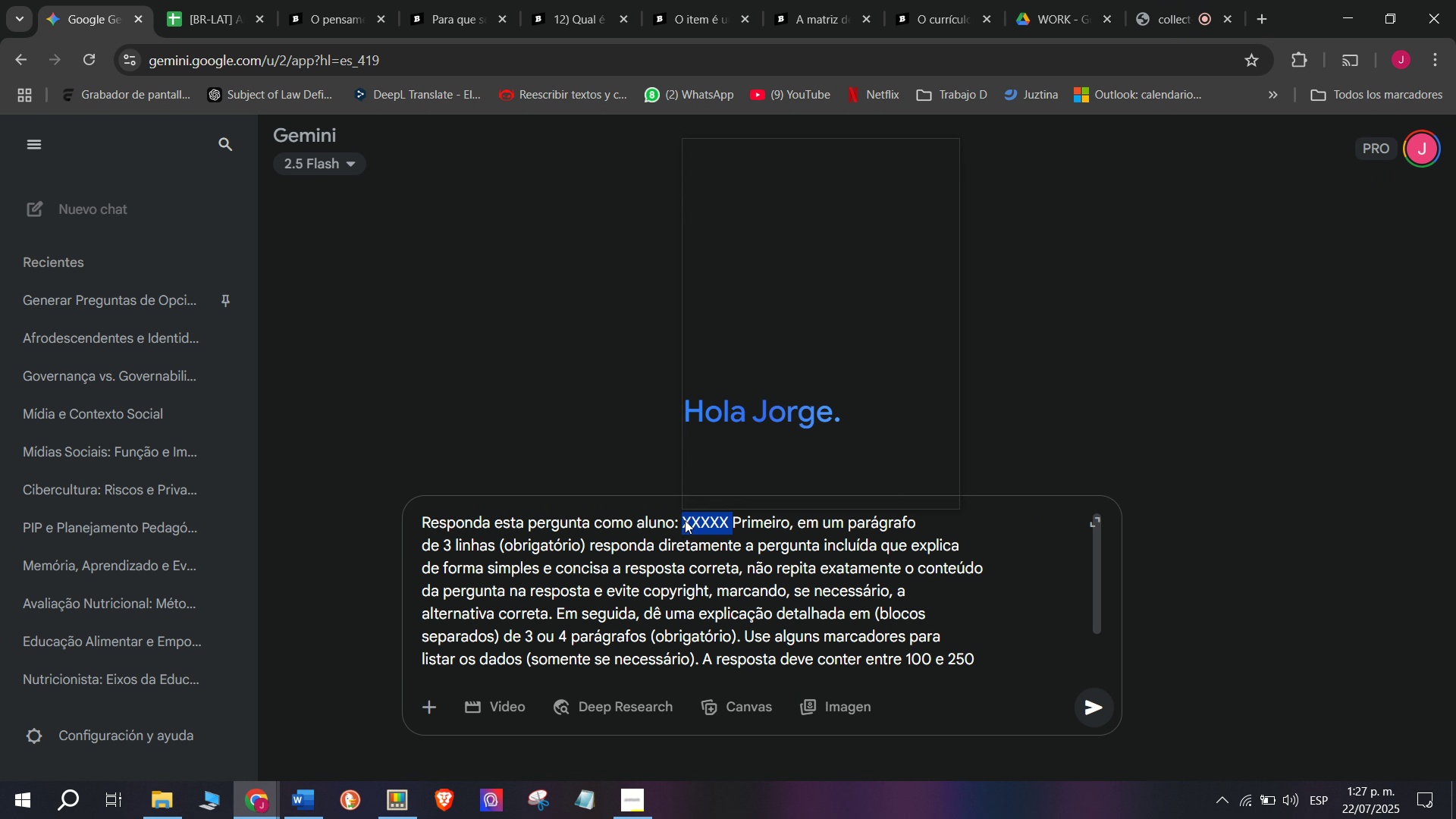 
key(Meta+MetaLeft)
 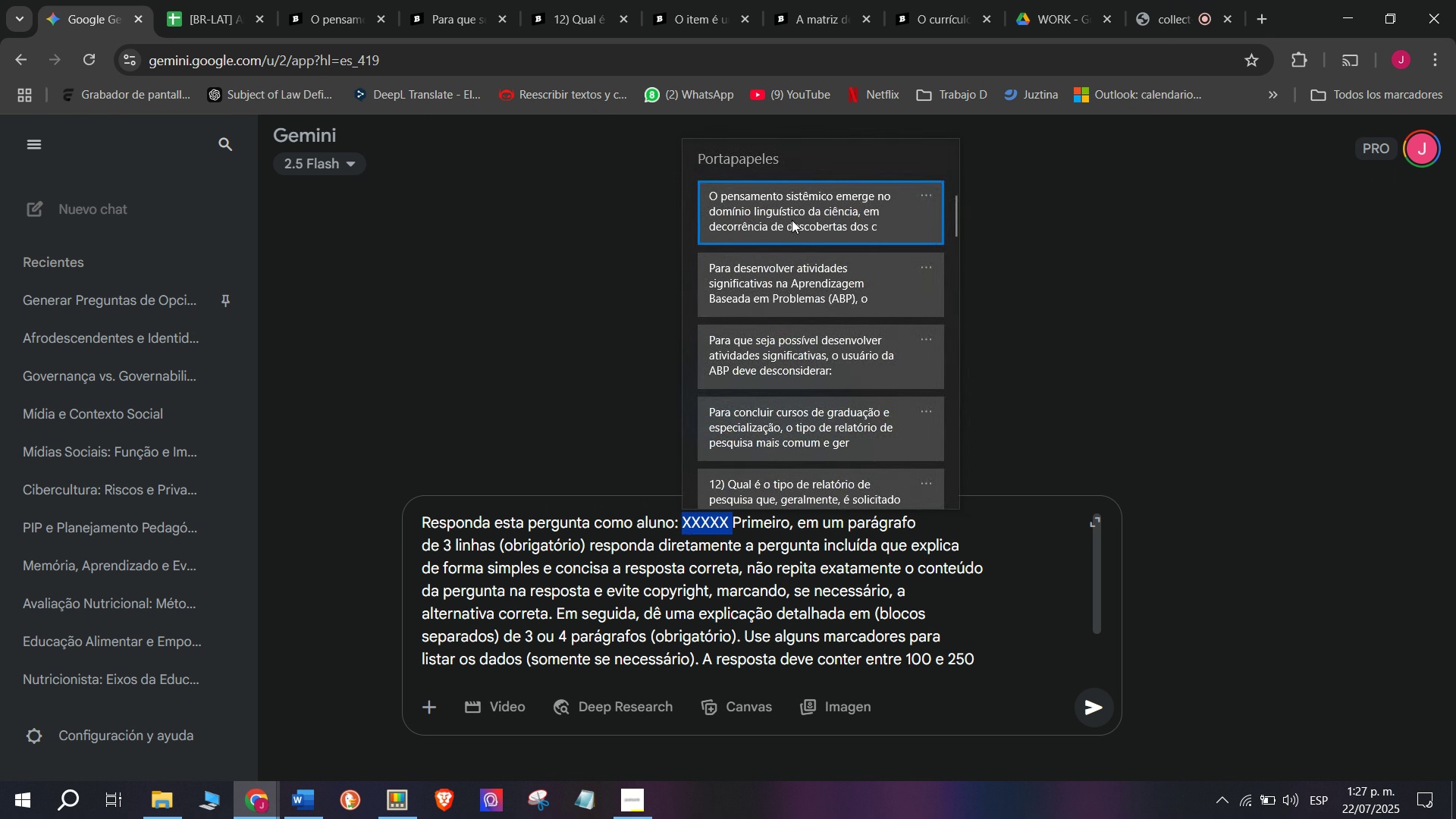 
left_click([799, 203])
 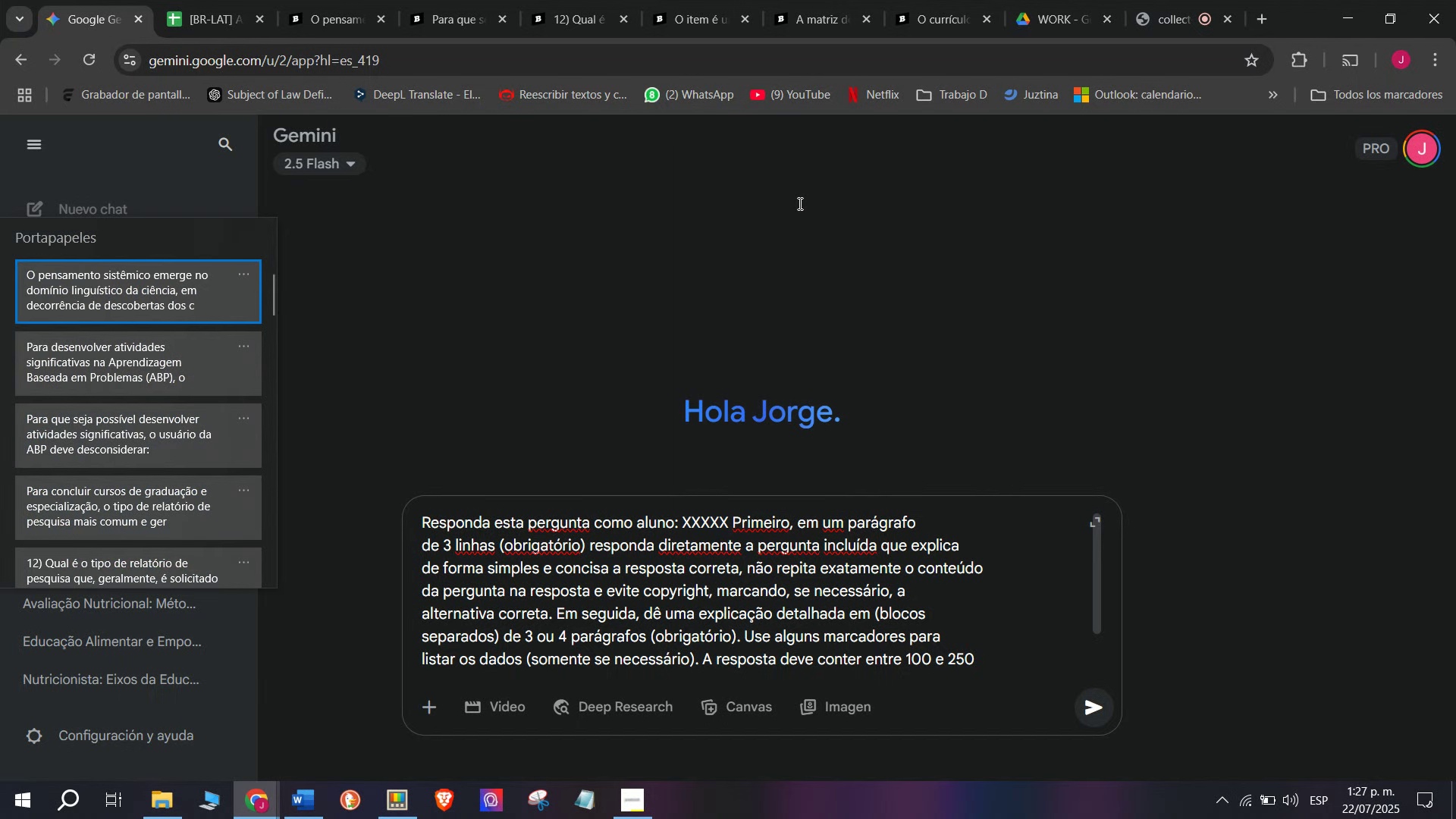 
key(Control+ControlLeft)
 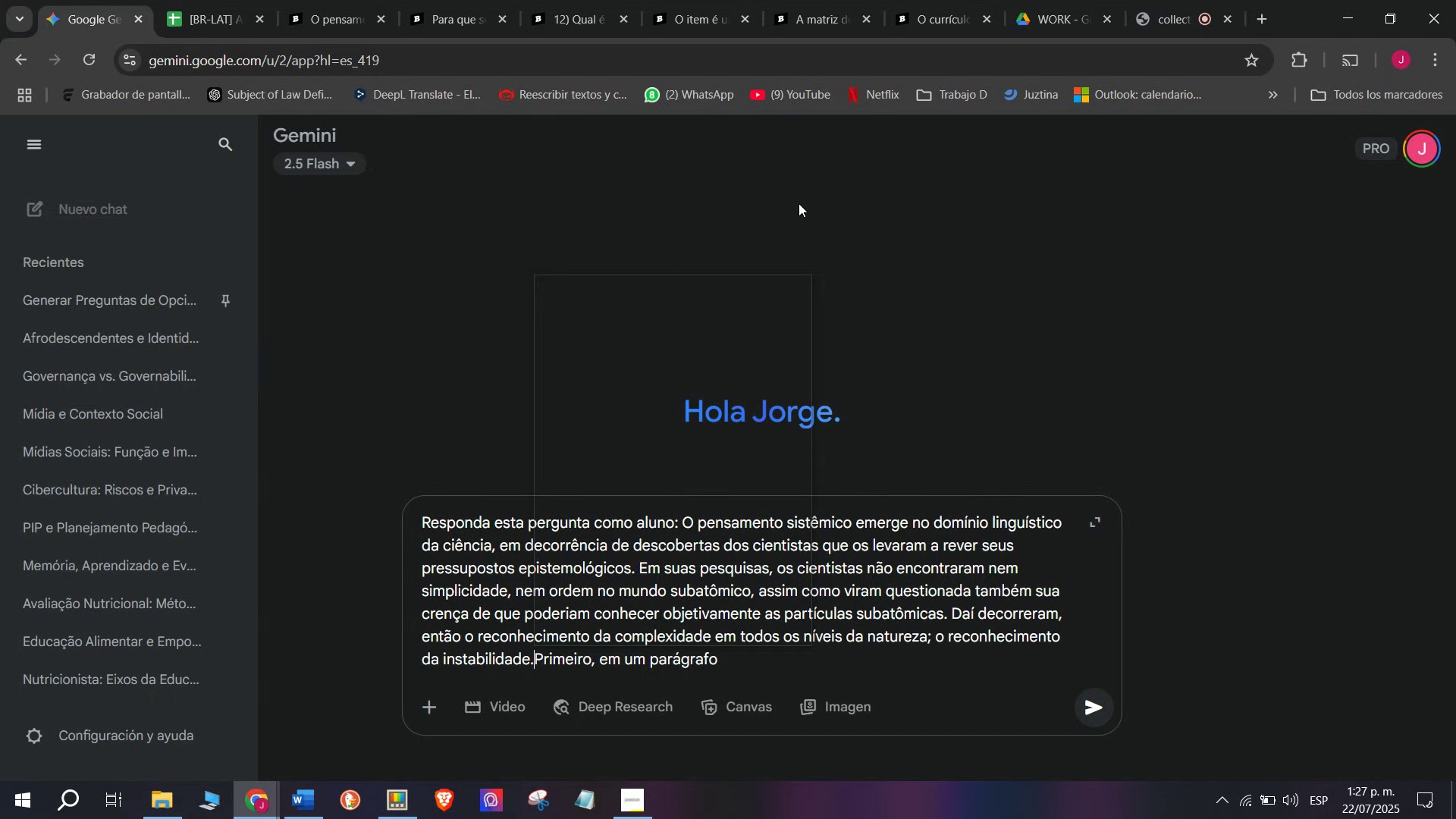 
key(Control+V)
 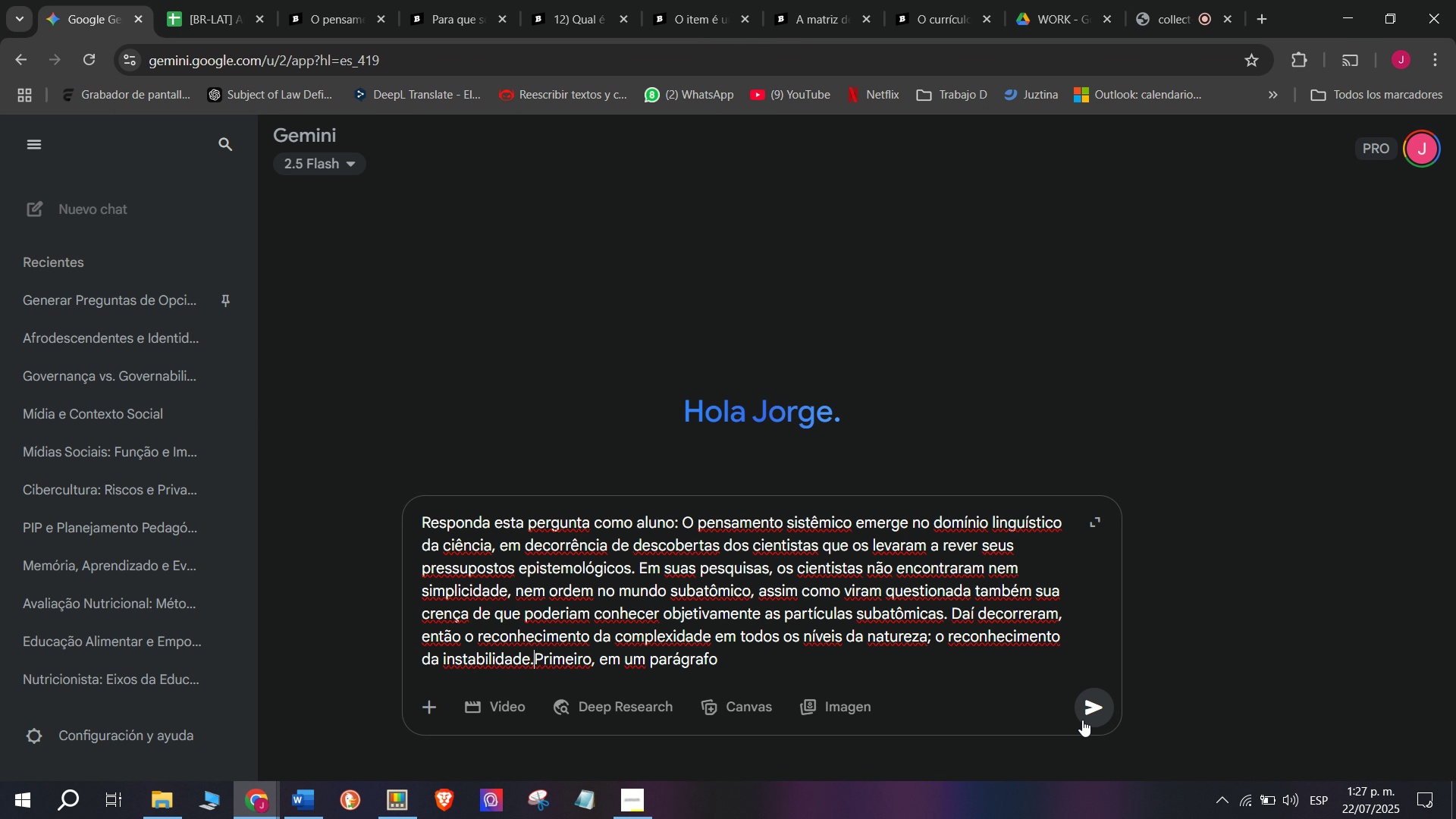 
left_click([1087, 713])
 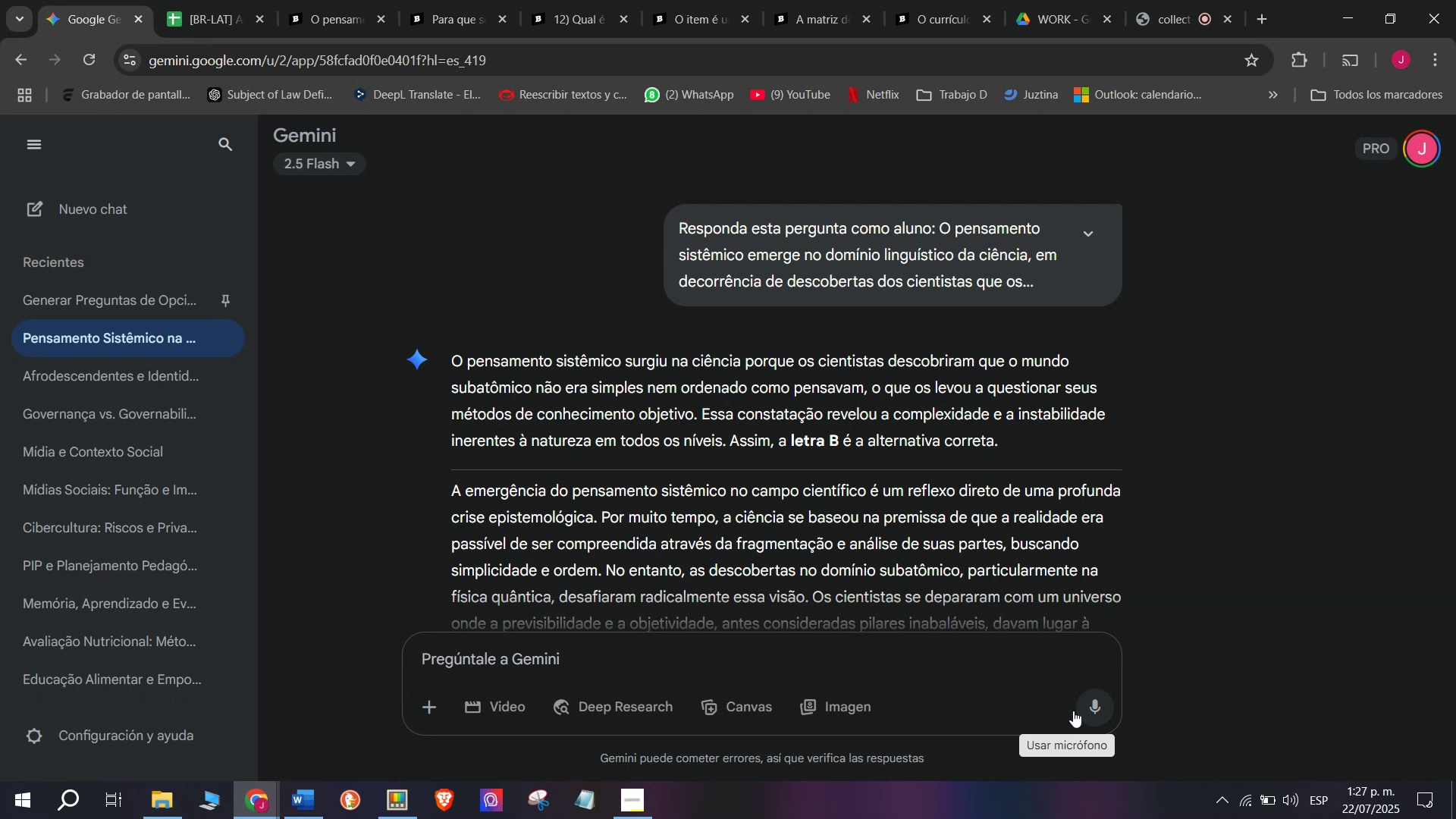 
wait(7.38)
 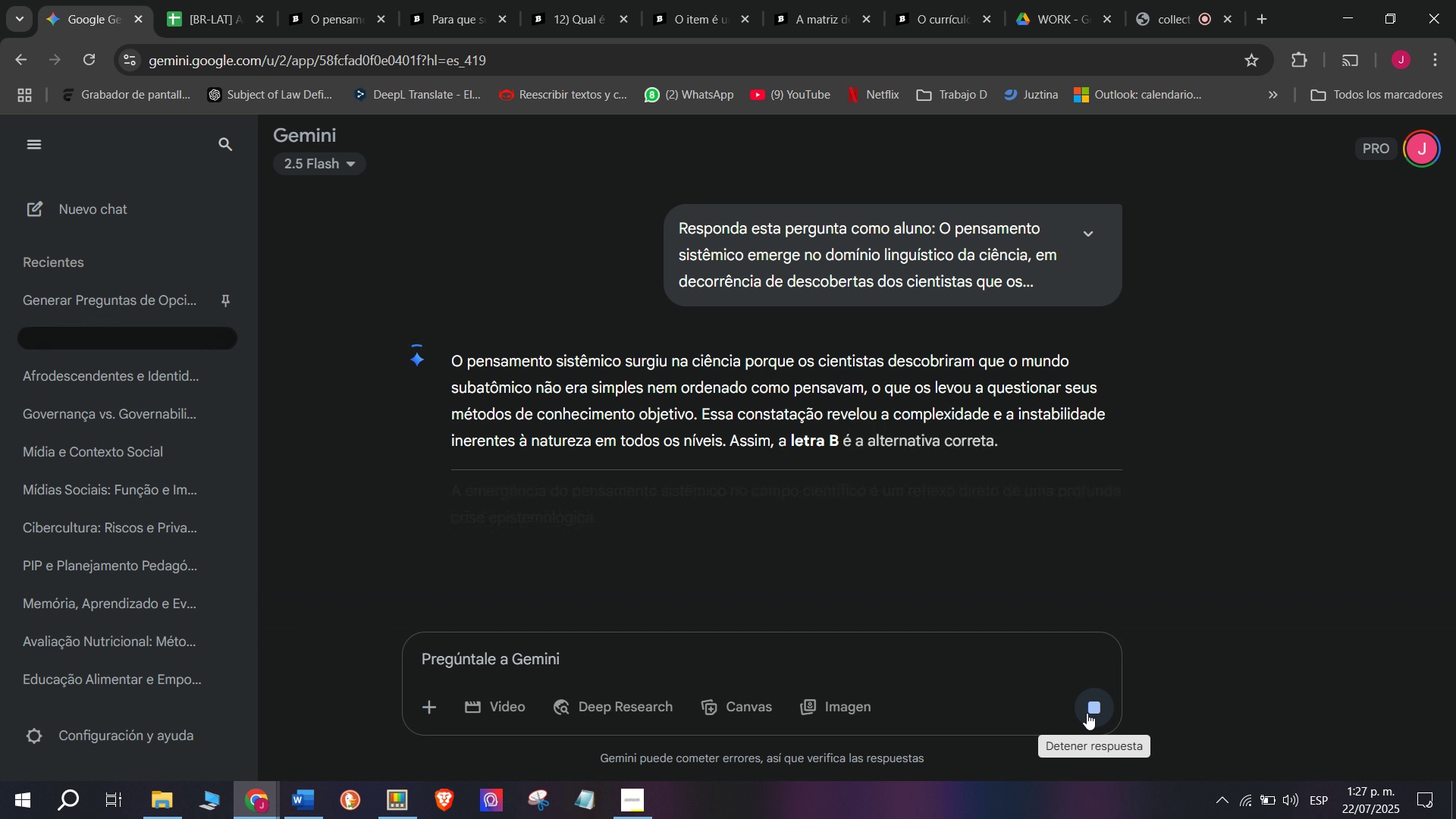 
left_click_drag(start_coordinate=[451, 361], to_coordinate=[916, 425])
 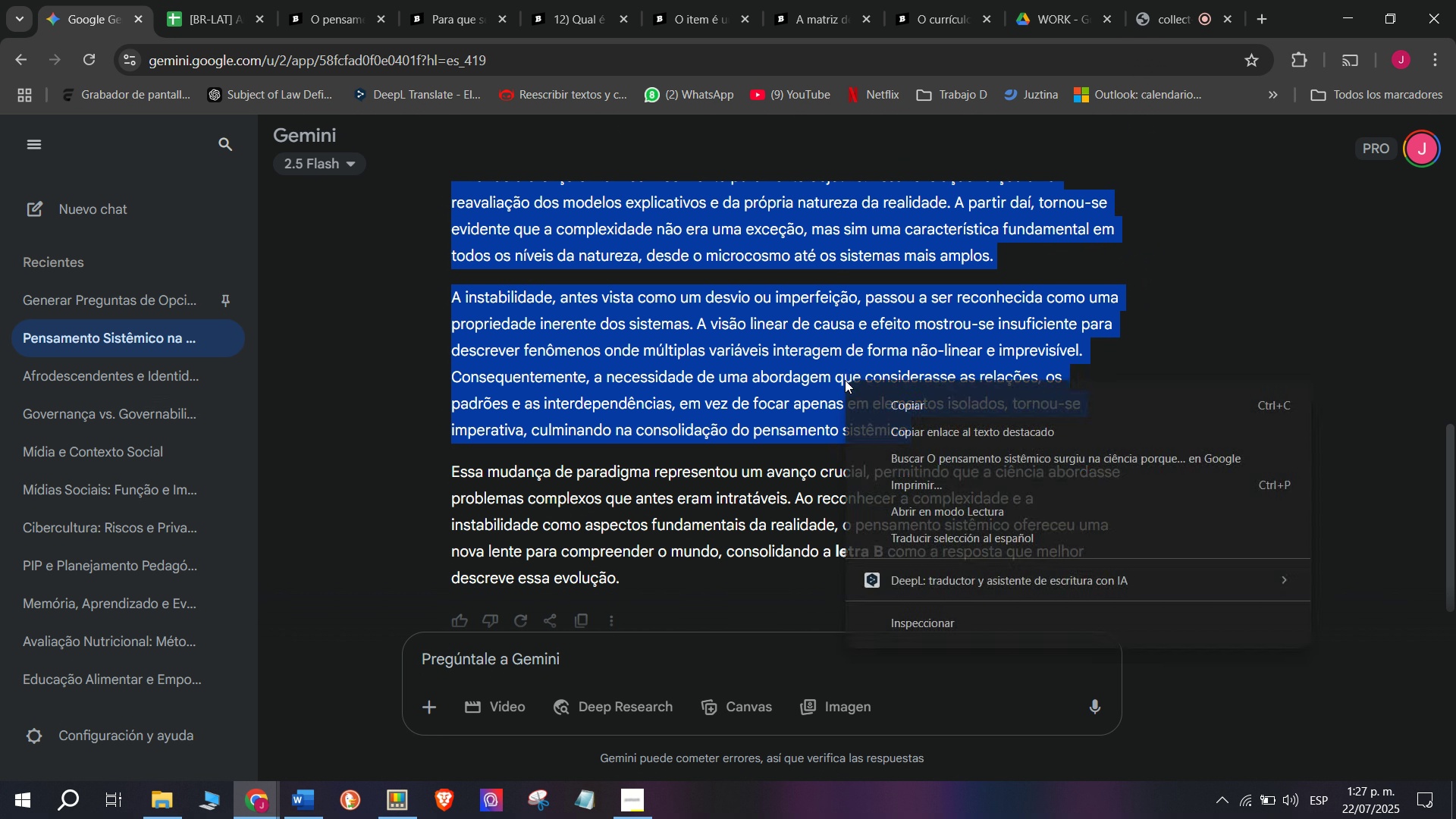 
scroll: coordinate [595, 359], scroll_direction: down, amount: 2.0
 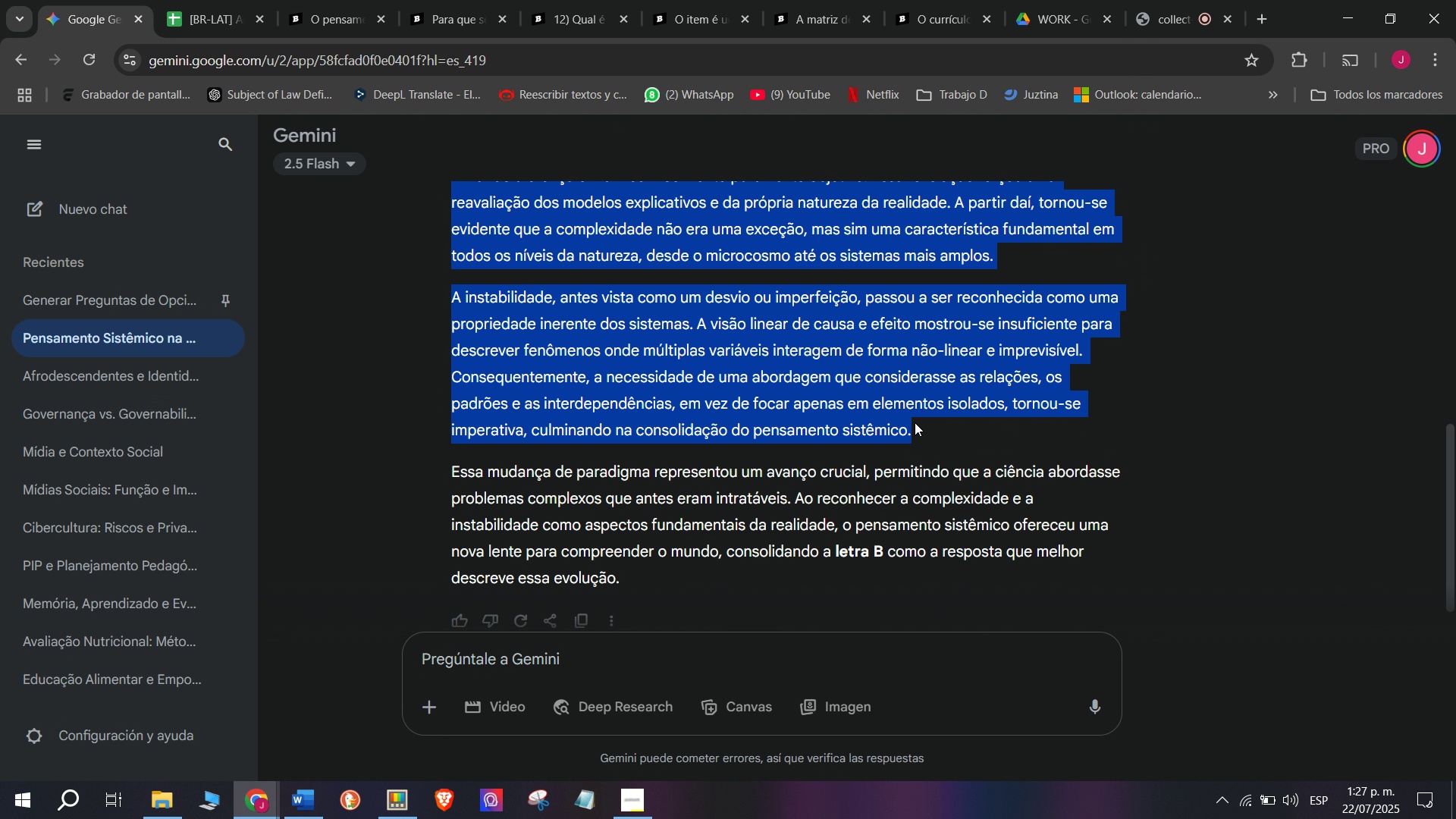 
right_click([845, 380])
 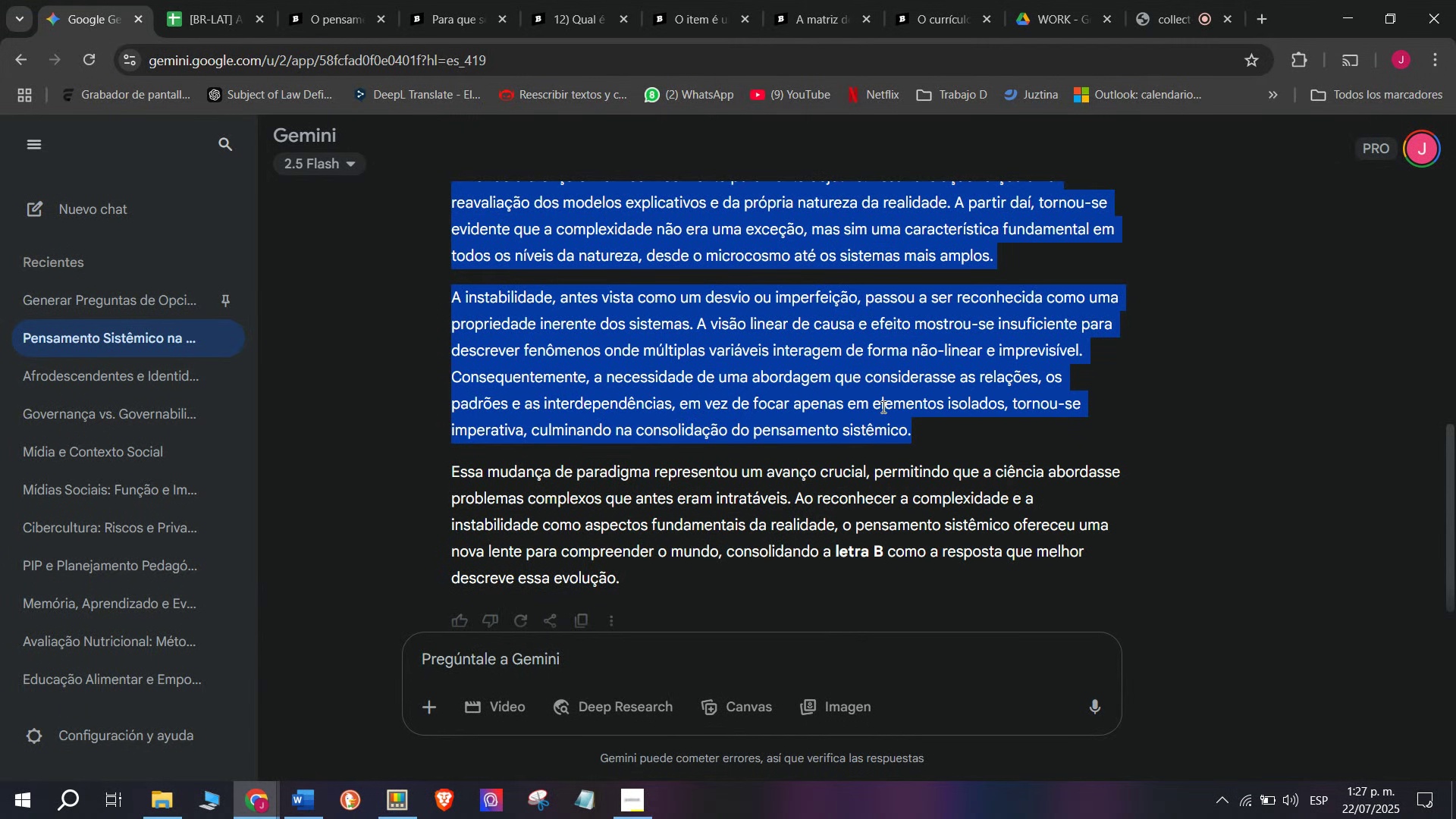 
left_click([882, 406])
 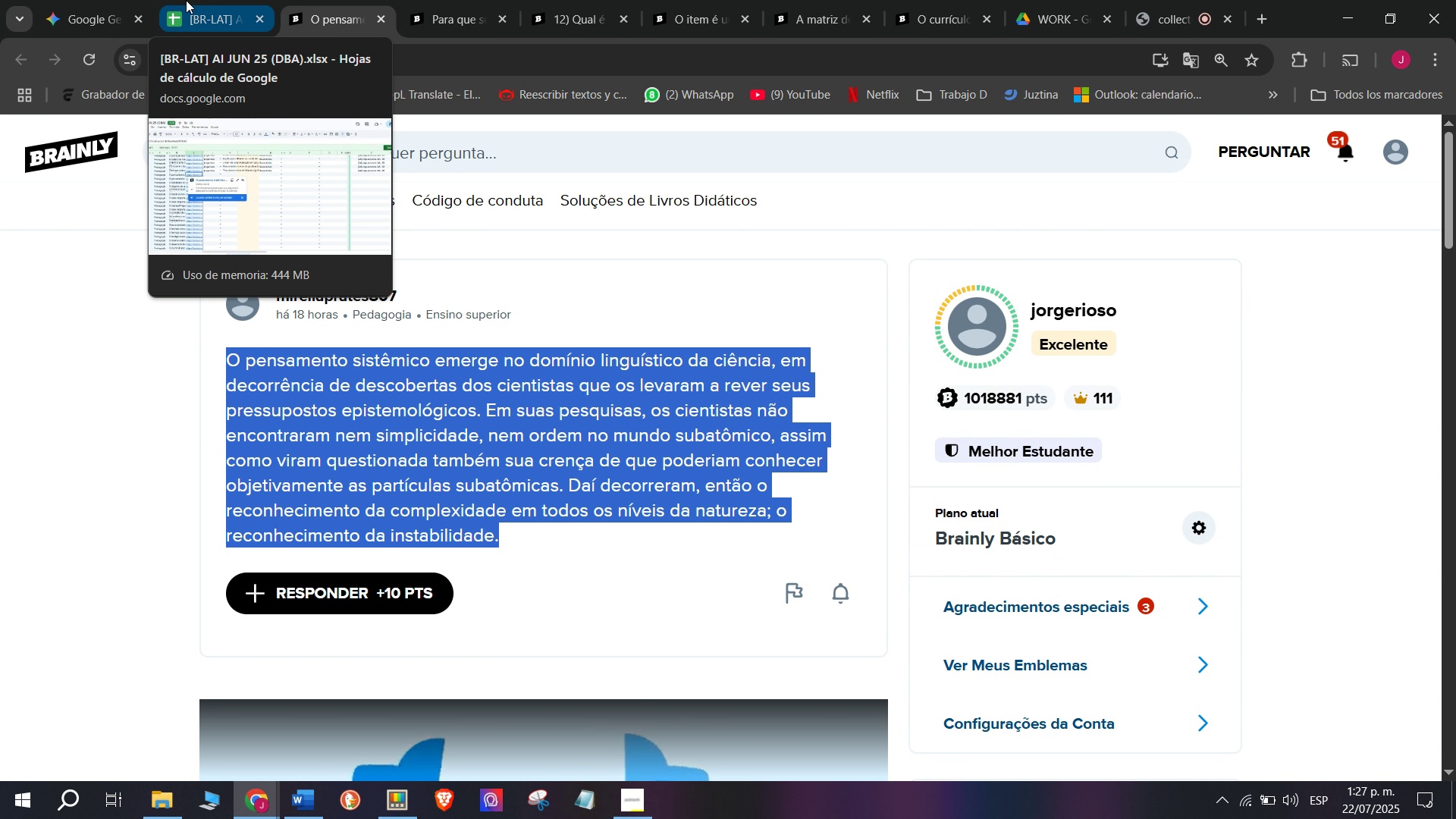 
wait(17.58)
 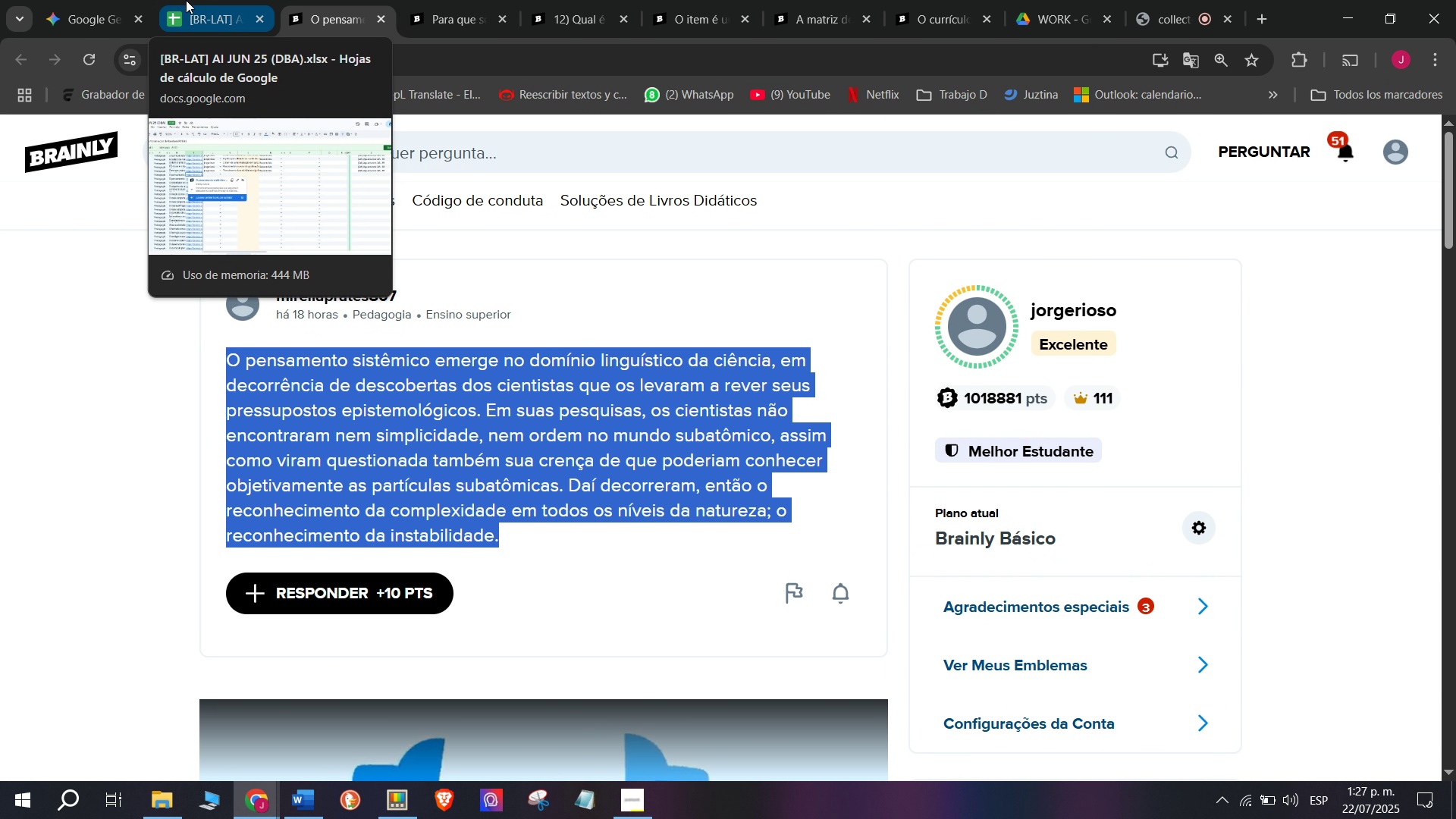 
left_click([367, 0])
 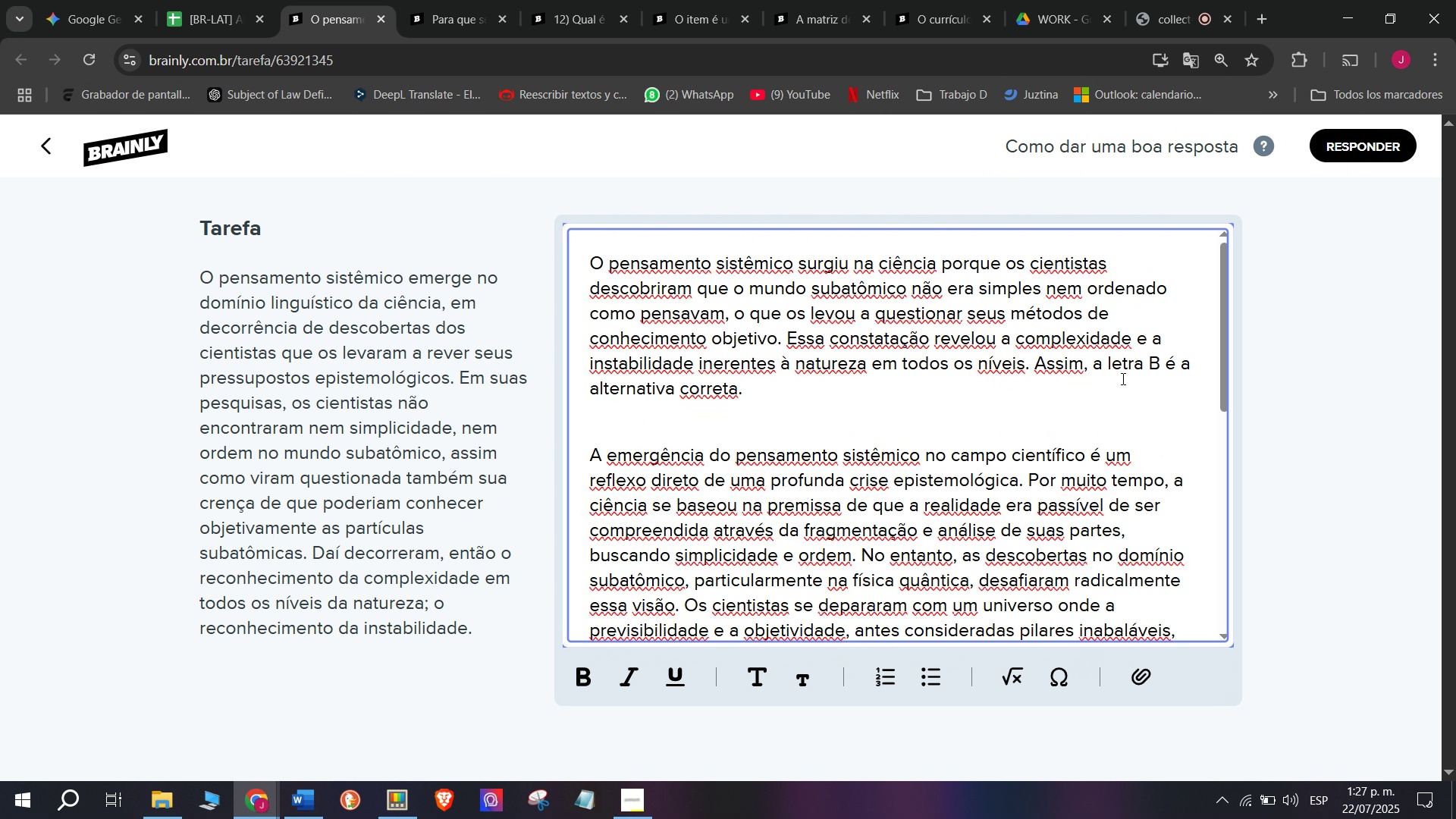 
key(Control+ControlLeft)
 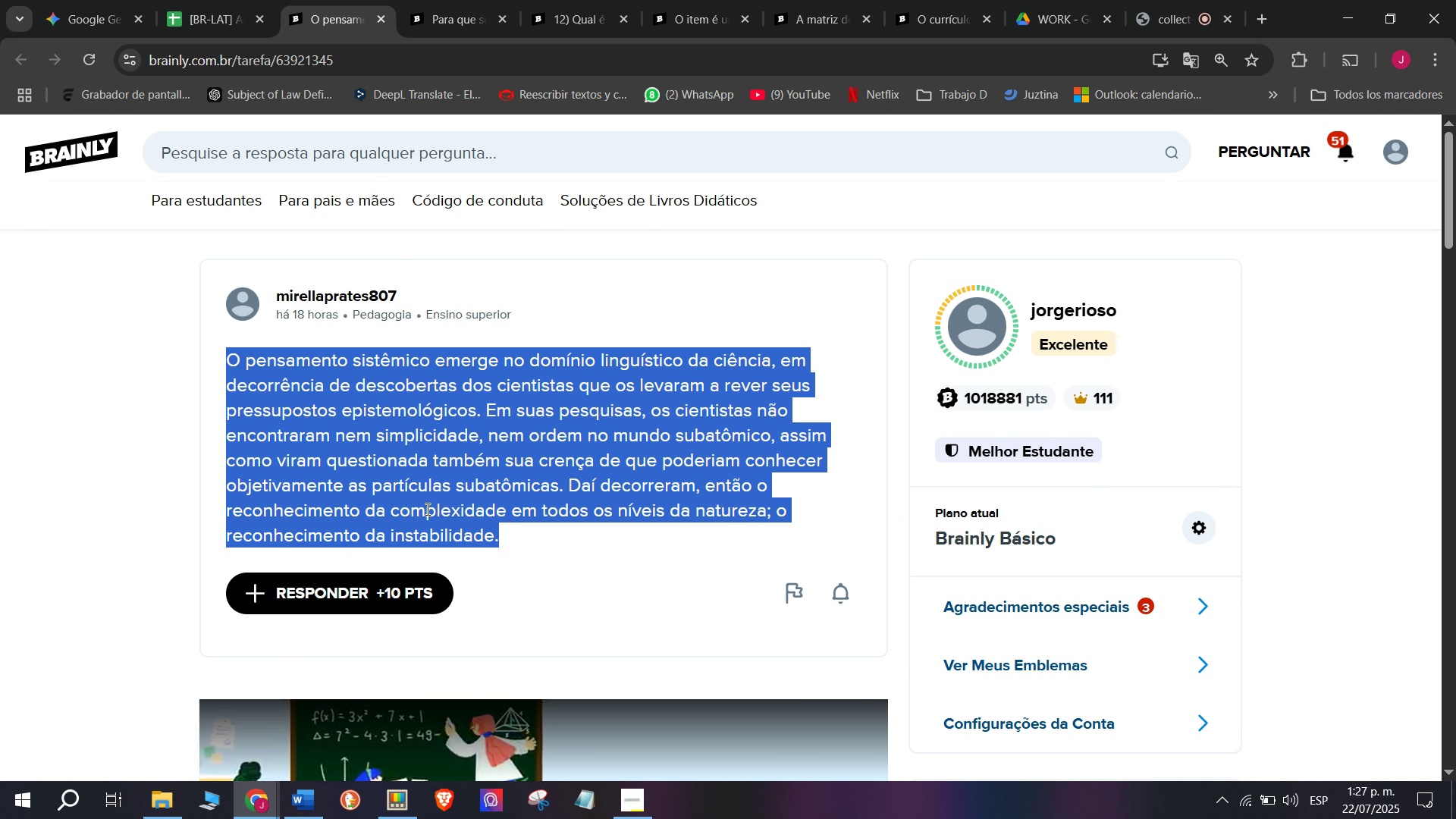 
key(Break)
 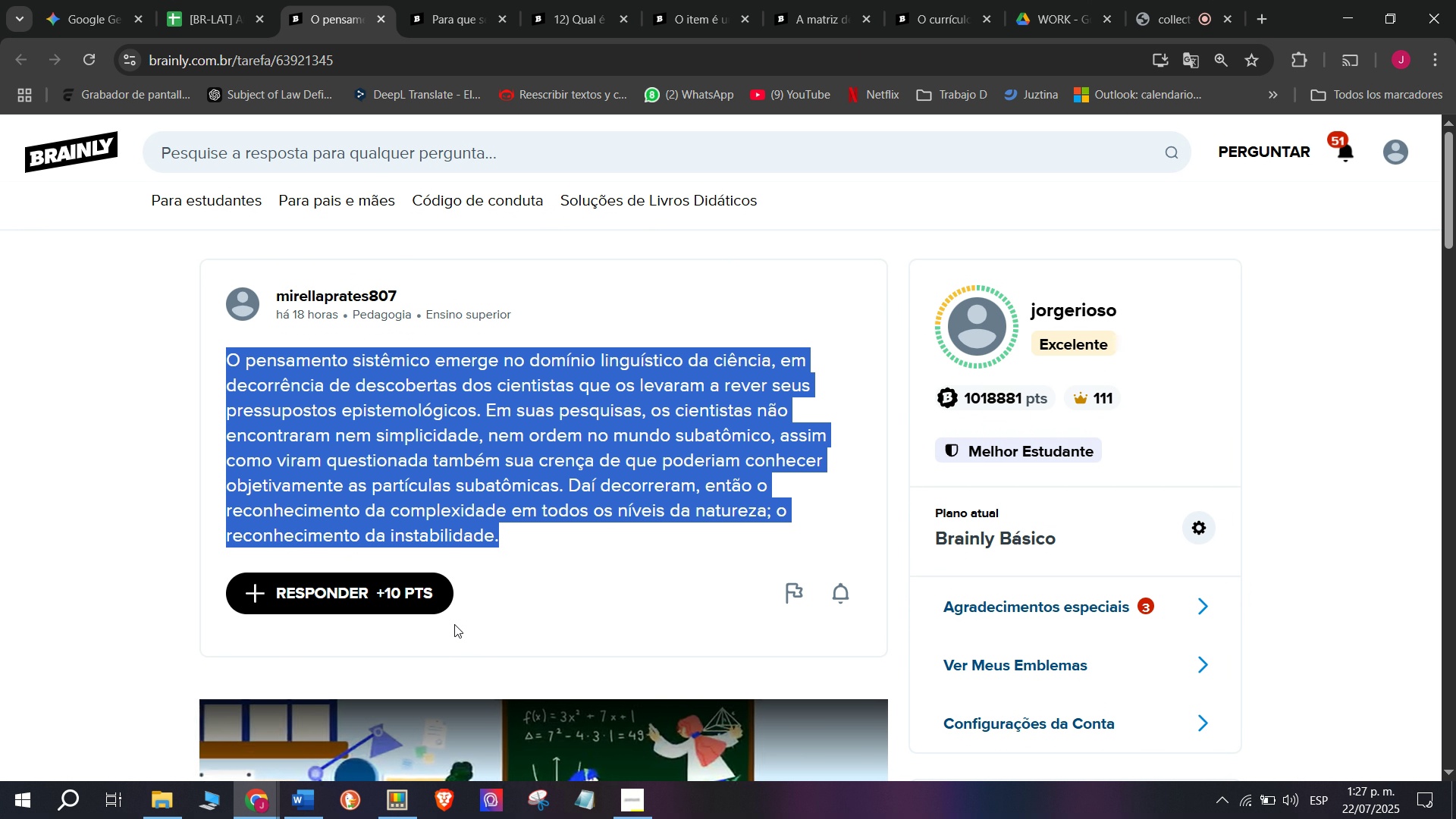 
key(Control+C)
 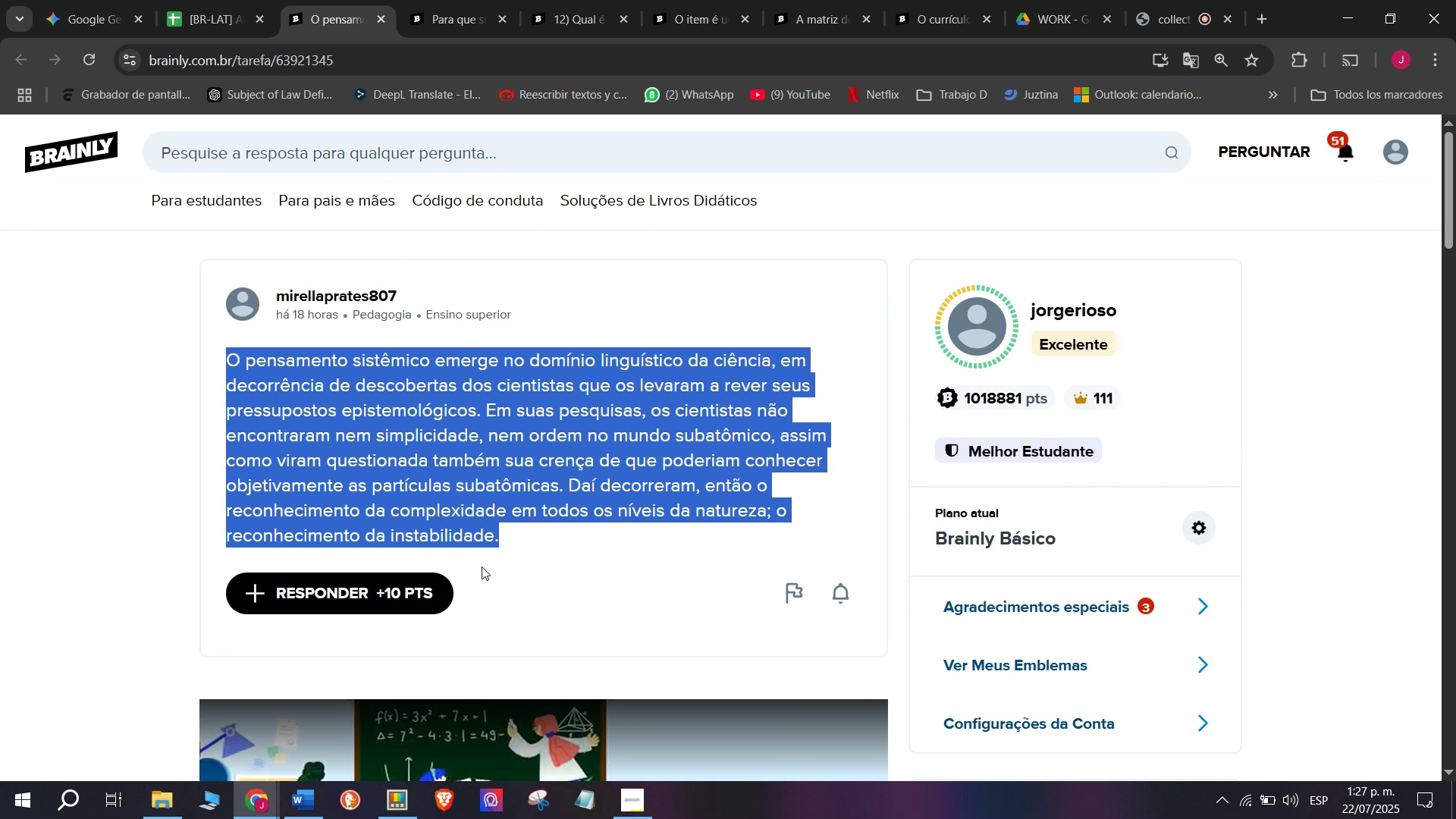 
scroll: coordinate [276, 298], scroll_direction: up, amount: 5.0
 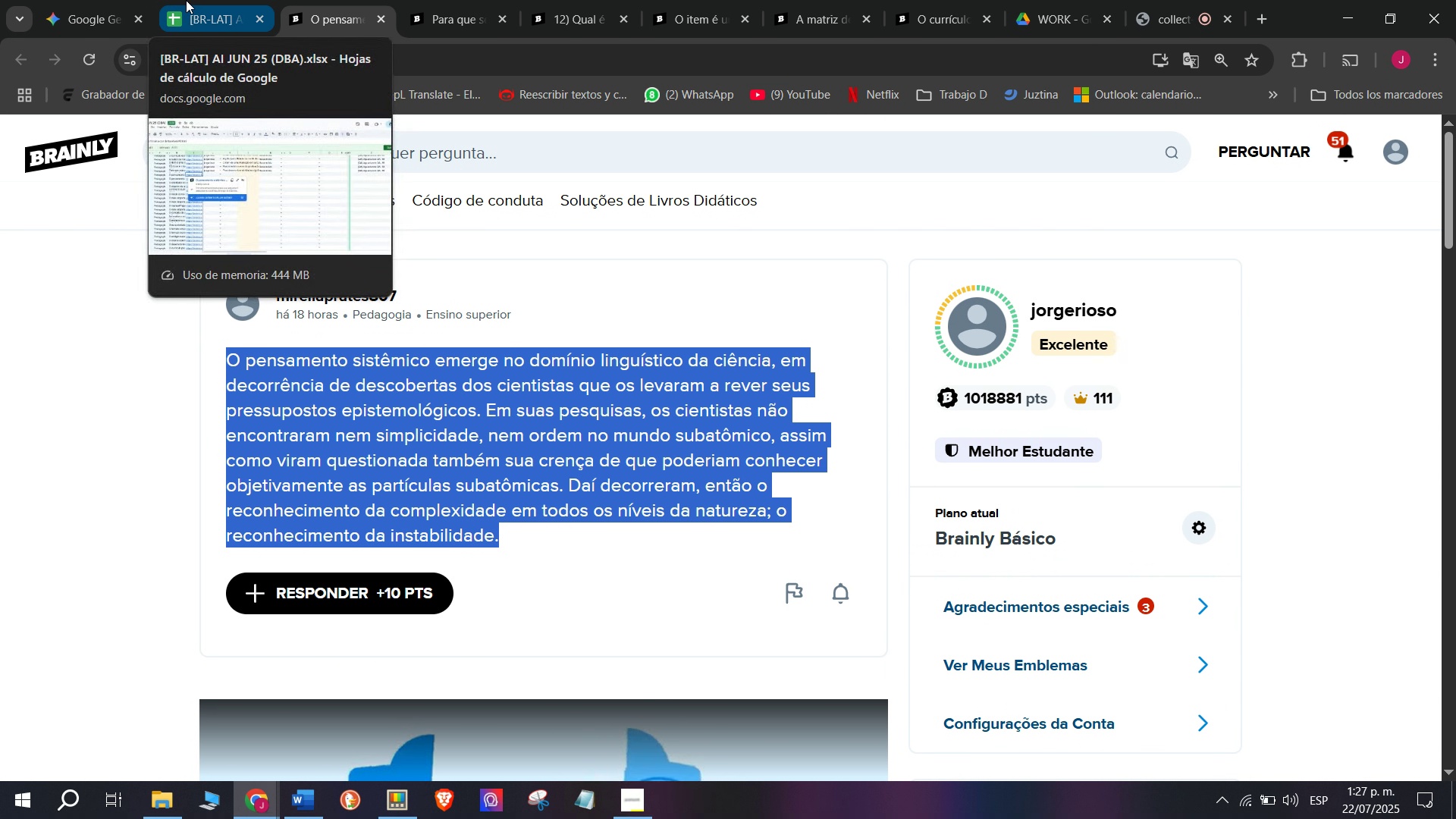 
left_click([96, 0])
 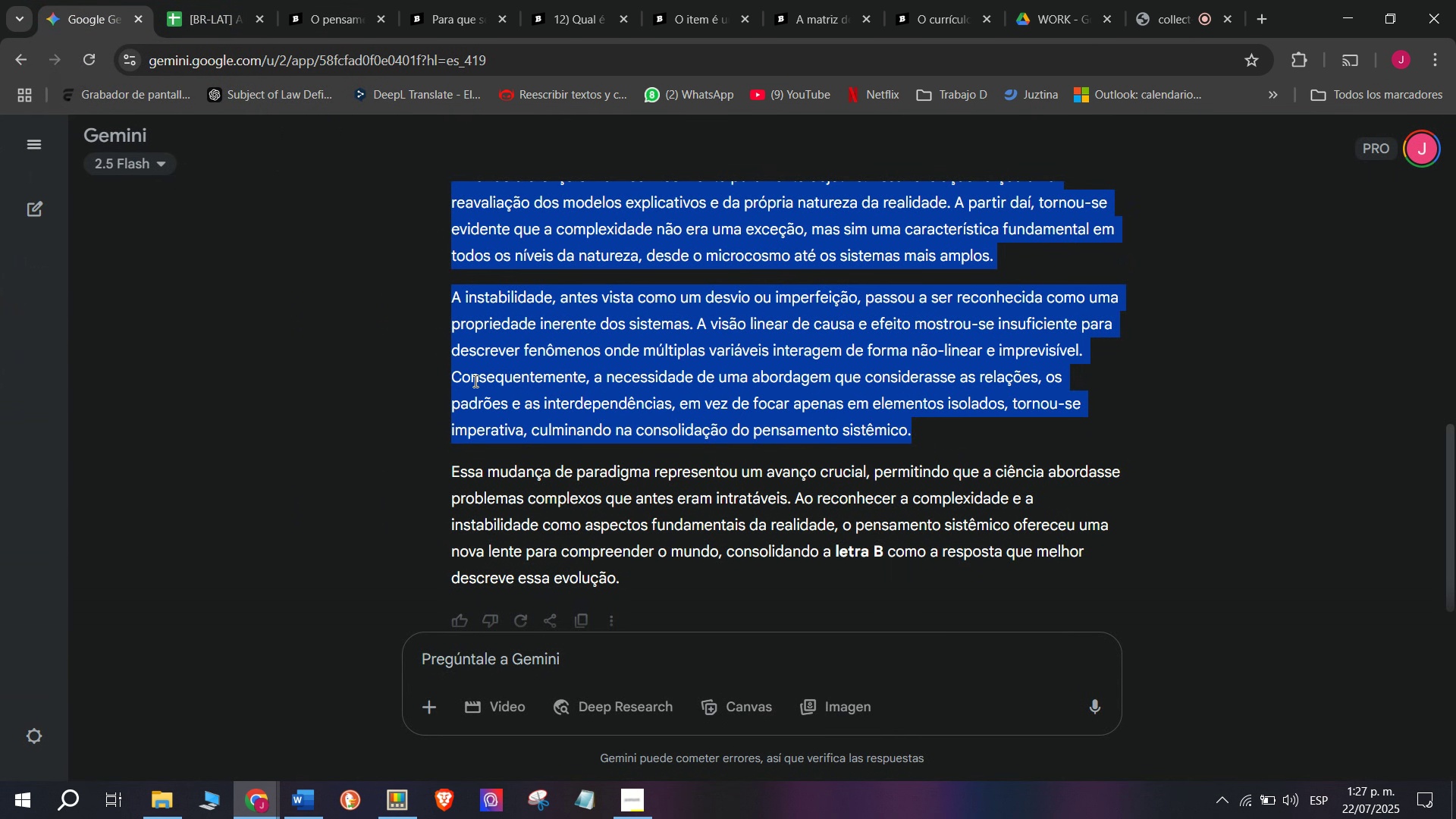 
key(Break)
 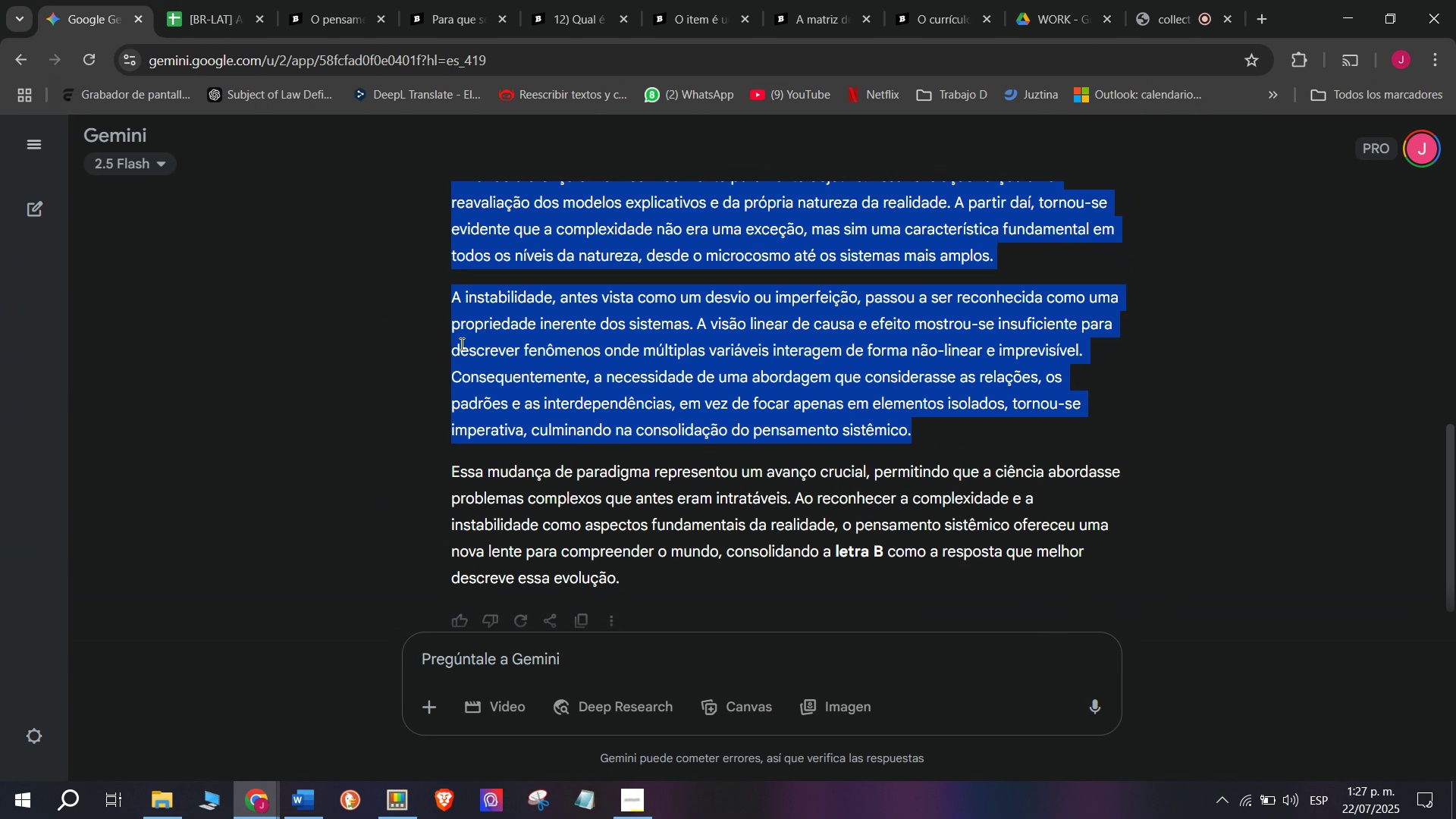 
key(Control+ControlLeft)
 